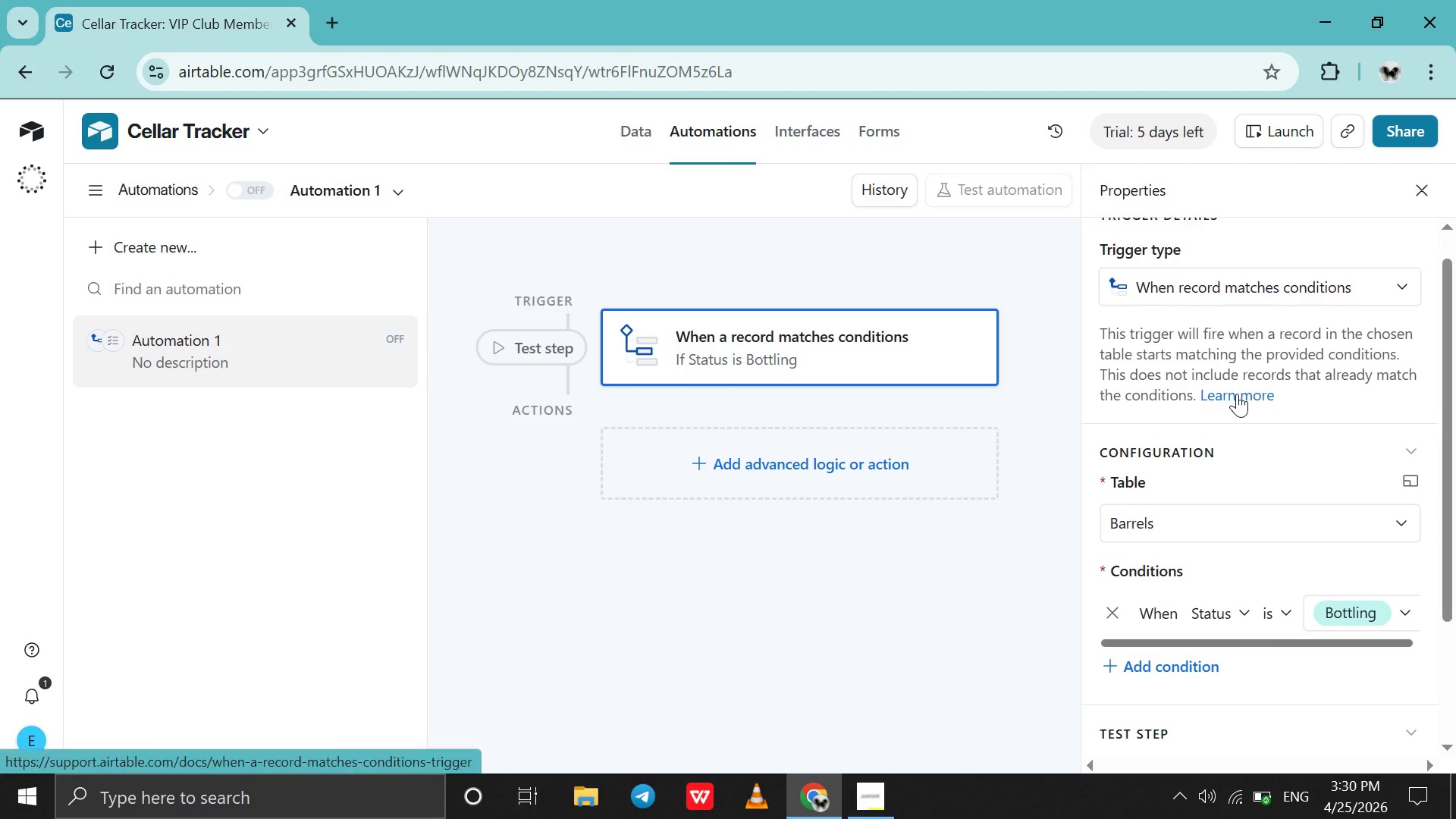 
scroll: coordinate [1237, 394], scroll_direction: down, amount: 2.0
 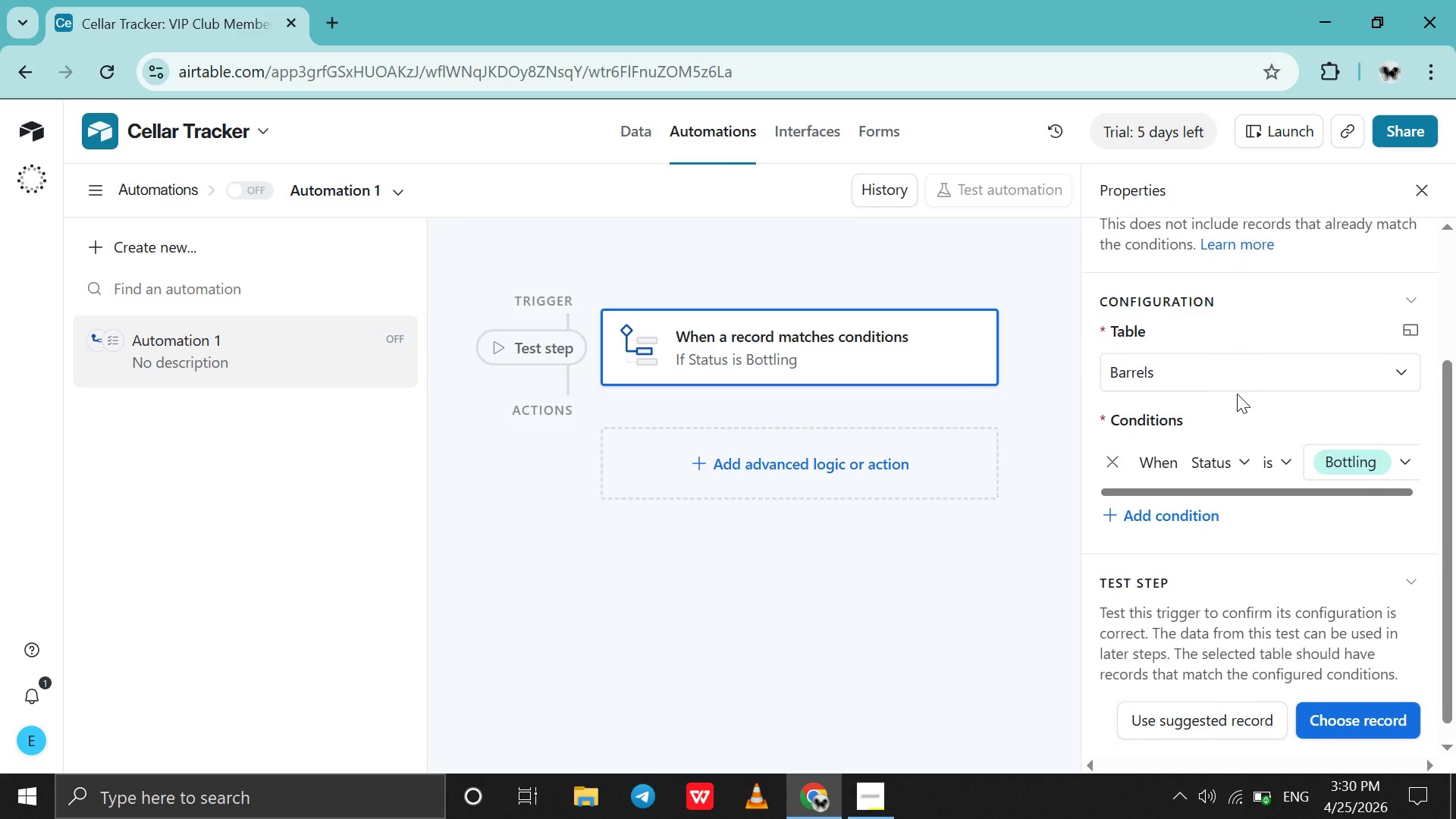 
scroll: coordinate [1237, 394], scroll_direction: up, amount: 4.0
 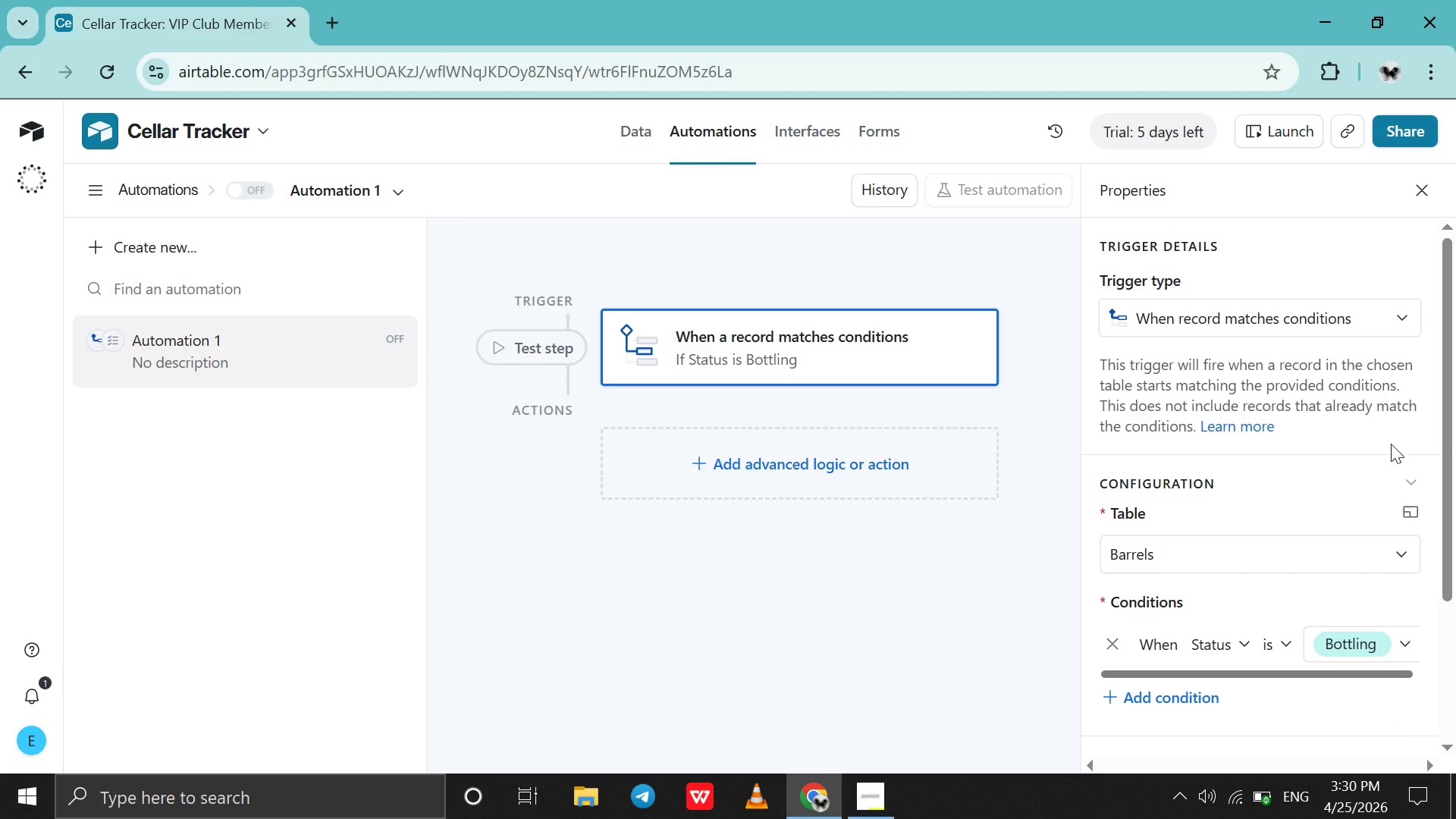 
left_click([1401, 472])
 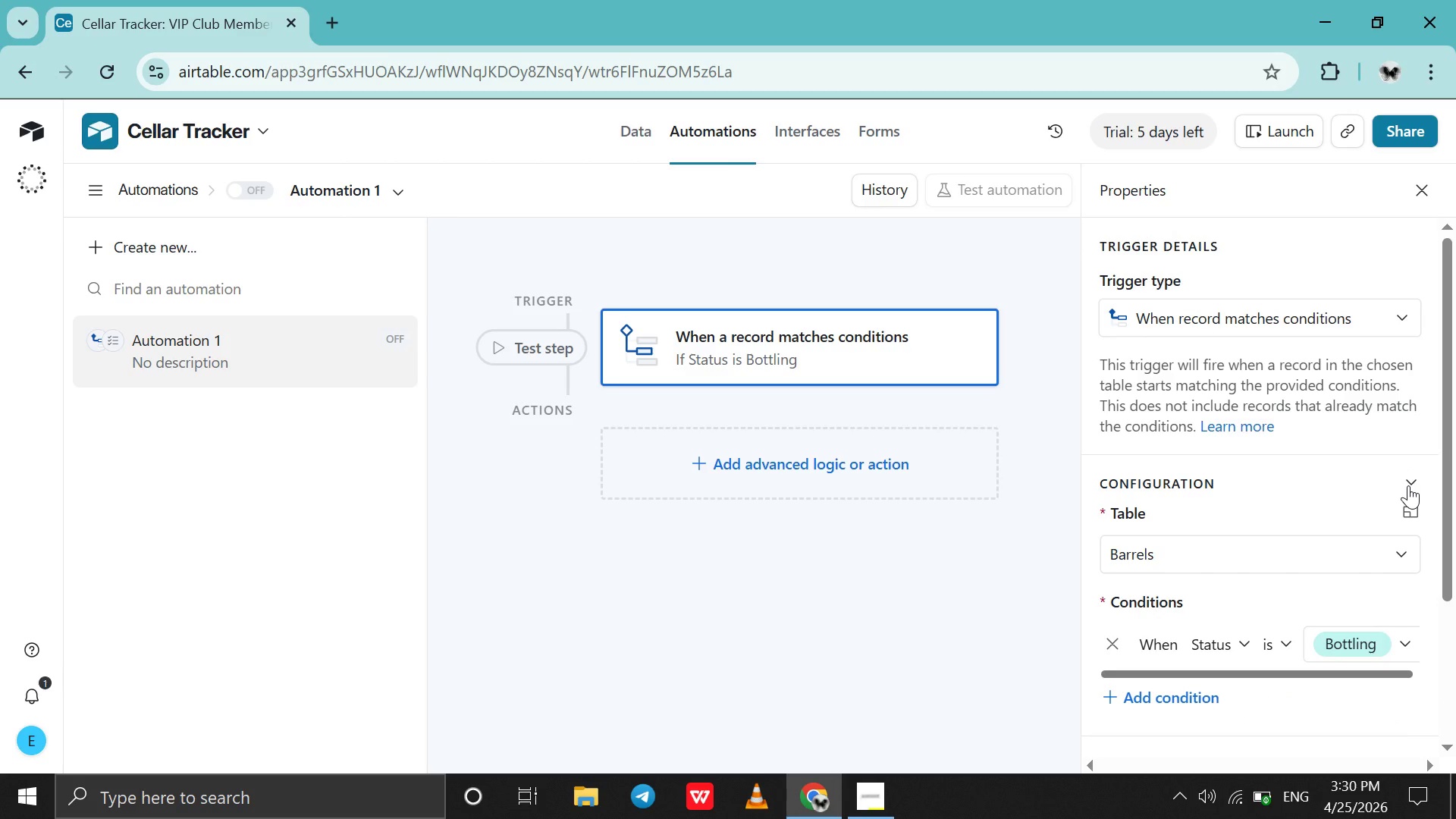 
left_click([1408, 485])
 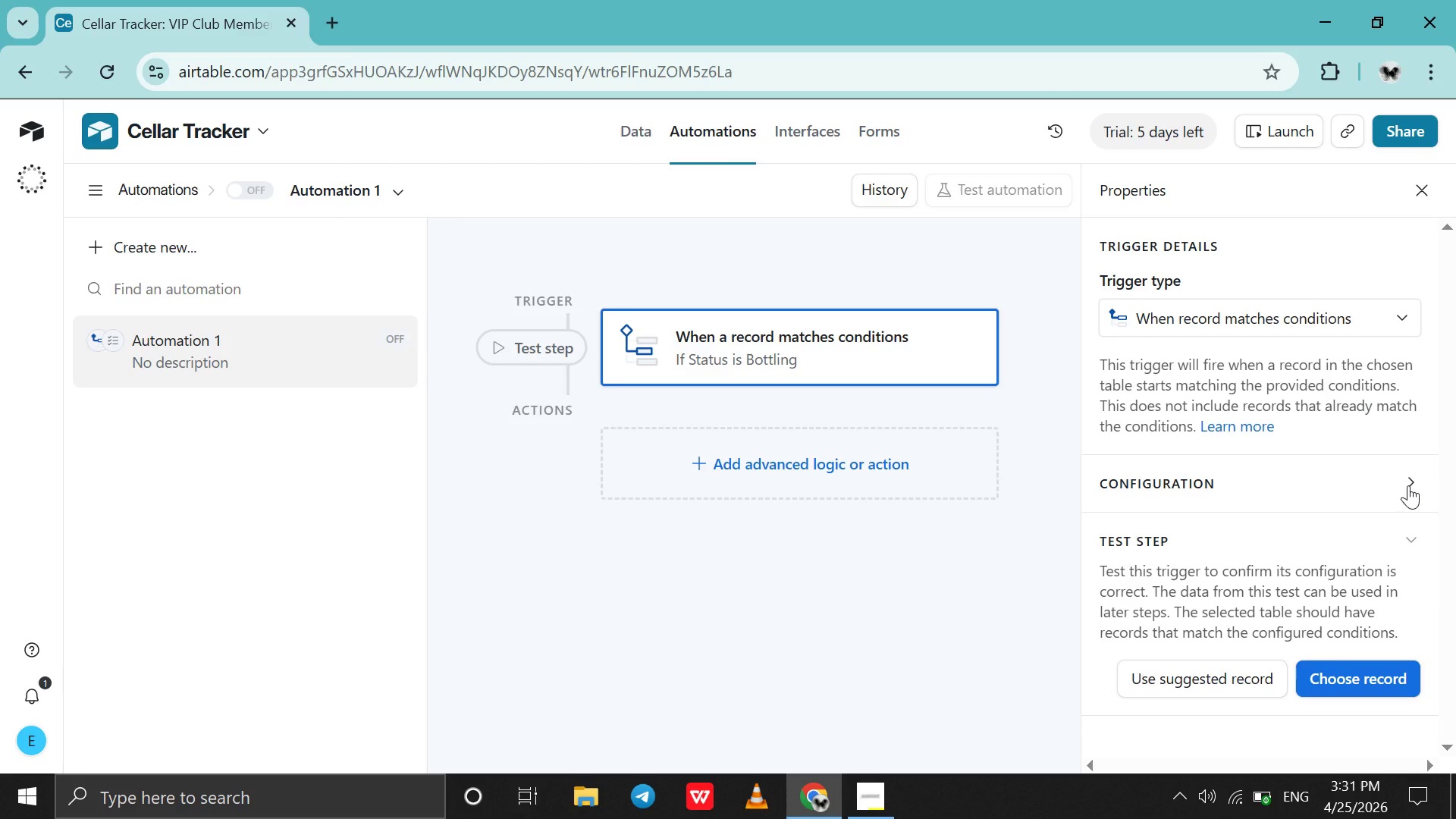 
left_click([1408, 485])
 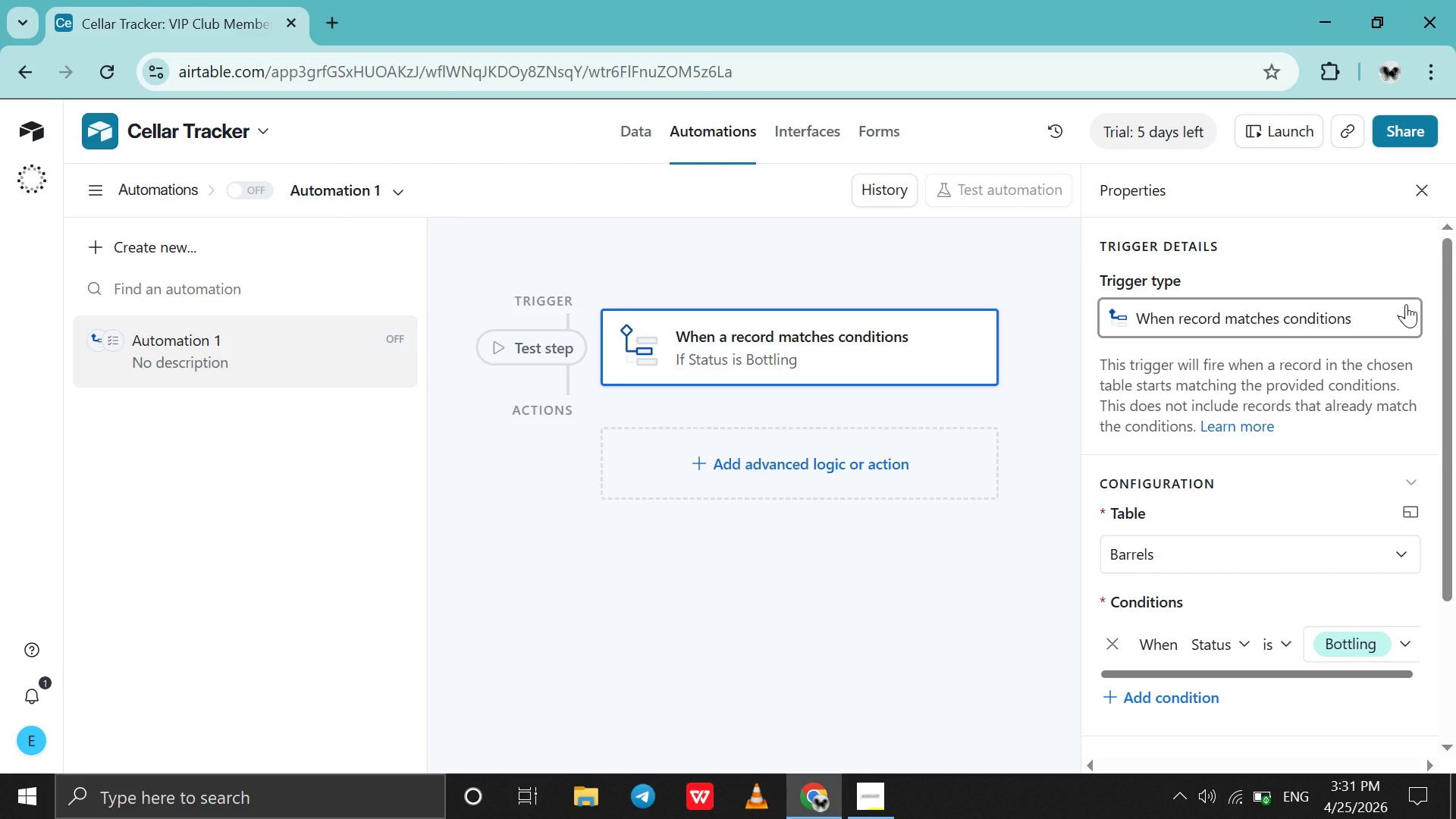 
left_click([1406, 304])
 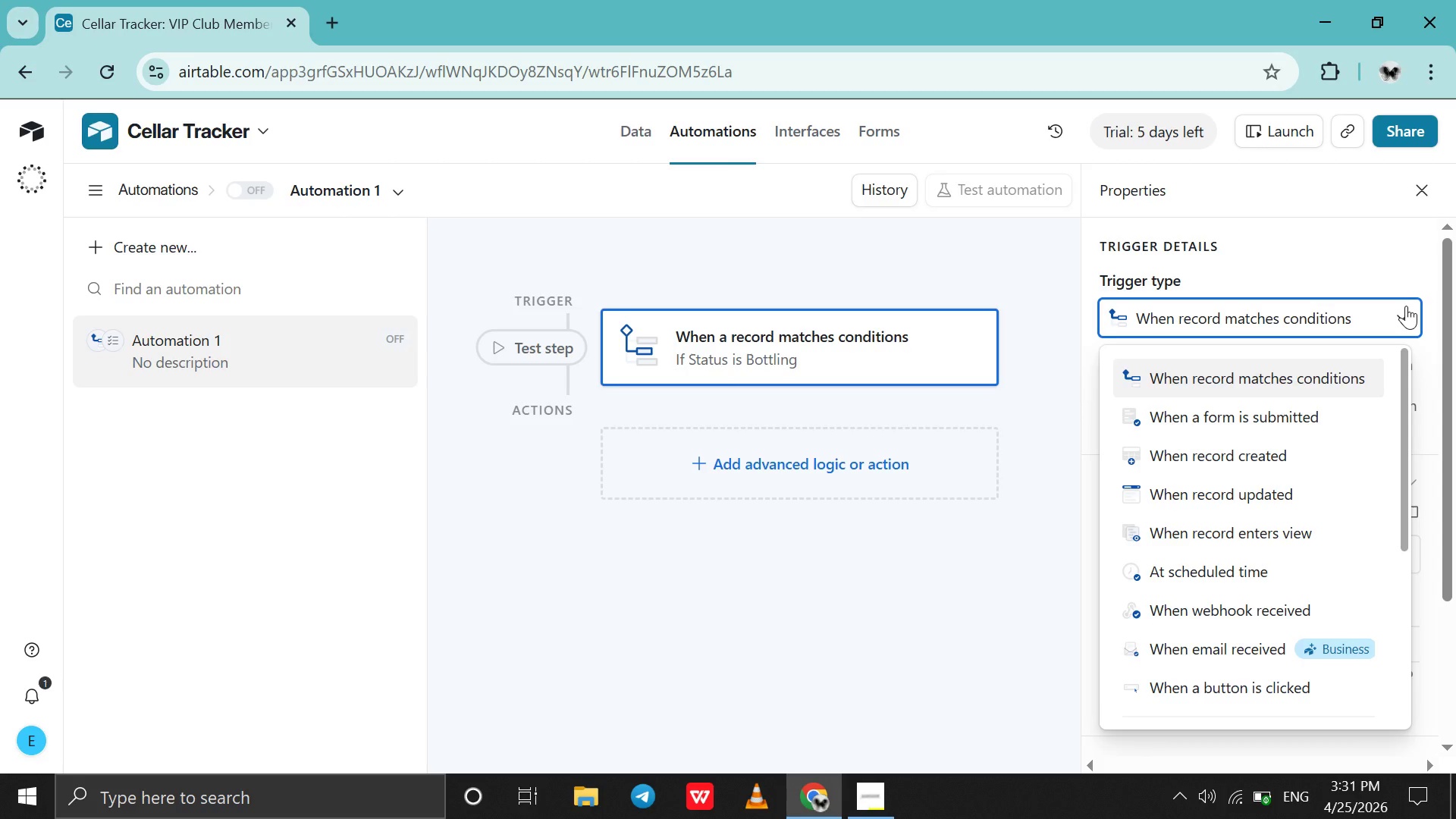 
wait(6.55)
 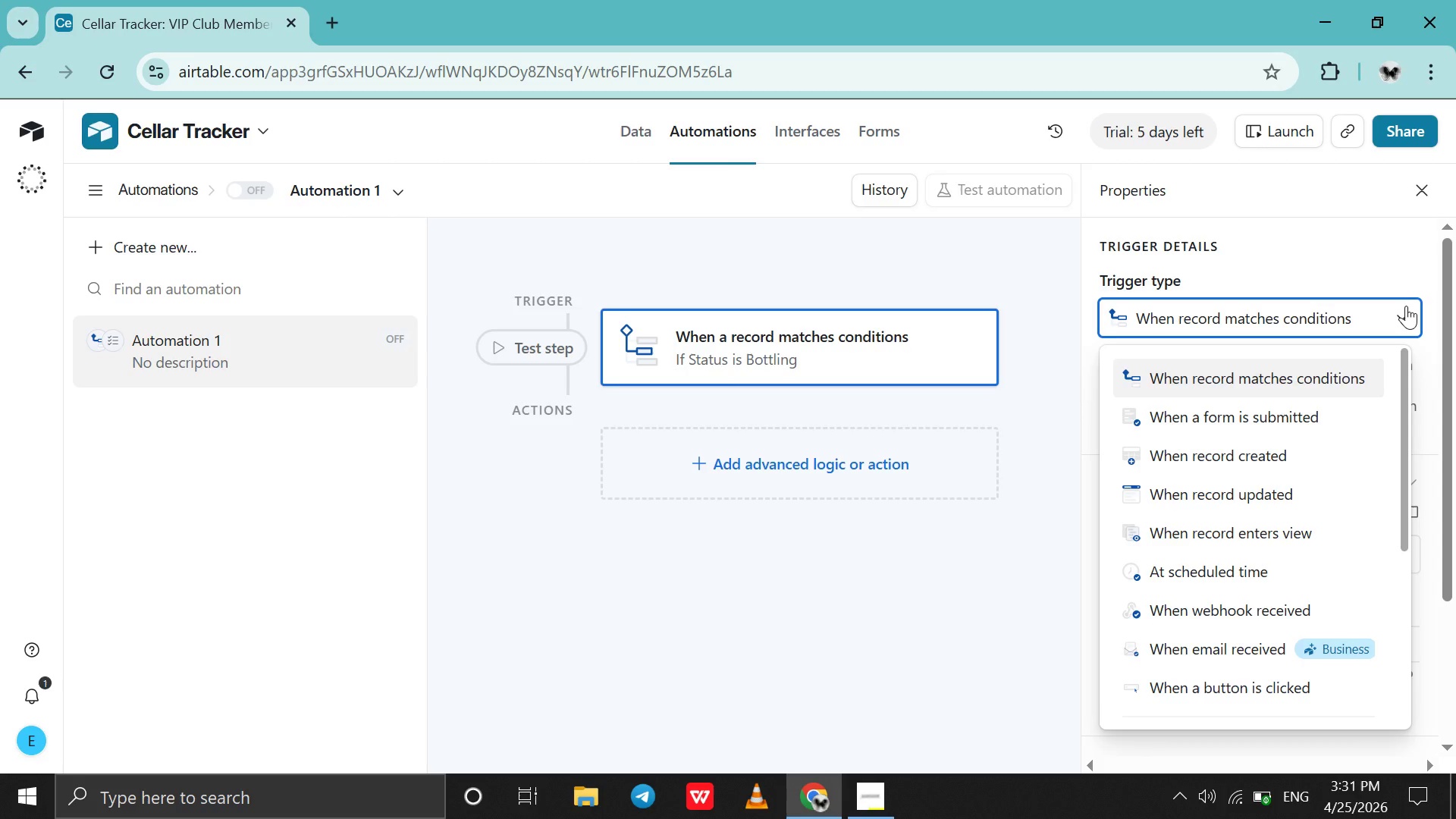 
scroll: coordinate [1358, 466], scroll_direction: down, amount: 9.0
 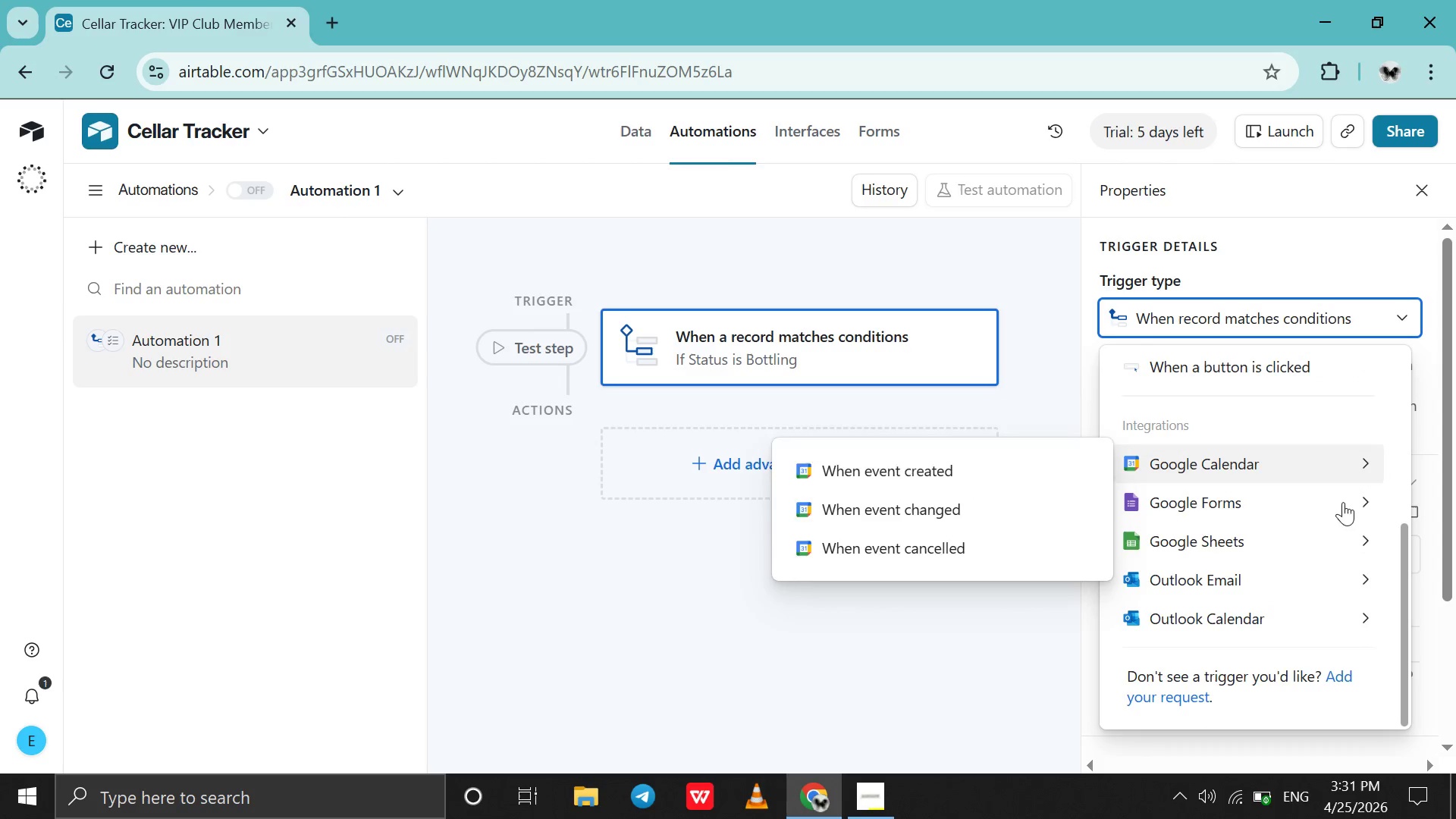 
scroll: coordinate [1306, 711], scroll_direction: up, amount: 12.0
 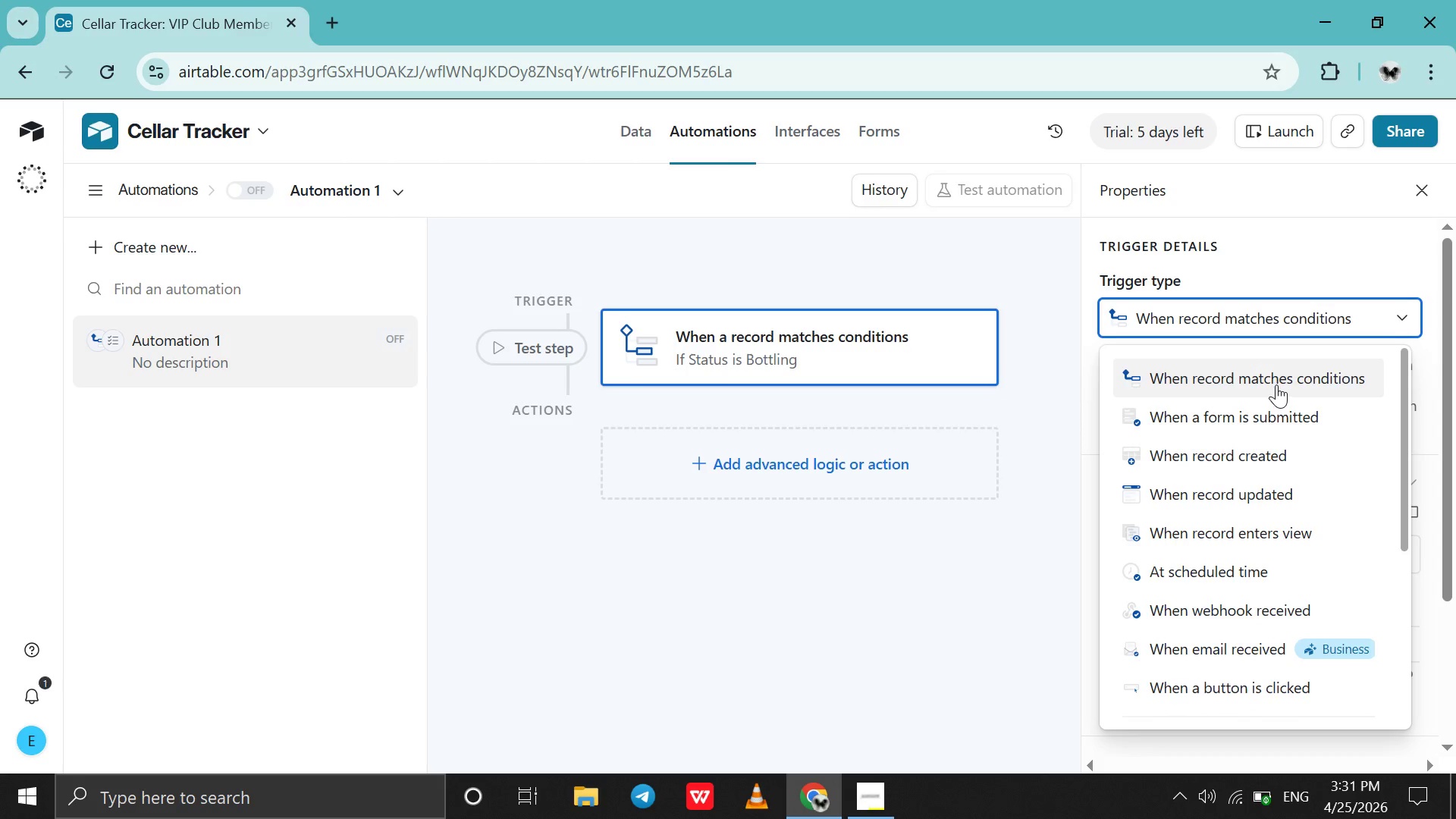 
left_click([1276, 384])
 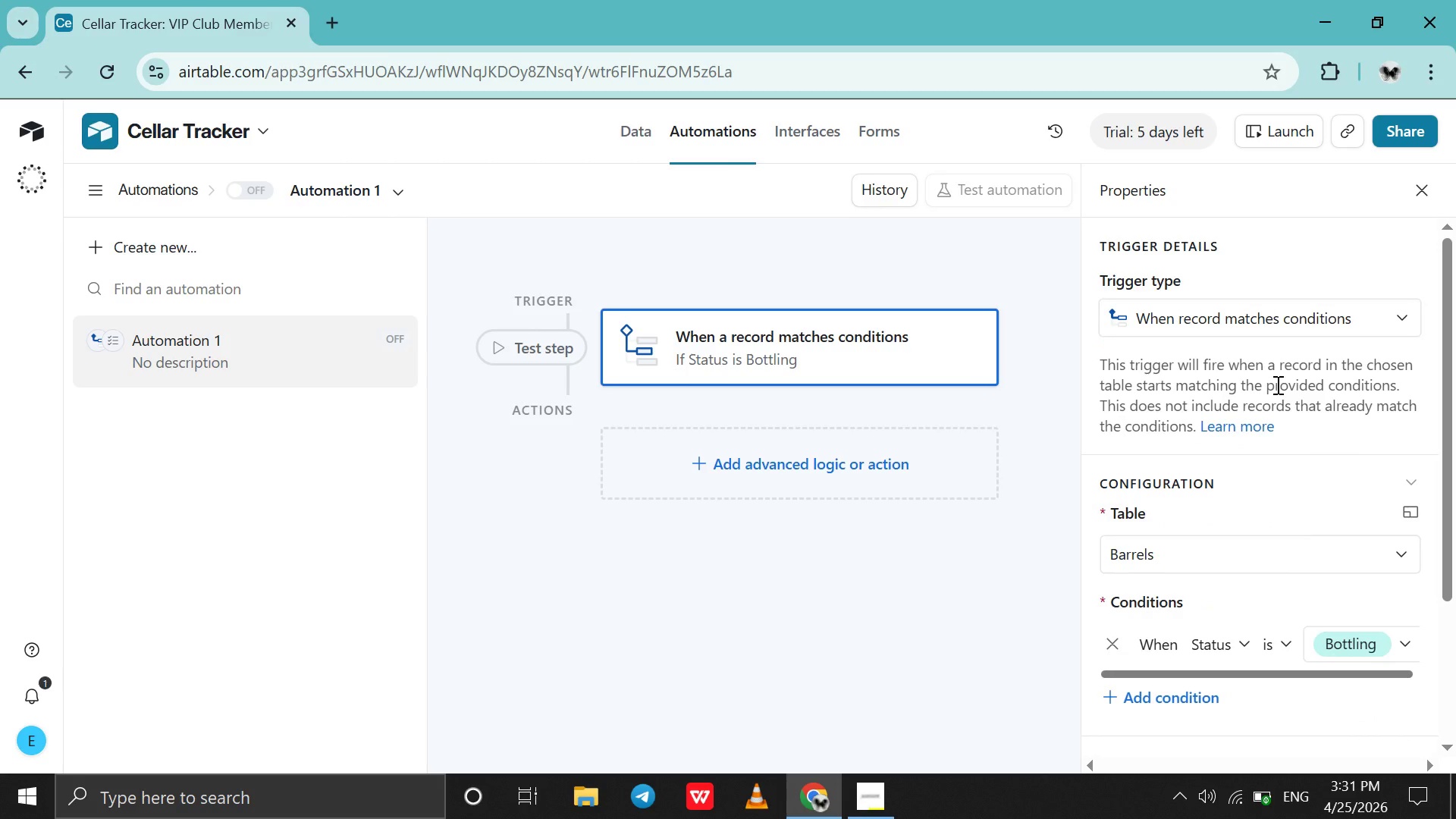 
scroll: coordinate [1276, 384], scroll_direction: up, amount: 1.0
 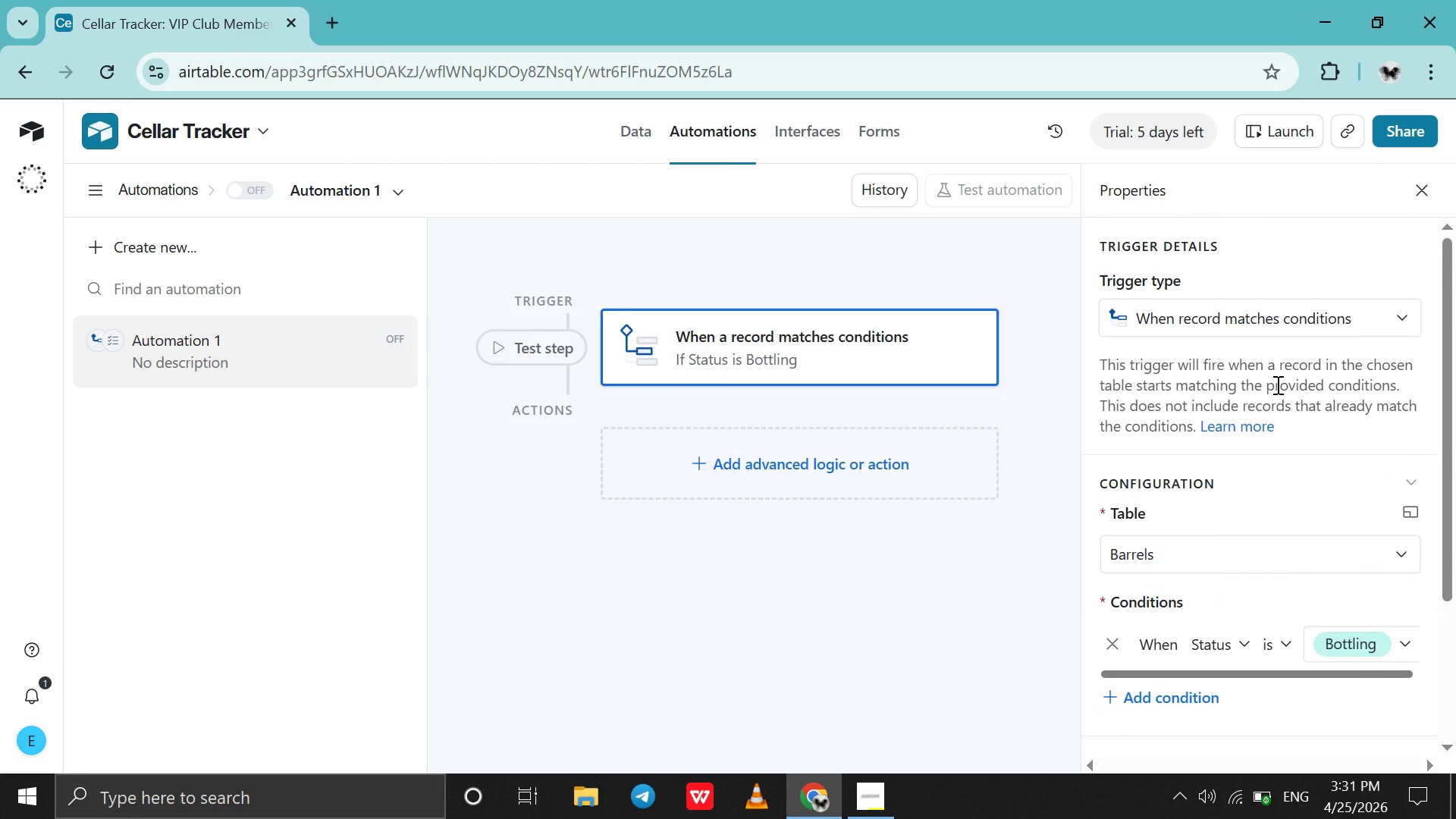 
scroll: coordinate [1298, 431], scroll_direction: down, amount: 22.0
 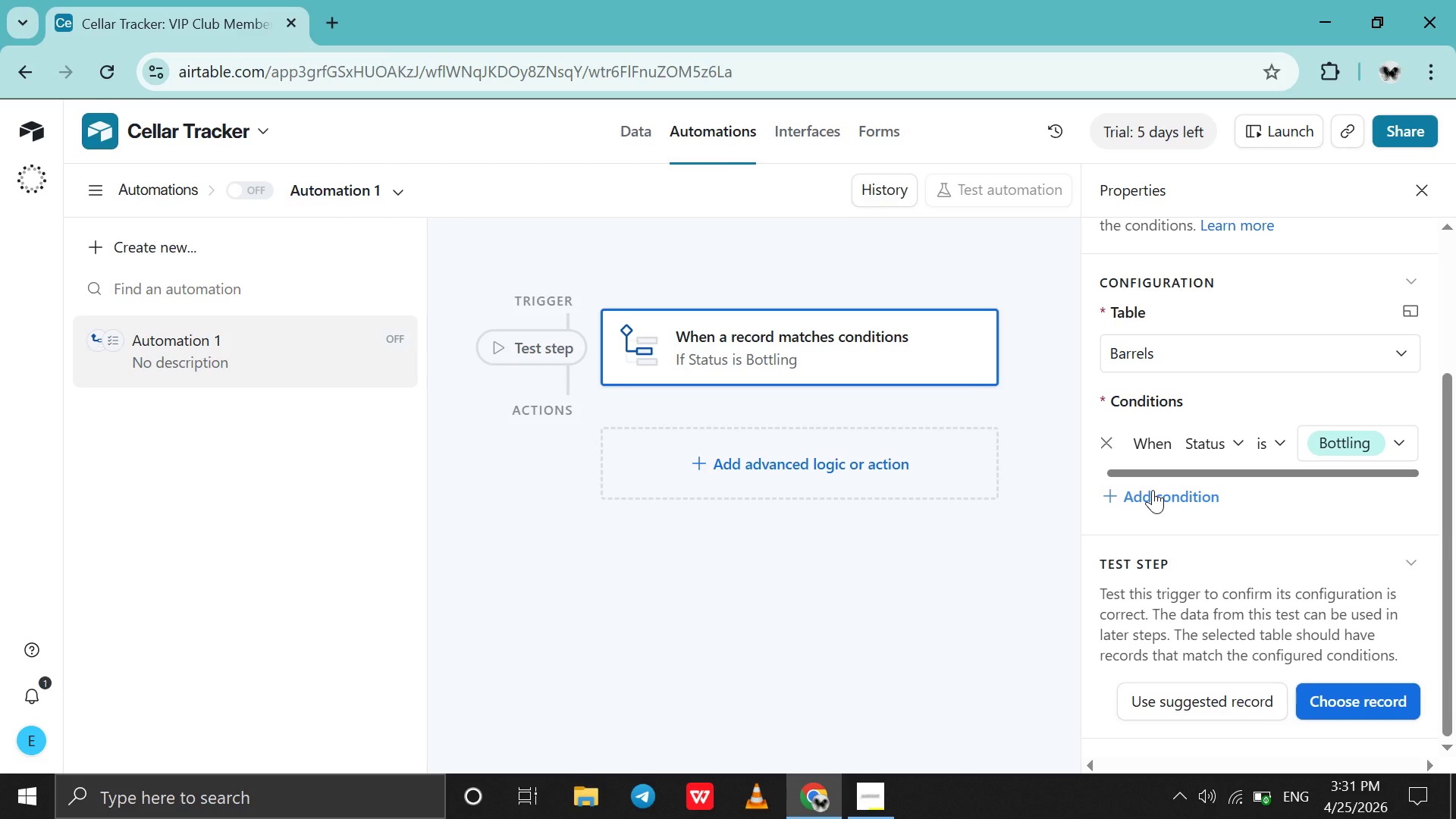 
left_click([1153, 490])
 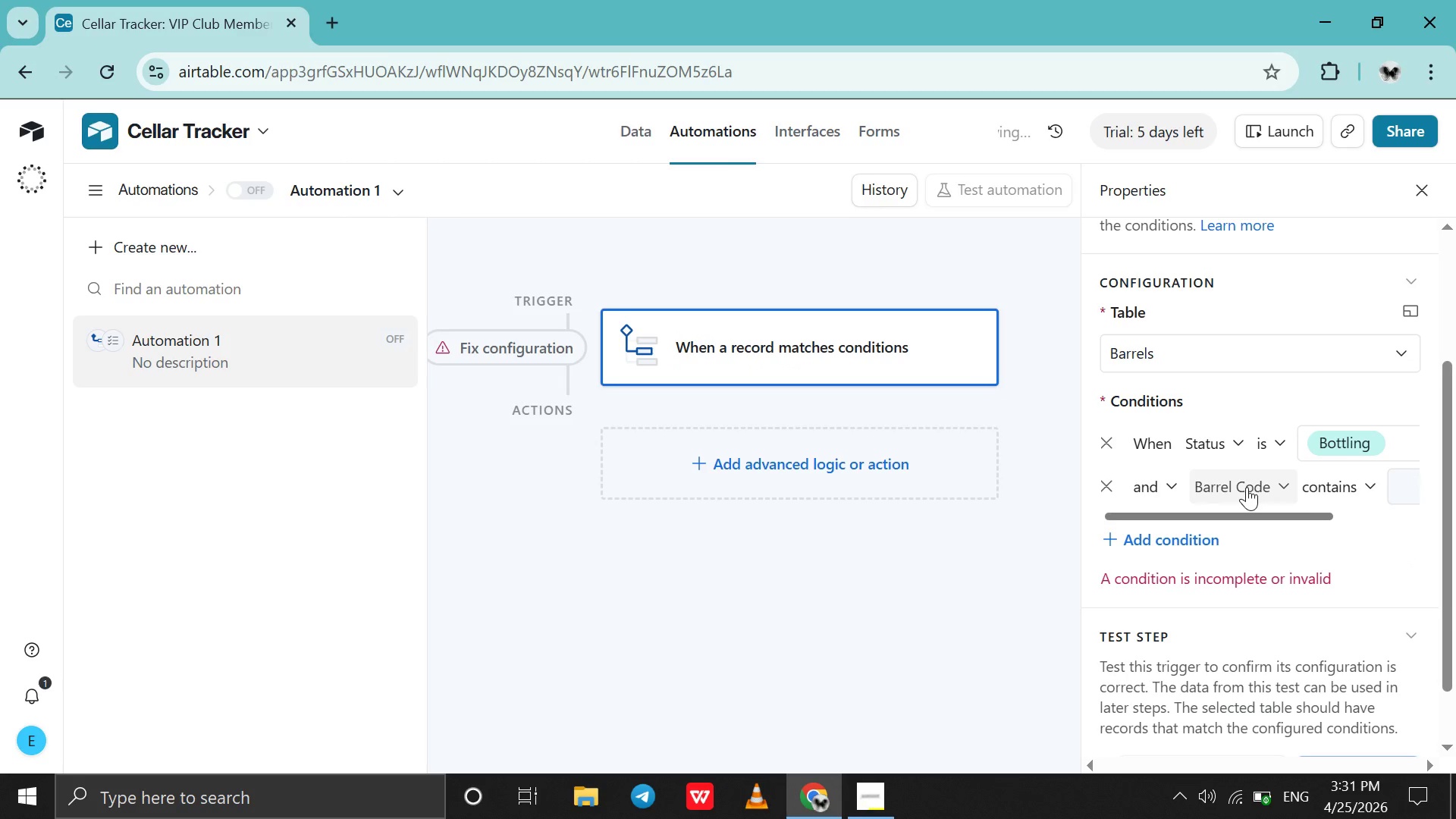 
scroll: coordinate [1247, 487], scroll_direction: down, amount: 15.0
 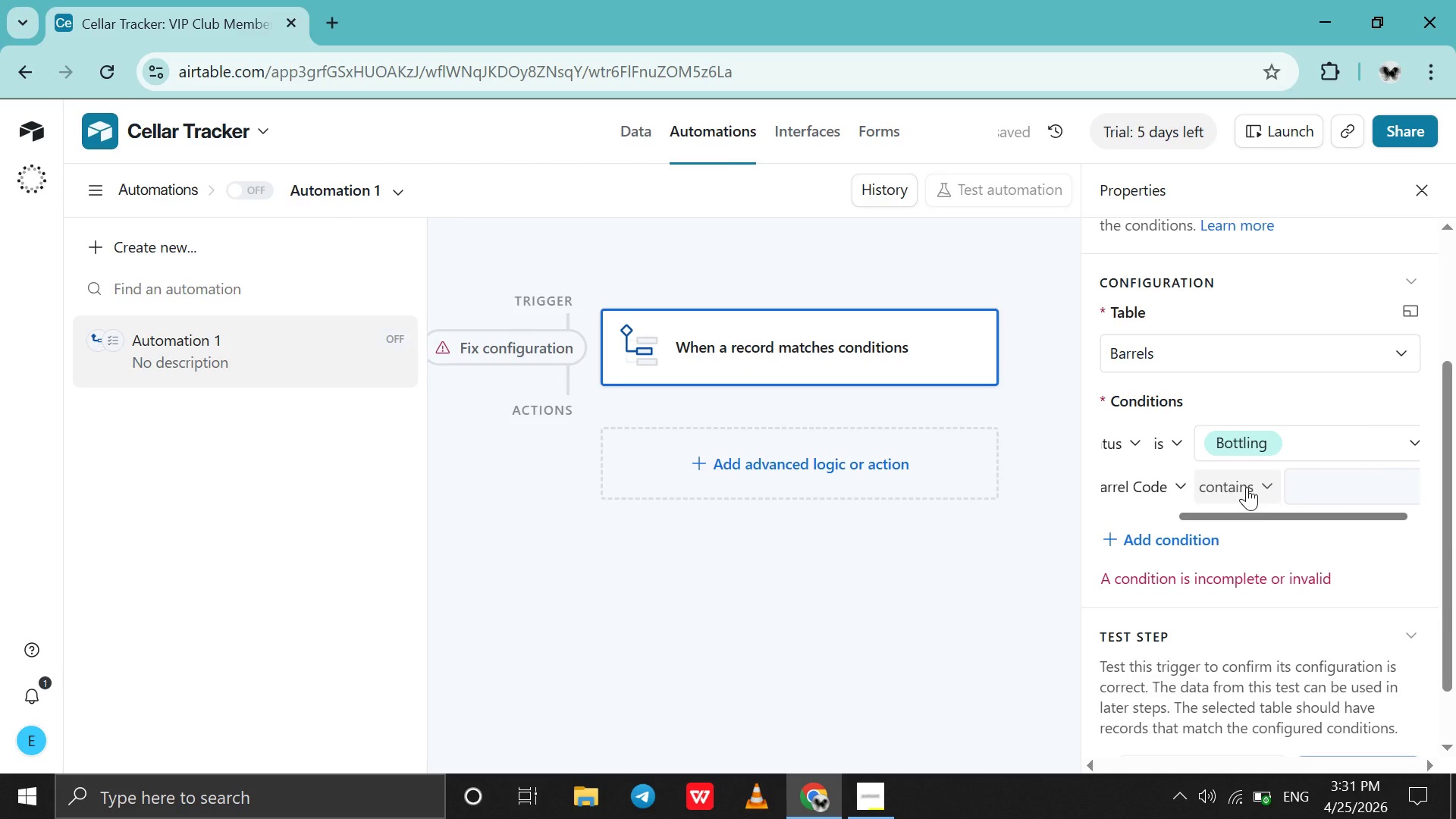 
scroll: coordinate [1247, 487], scroll_direction: up, amount: 6.0
 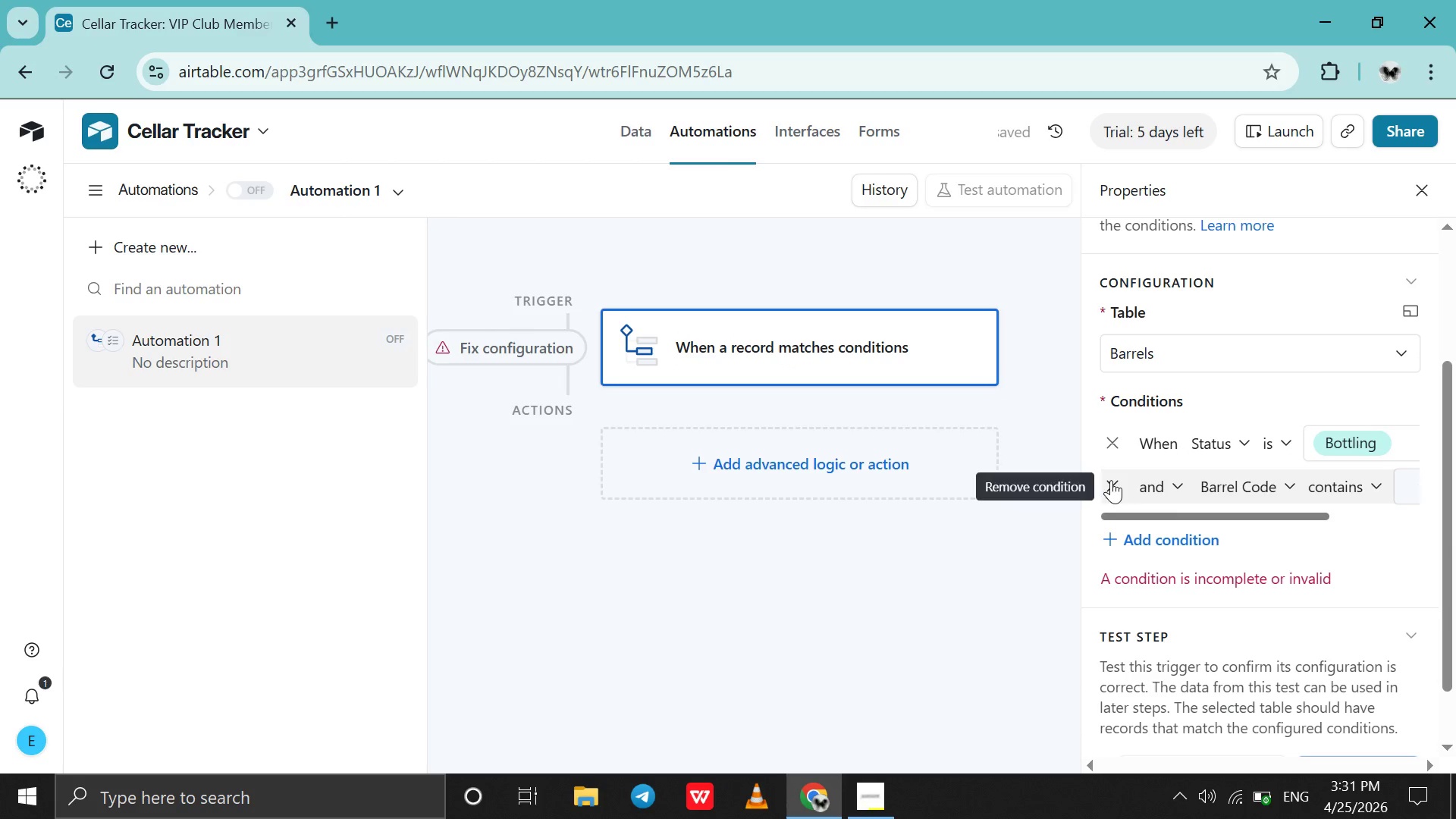 
left_click([1111, 480])
 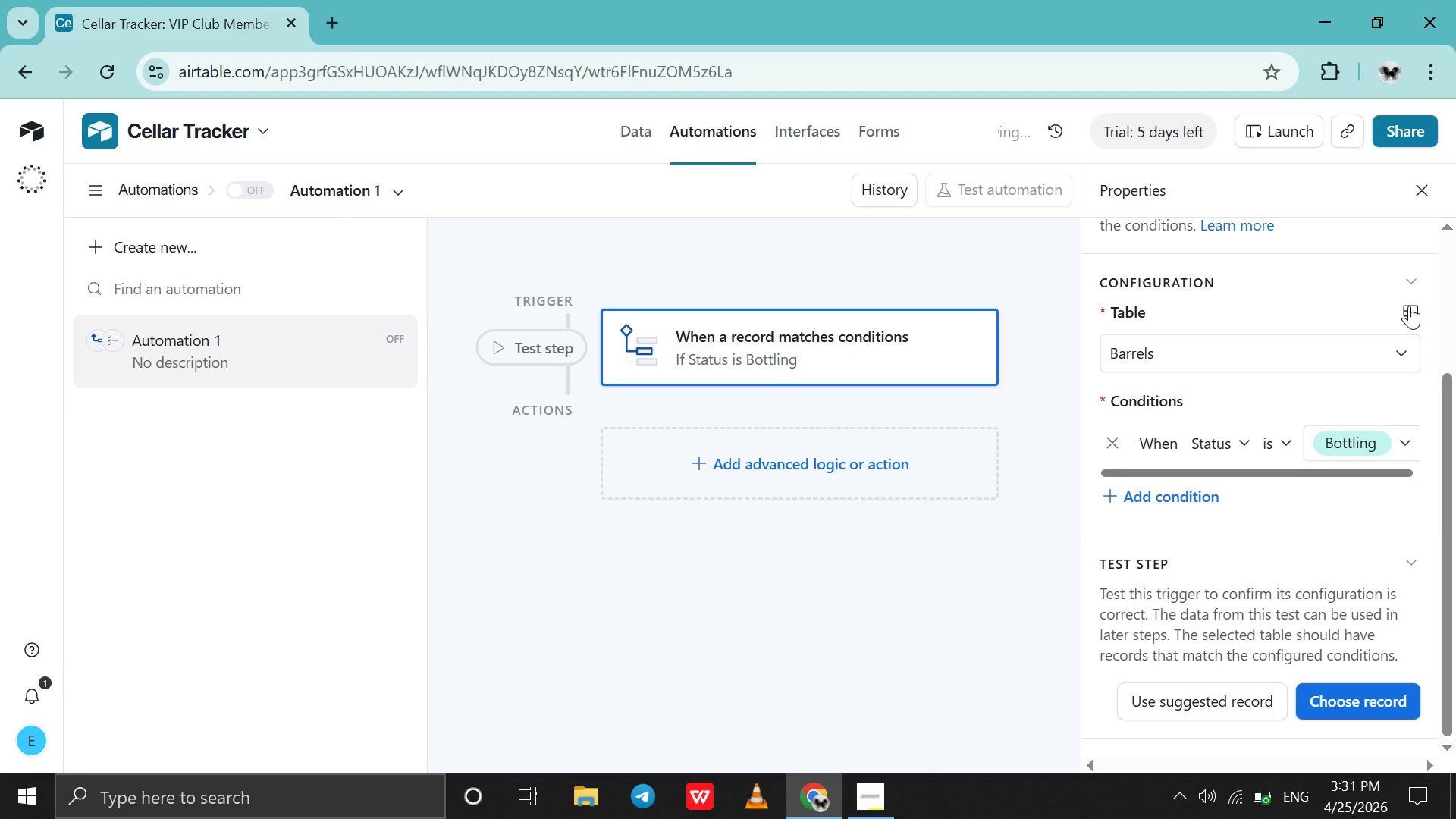 
left_click([1409, 312])
 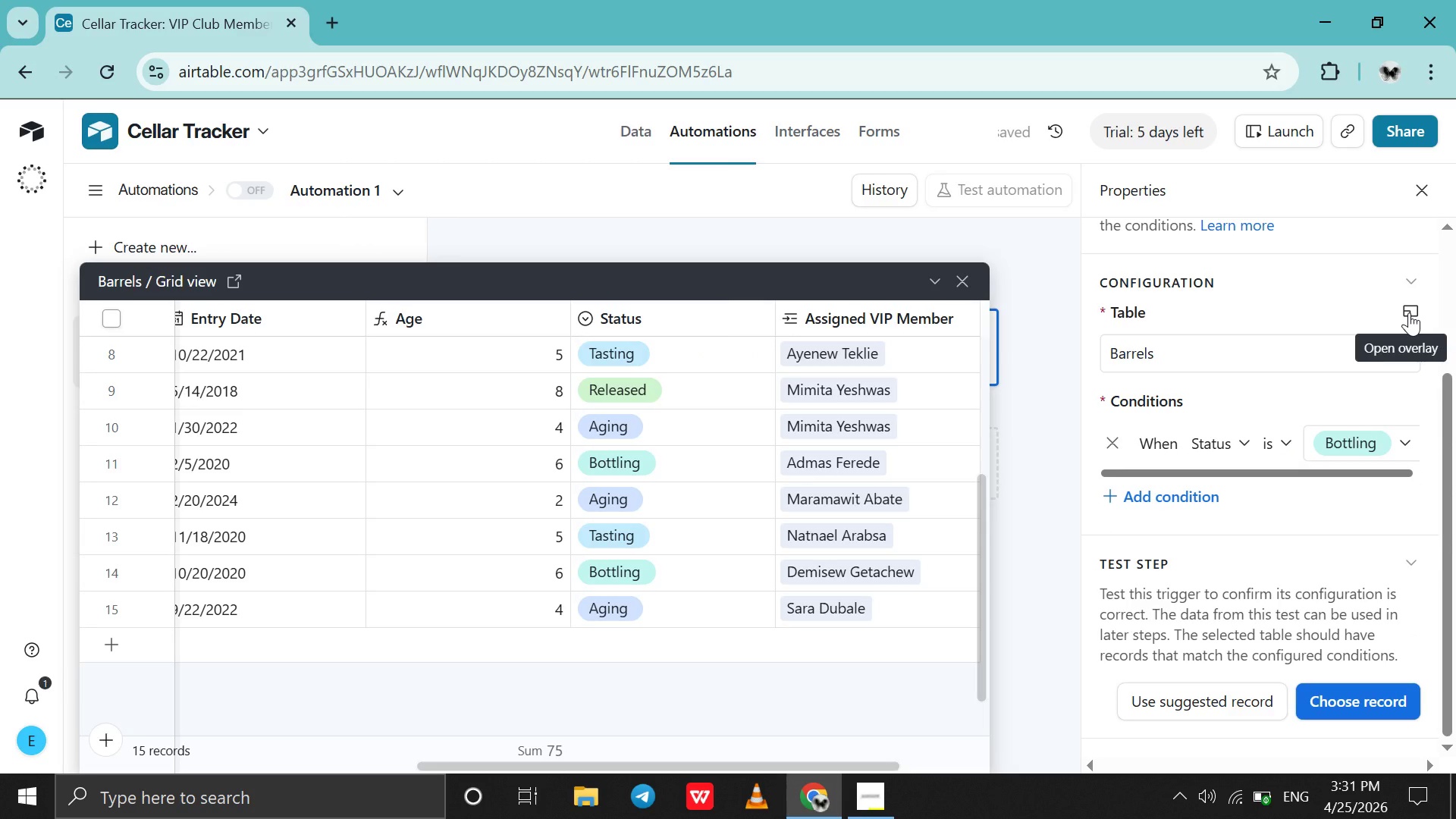 
left_click([1409, 312])
 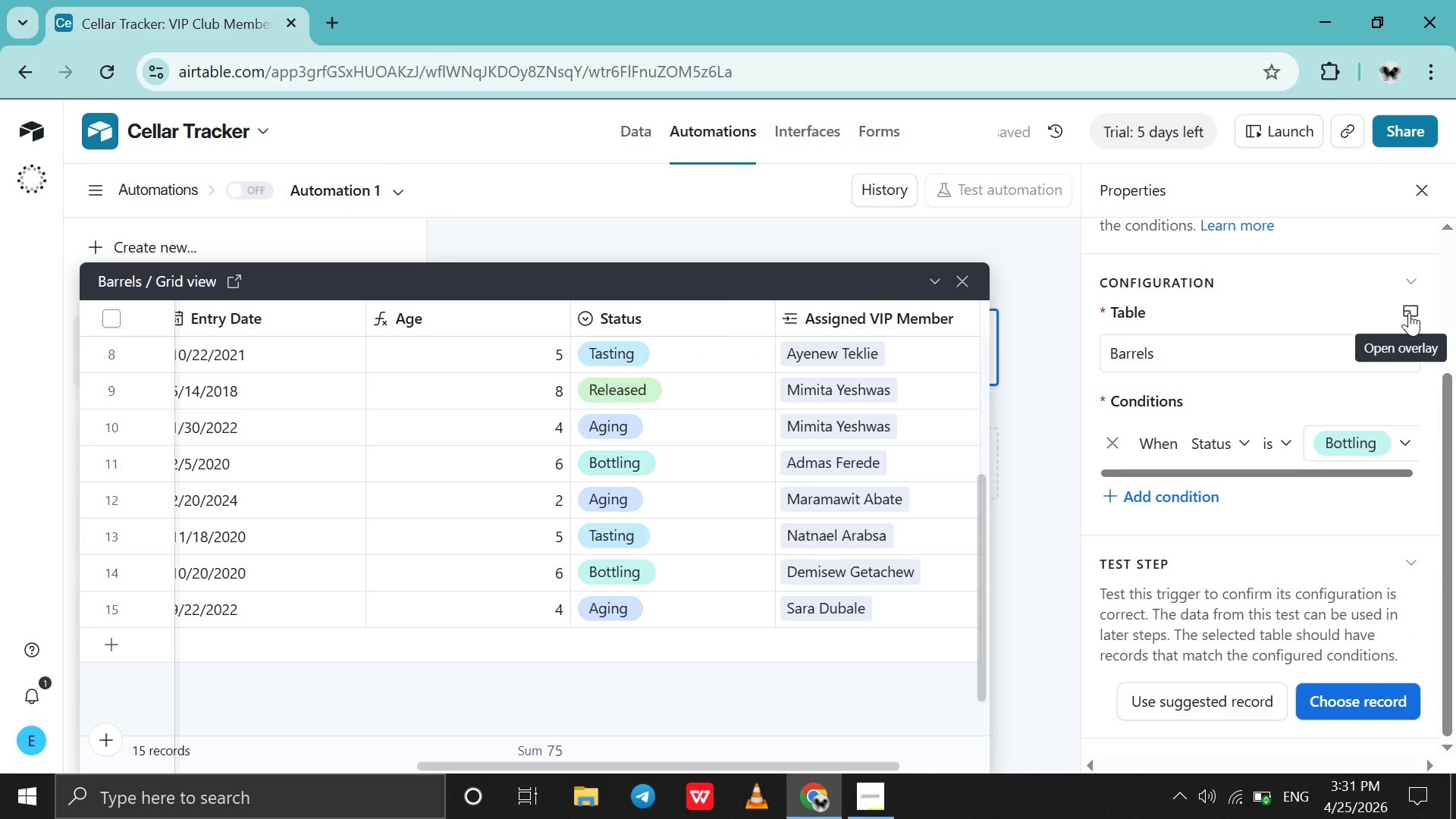 
left_click([1409, 312])
 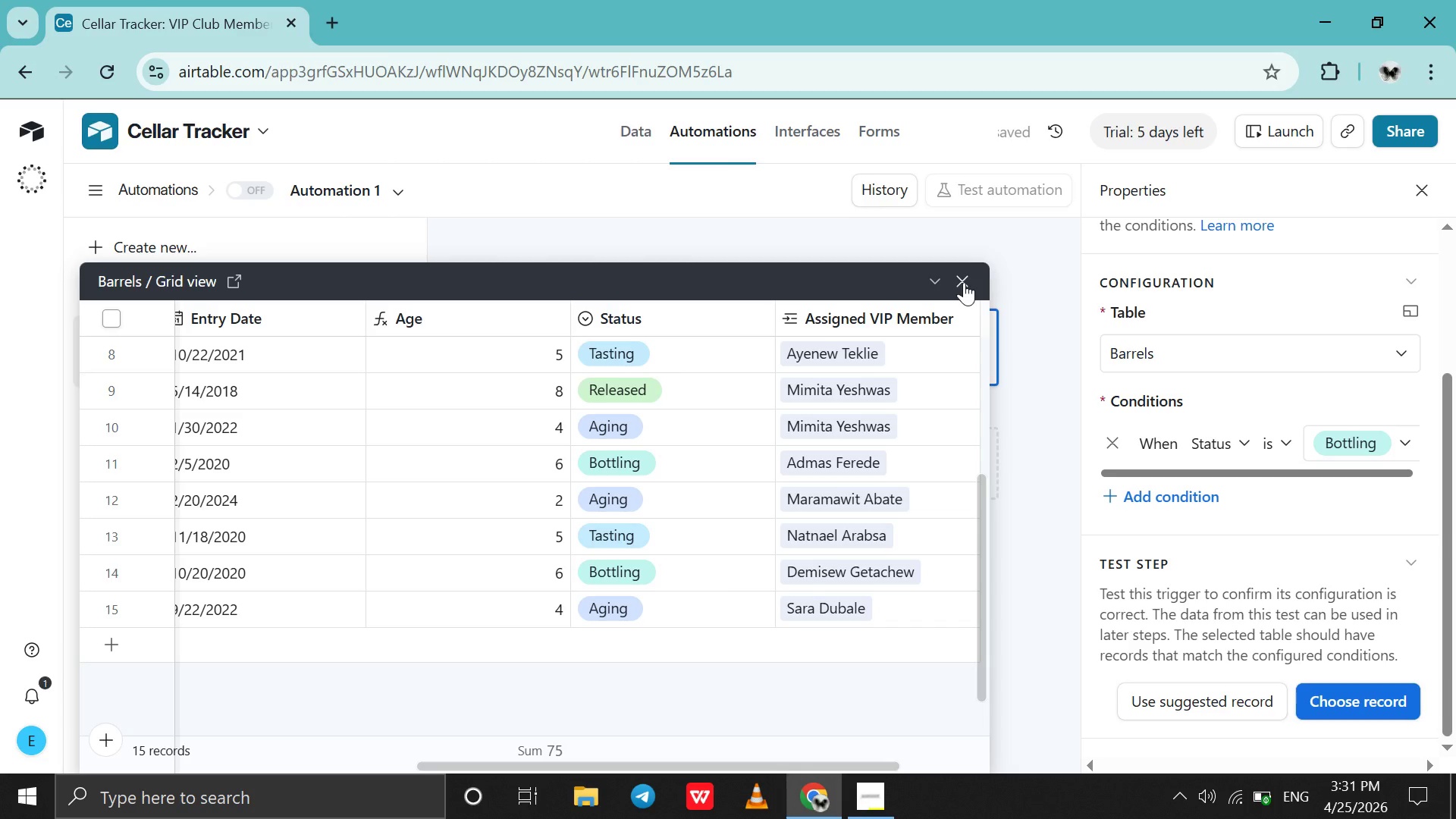 
left_click([964, 282])
 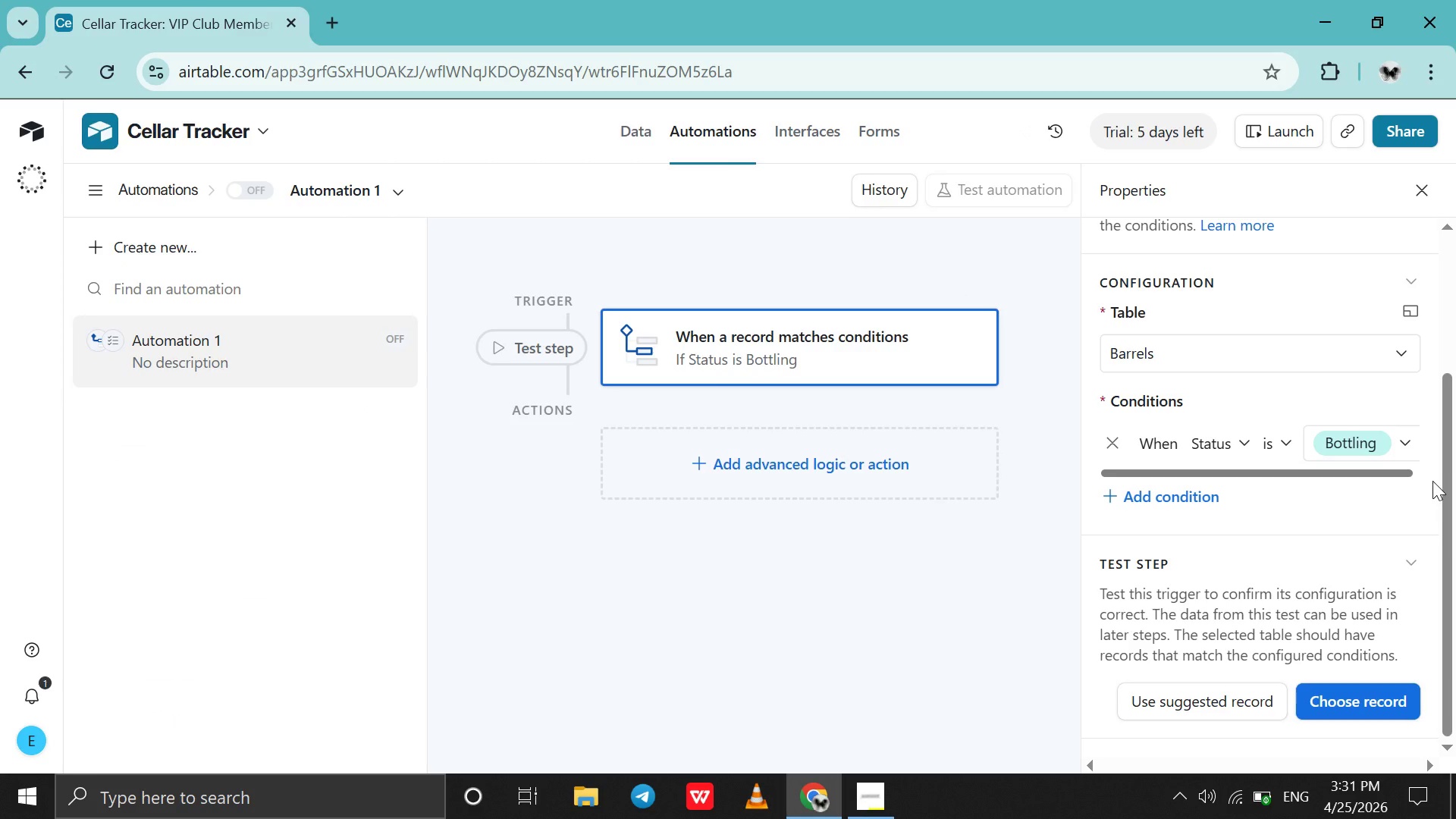 
scroll: coordinate [1432, 481], scroll_direction: down, amount: 9.0
 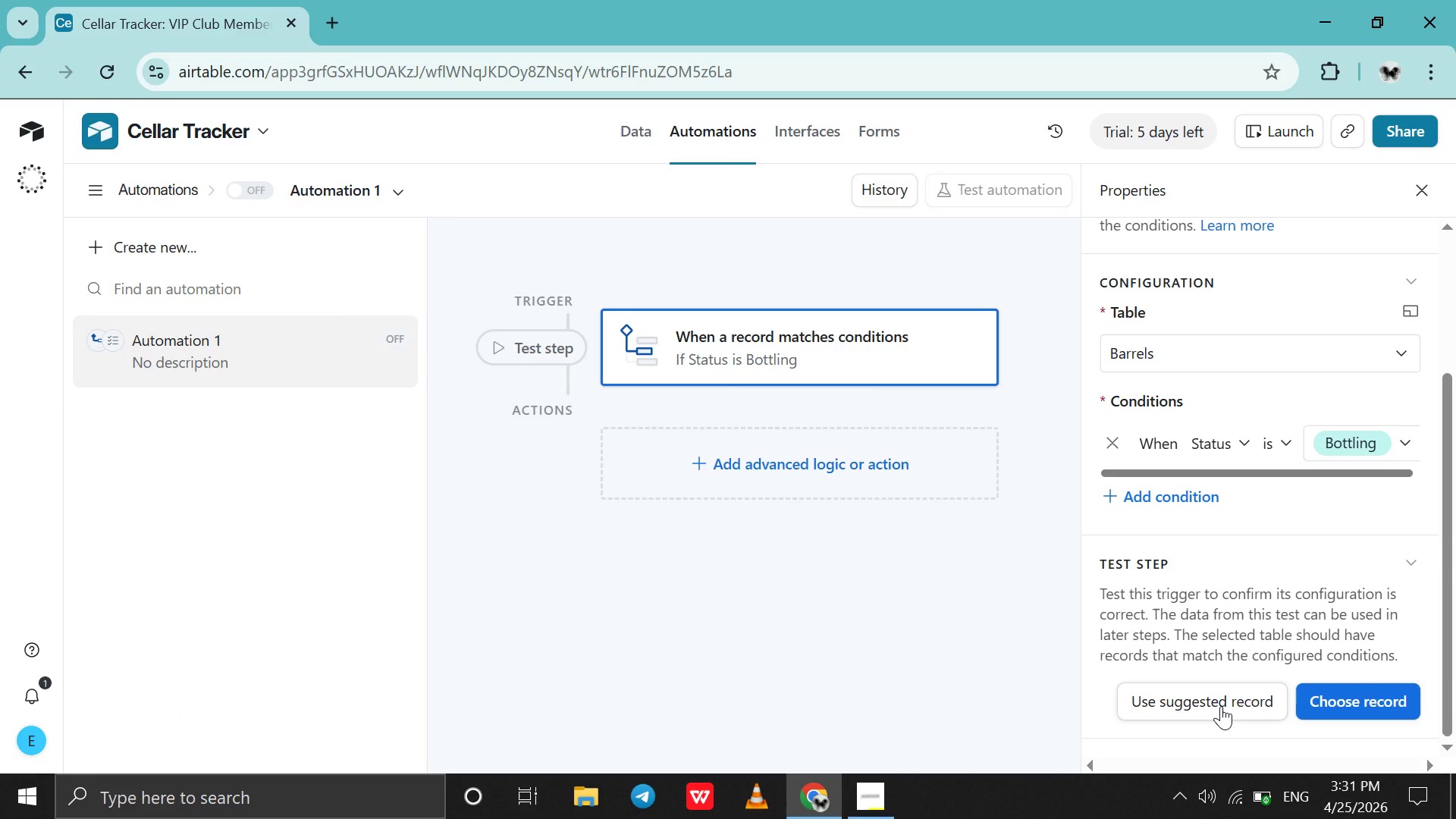 
left_click([1221, 706])
 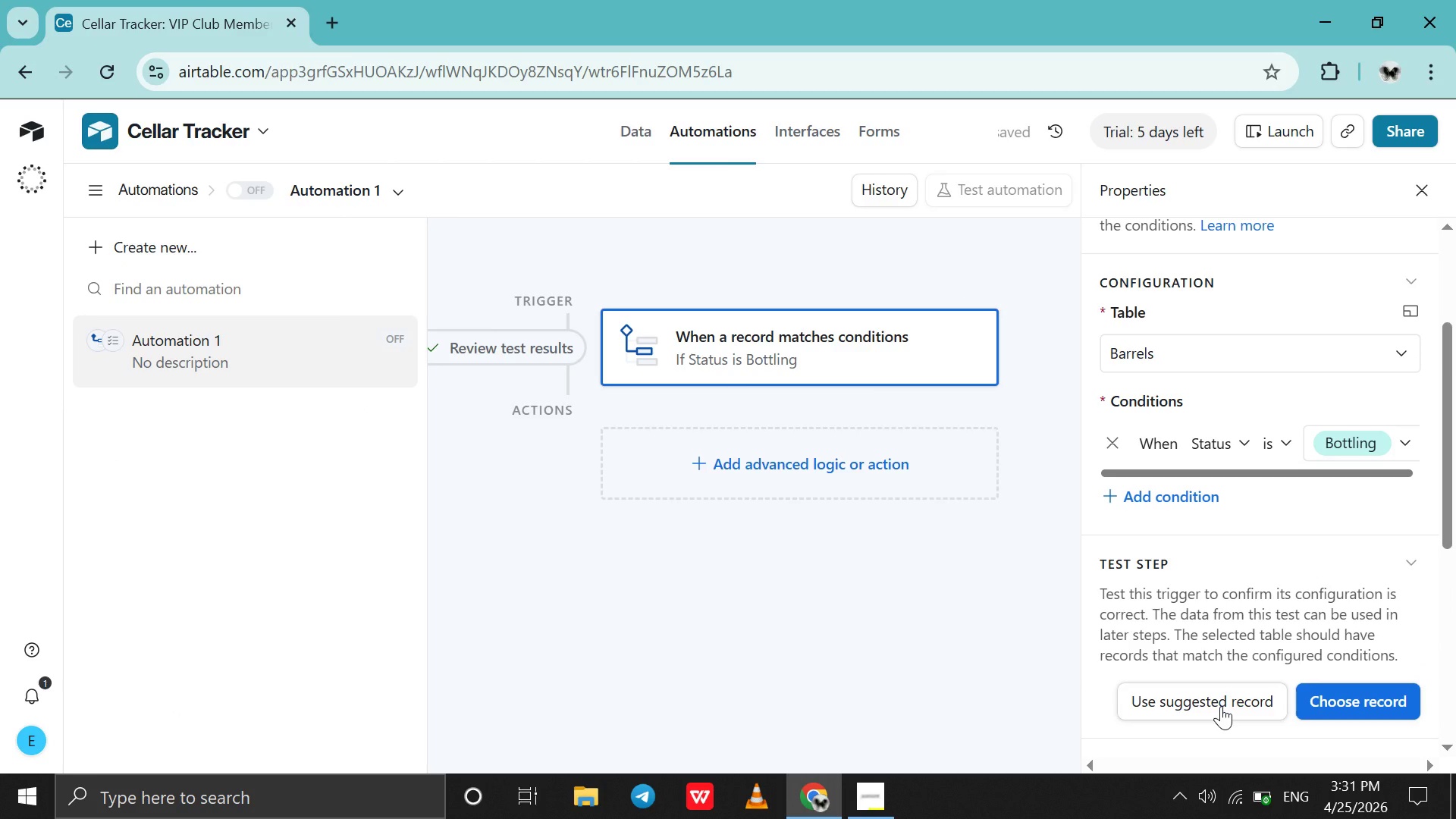 
scroll: coordinate [1221, 706], scroll_direction: down, amount: 8.0
 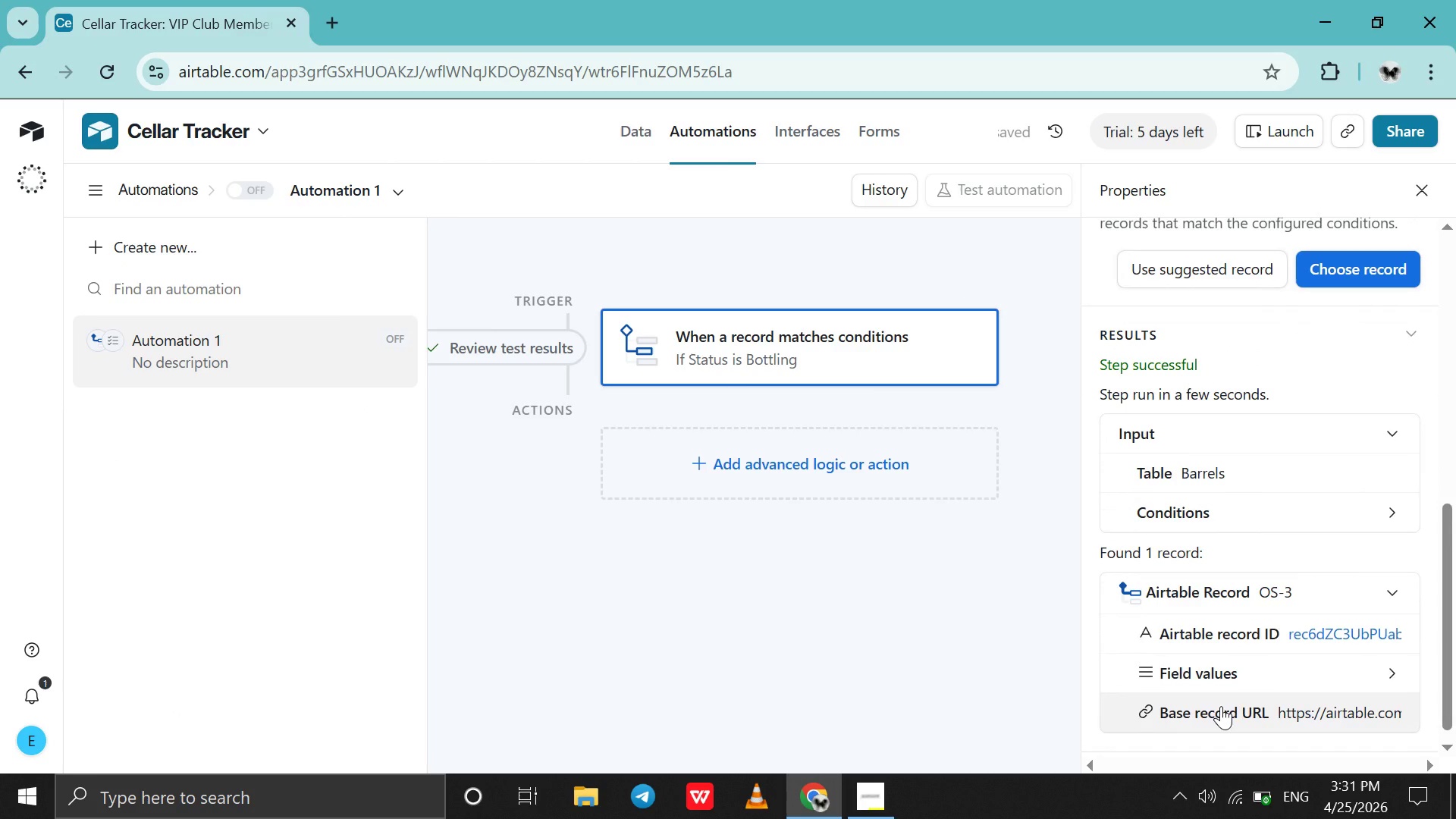 
scroll: coordinate [1221, 706], scroll_direction: up, amount: 2.0
 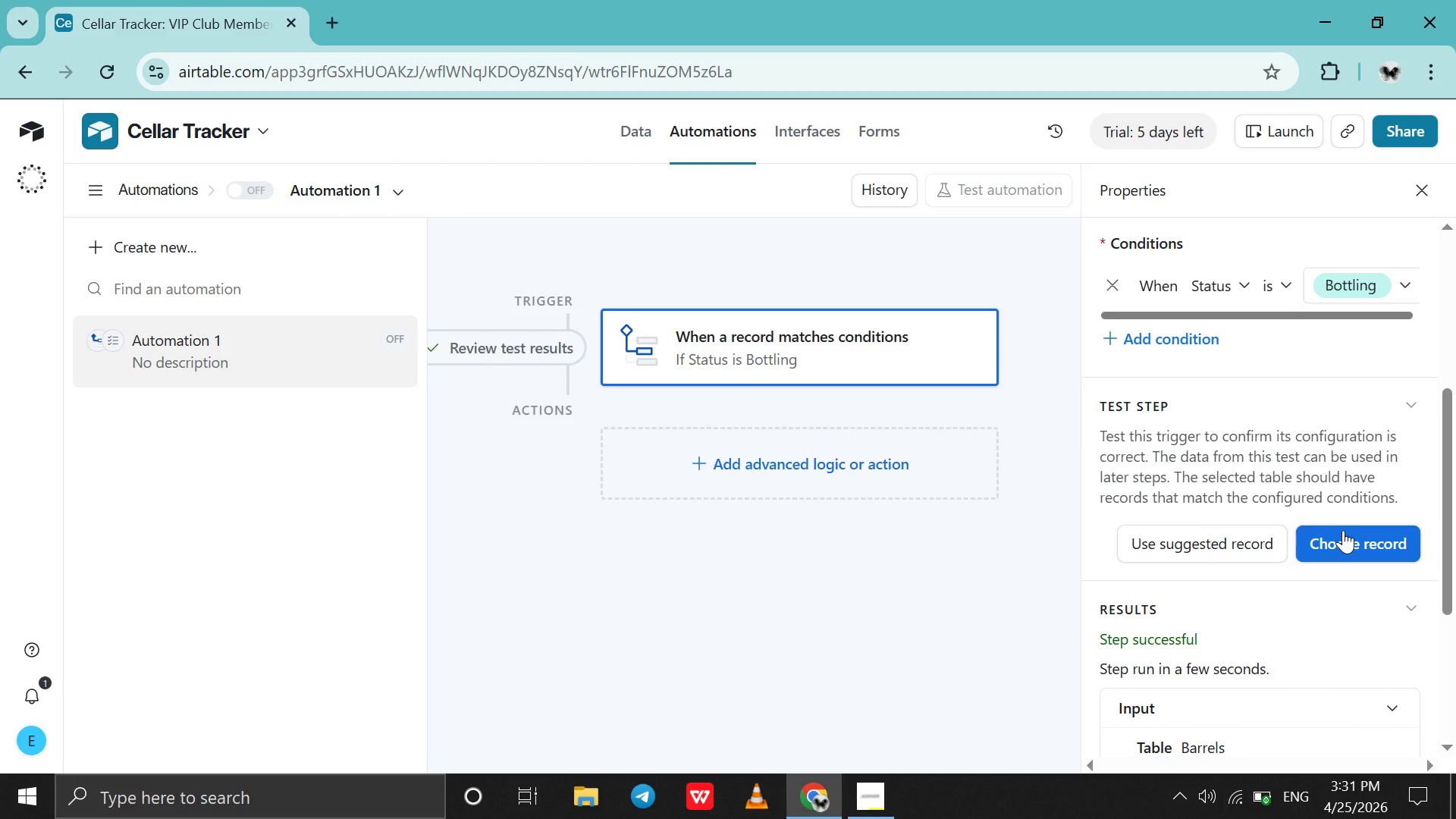 
left_click([1343, 531])
 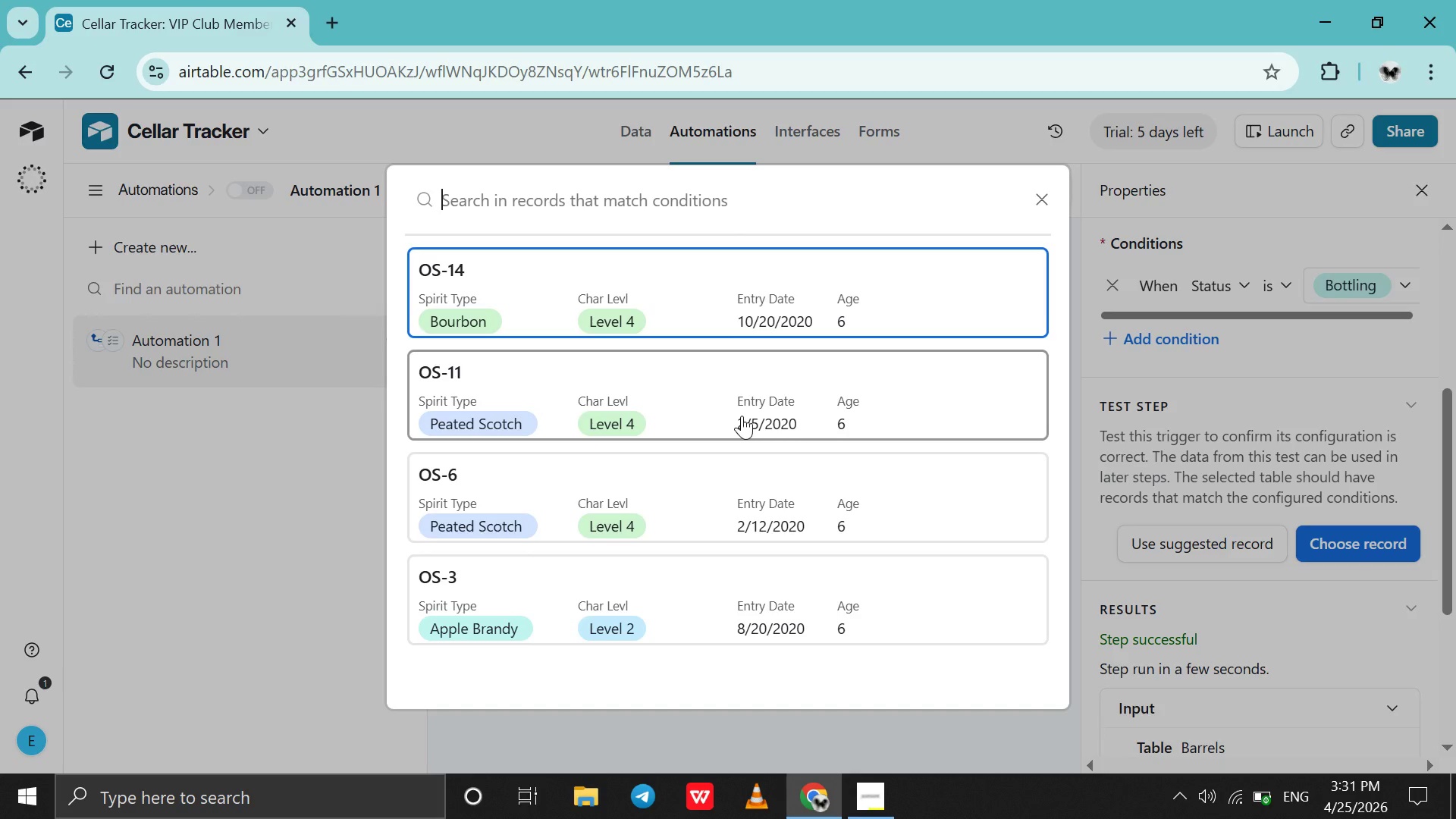 
scroll: coordinate [742, 416], scroll_direction: down, amount: 2.0
 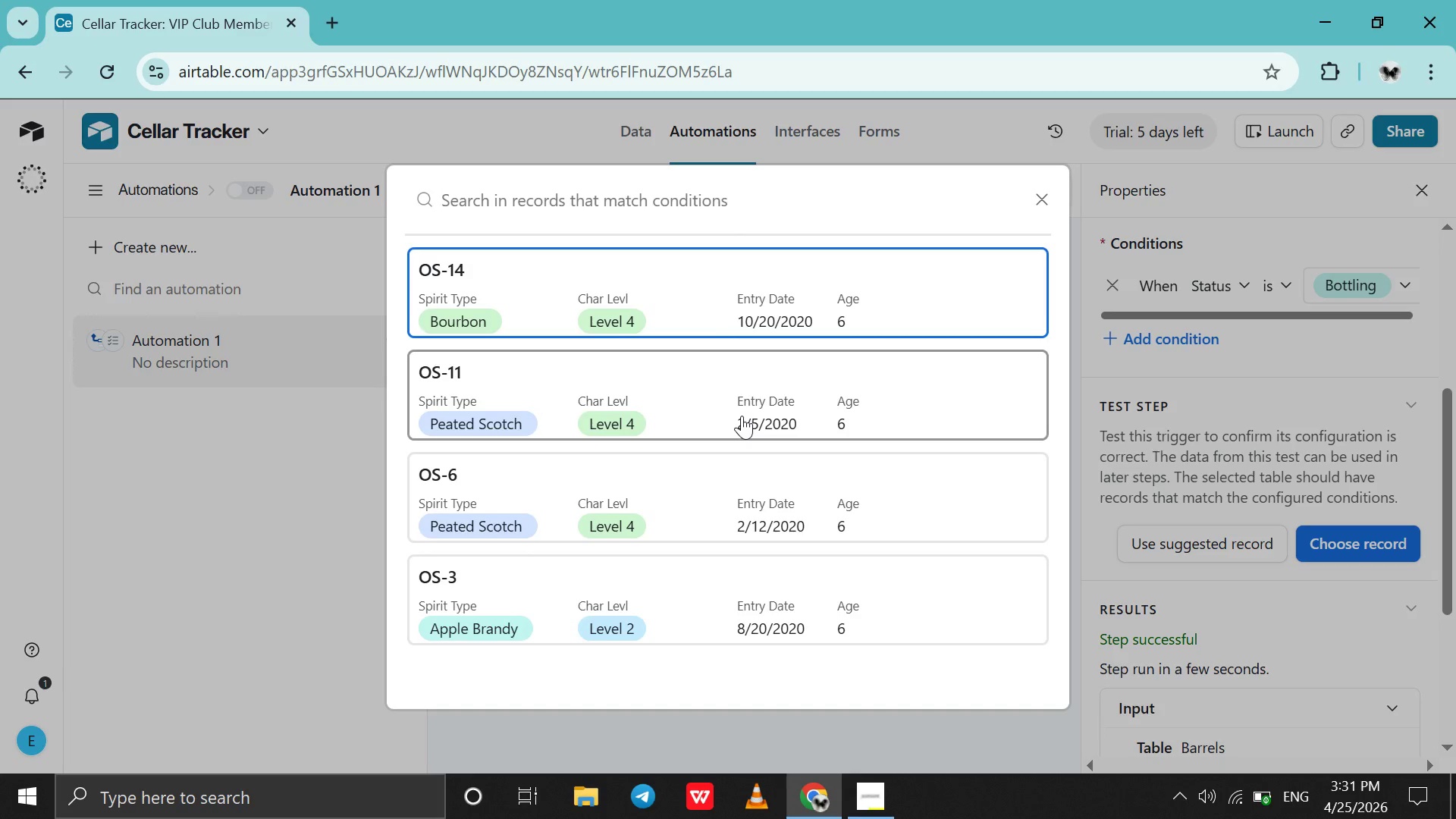 
double_click([742, 416])
 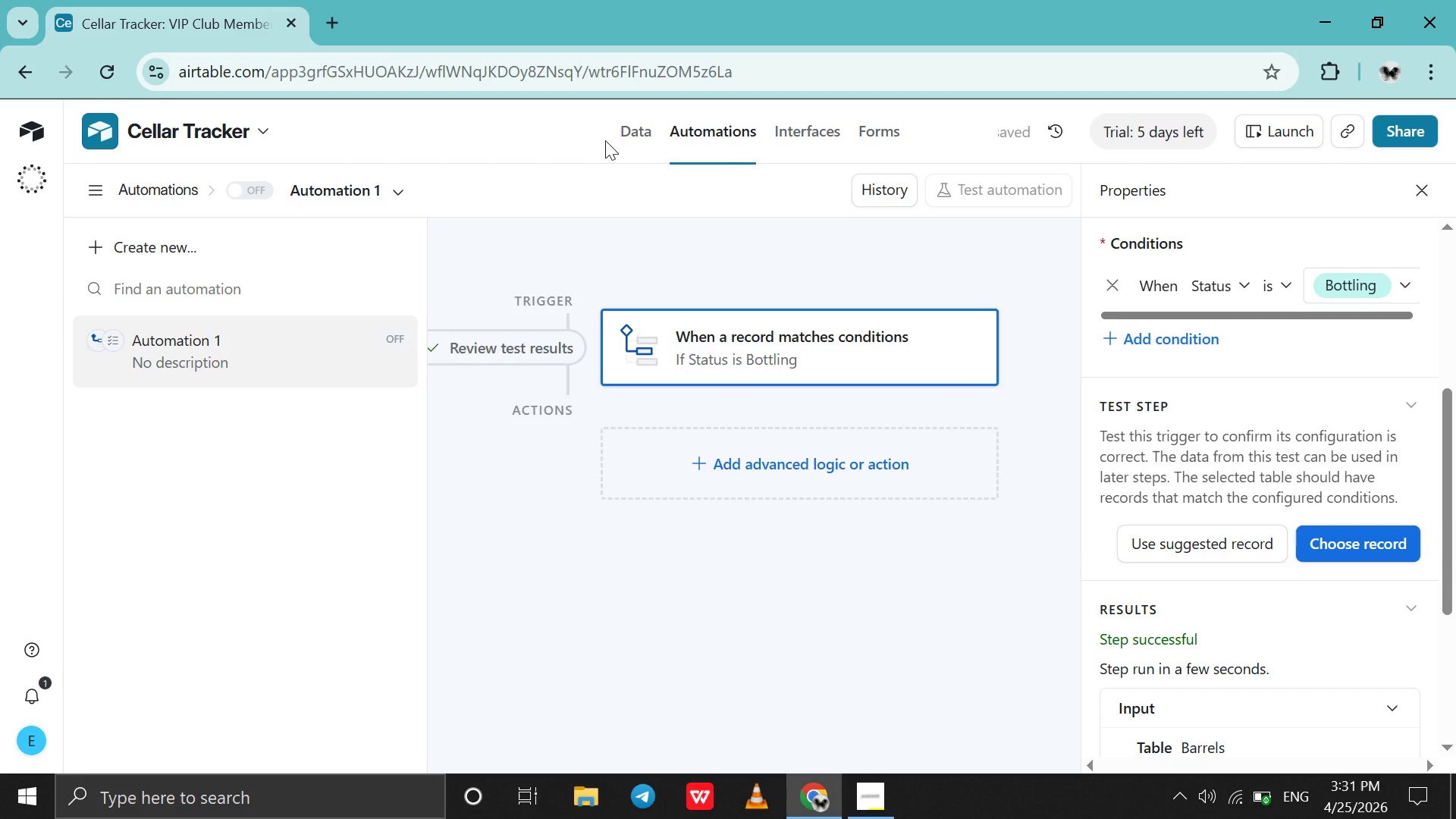 
scroll: coordinate [742, 416], scroll_direction: up, amount: 15.0
 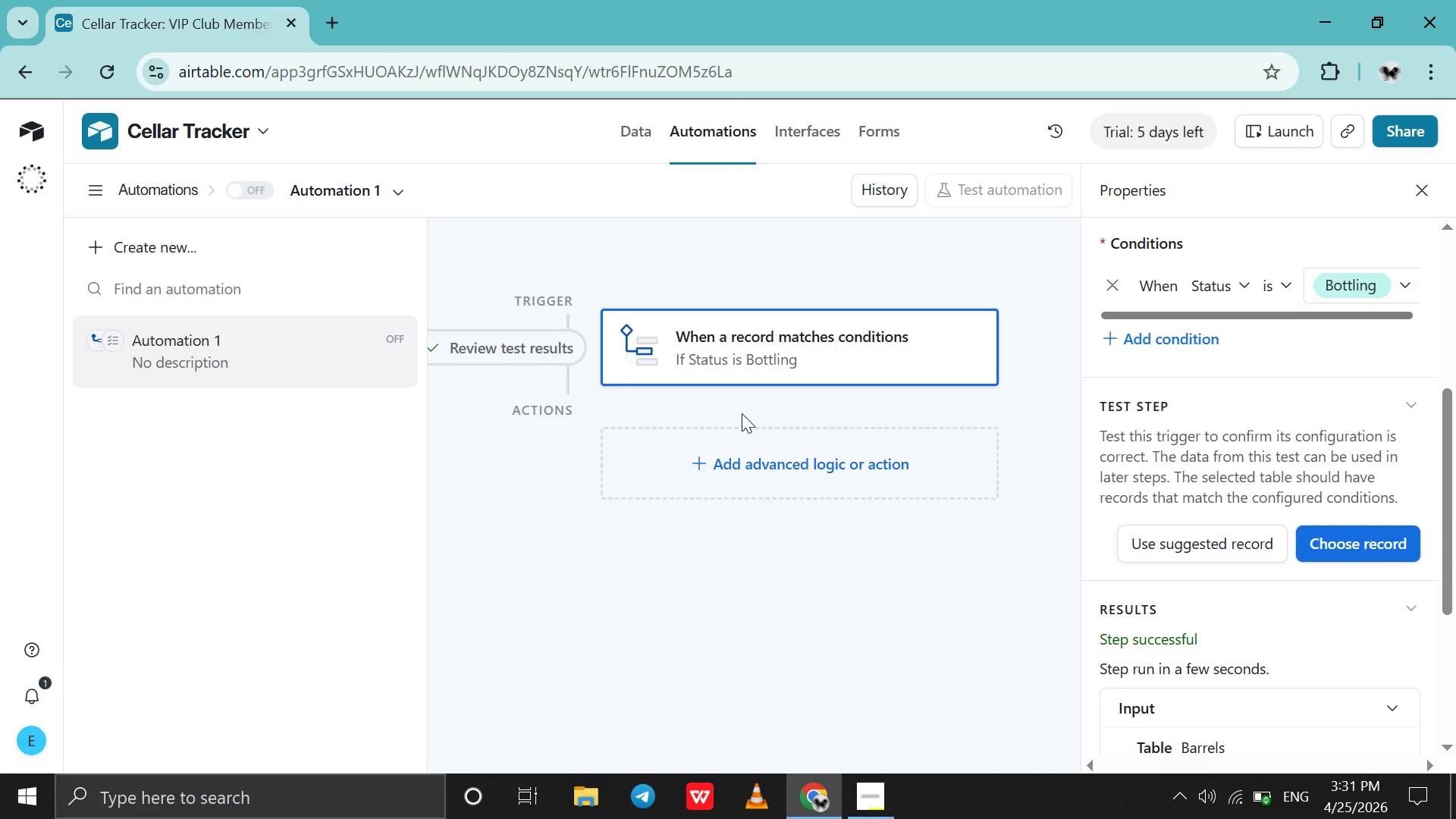 
left_click([631, 155])
 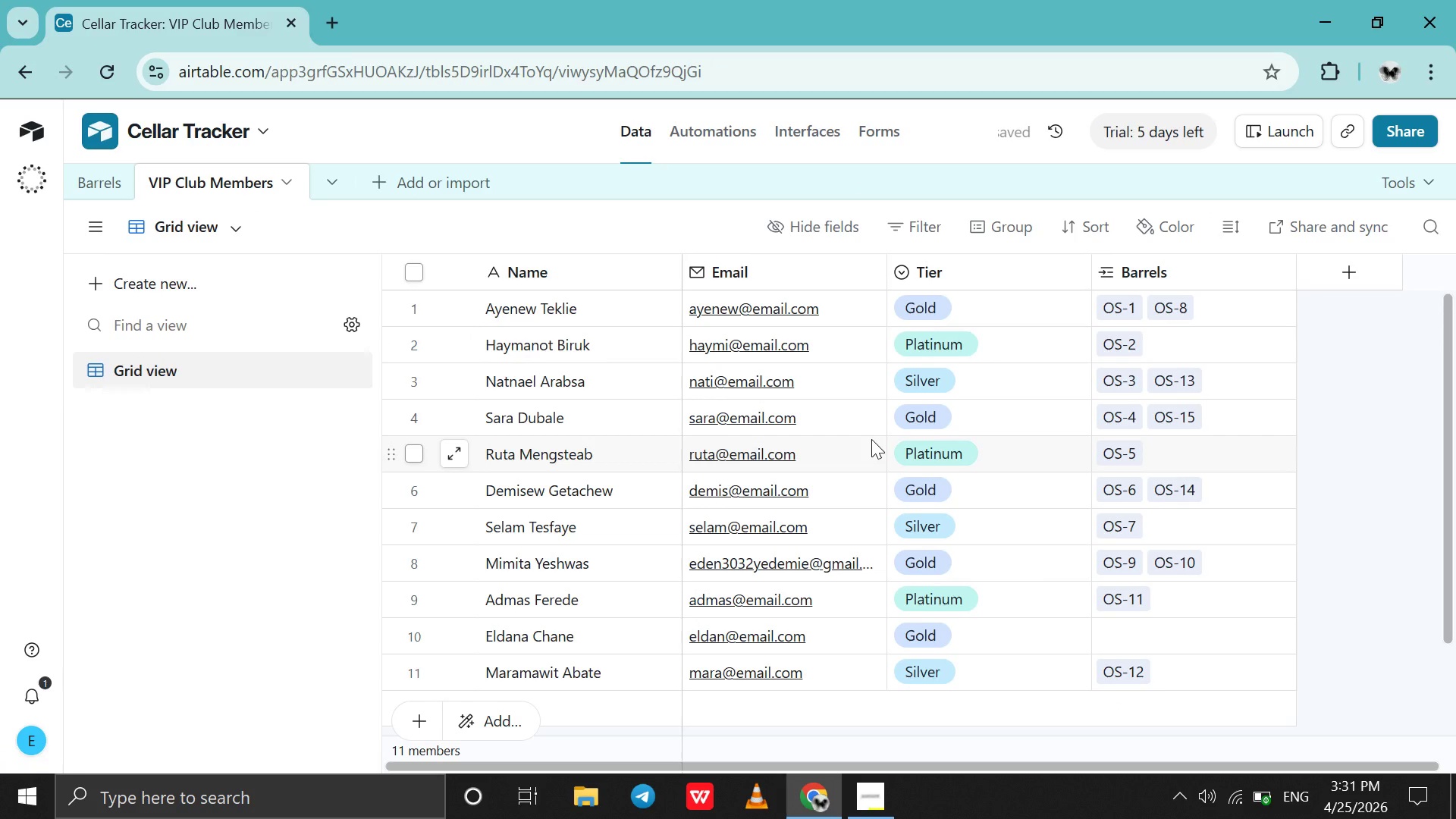 
scroll: coordinate [872, 440], scroll_direction: none, amount: 0.0
 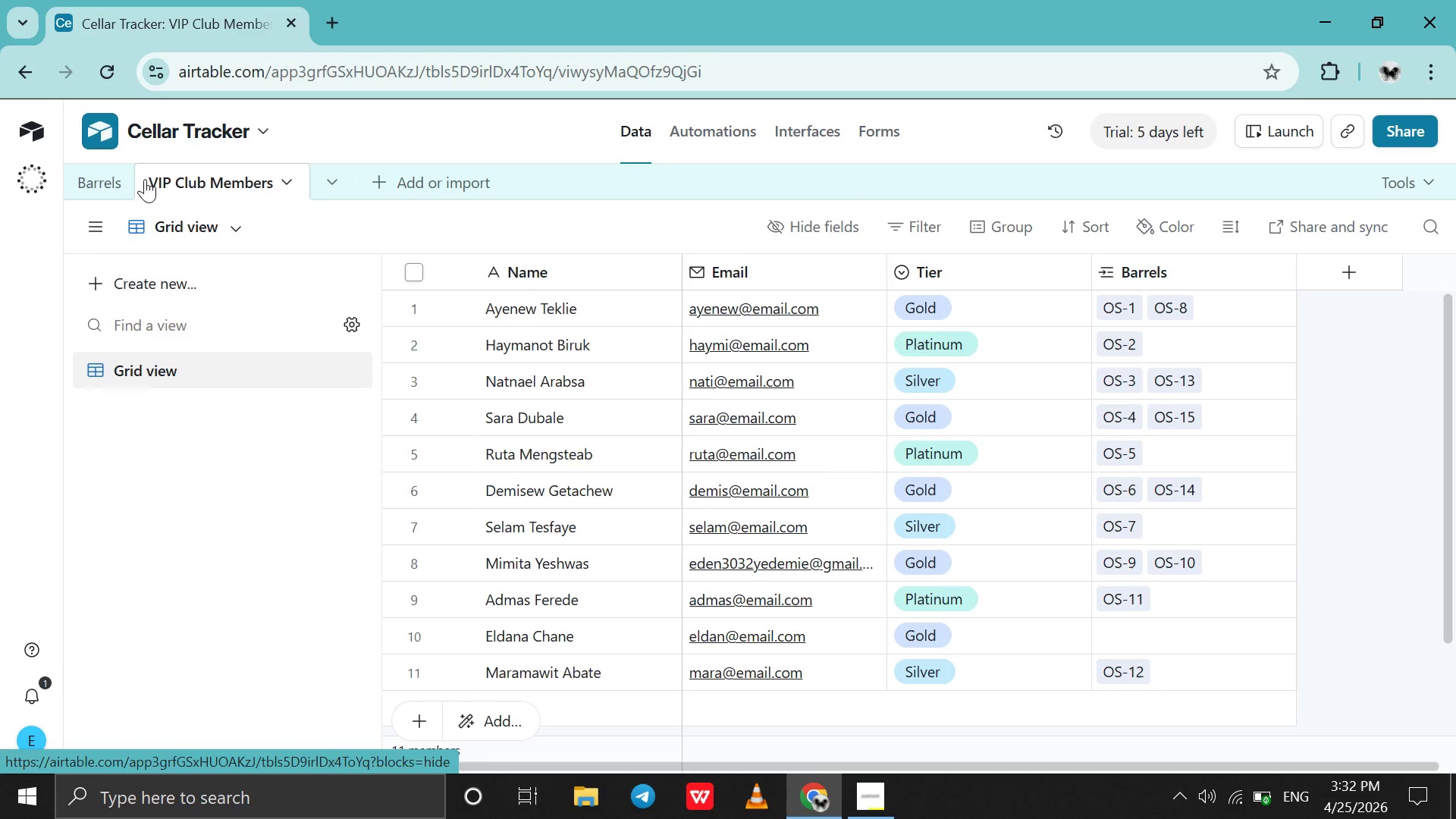 
left_click([83, 169])
 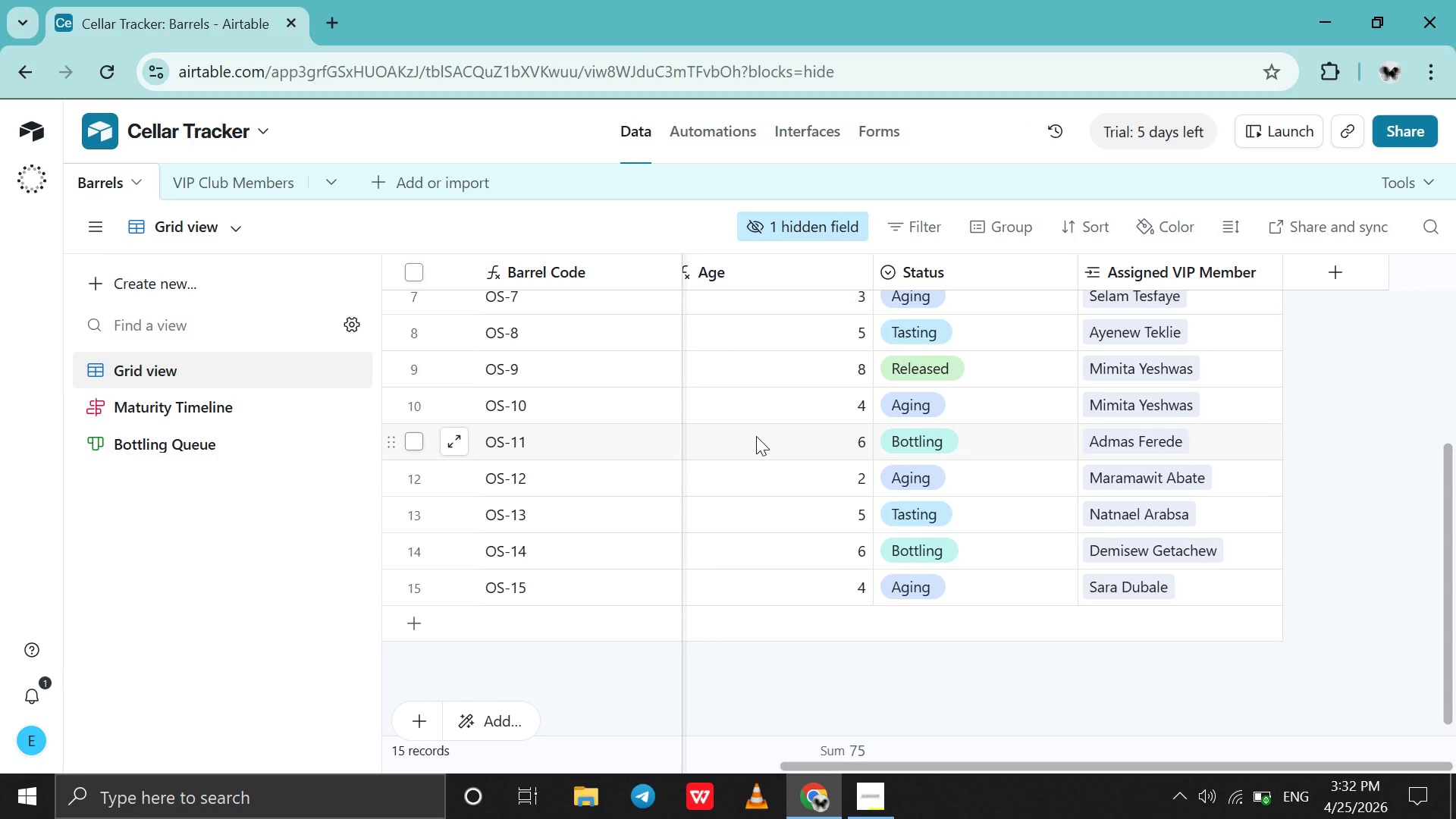 
wait(7.64)
 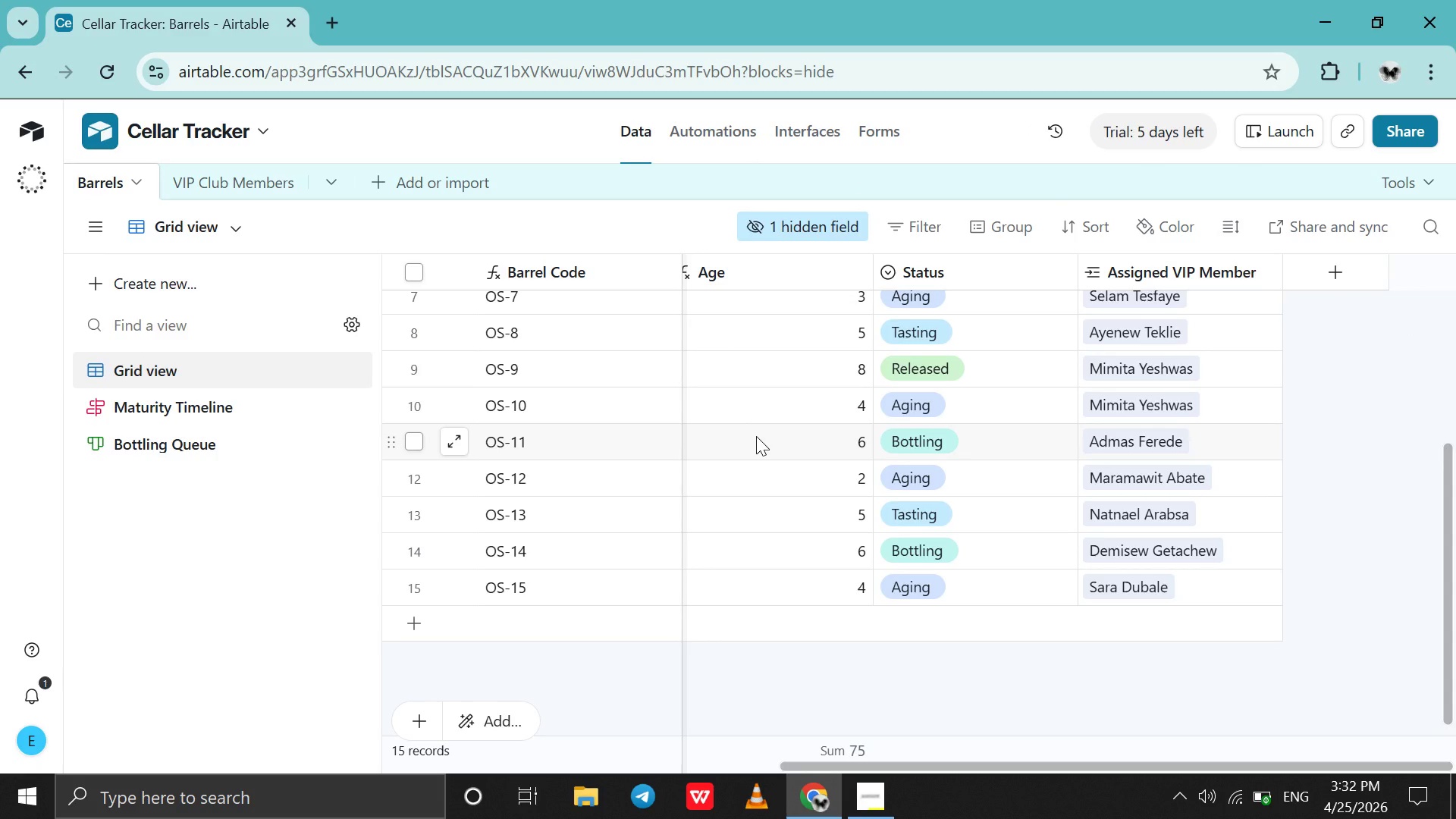 
scroll: coordinate [758, 436], scroll_direction: up, amount: 2.0
 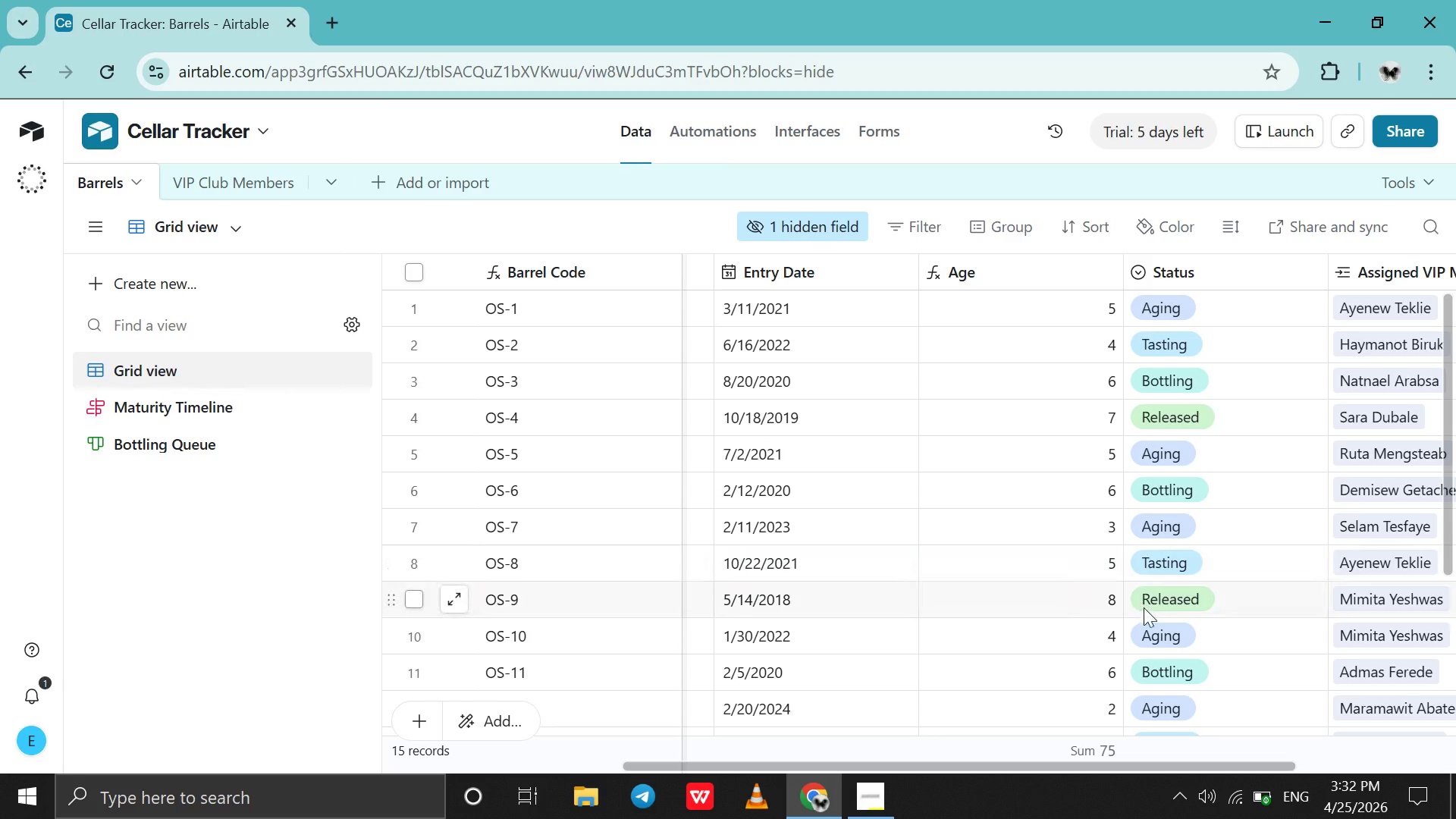 
double_click([1153, 629])
 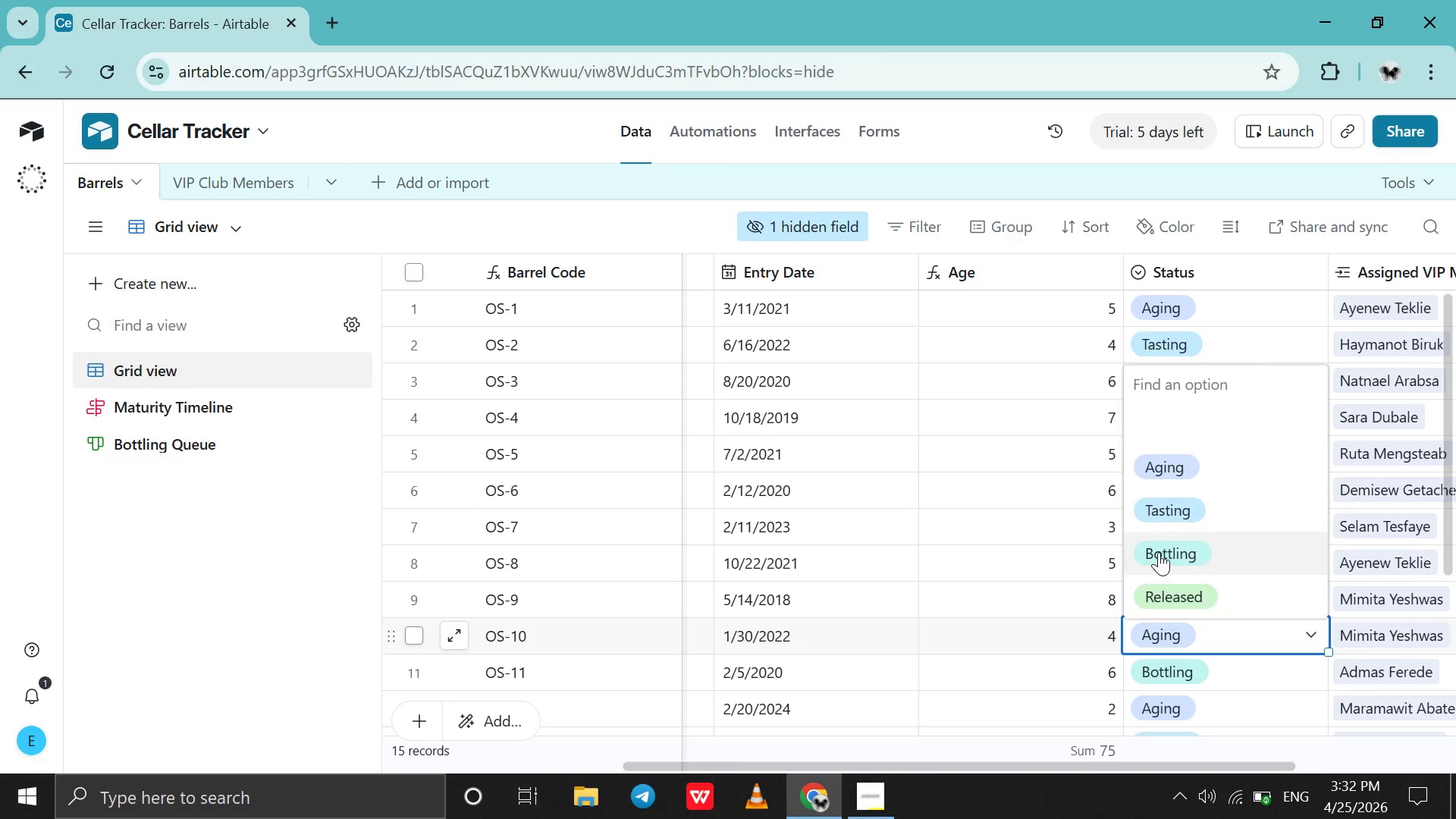 
left_click([1159, 552])
 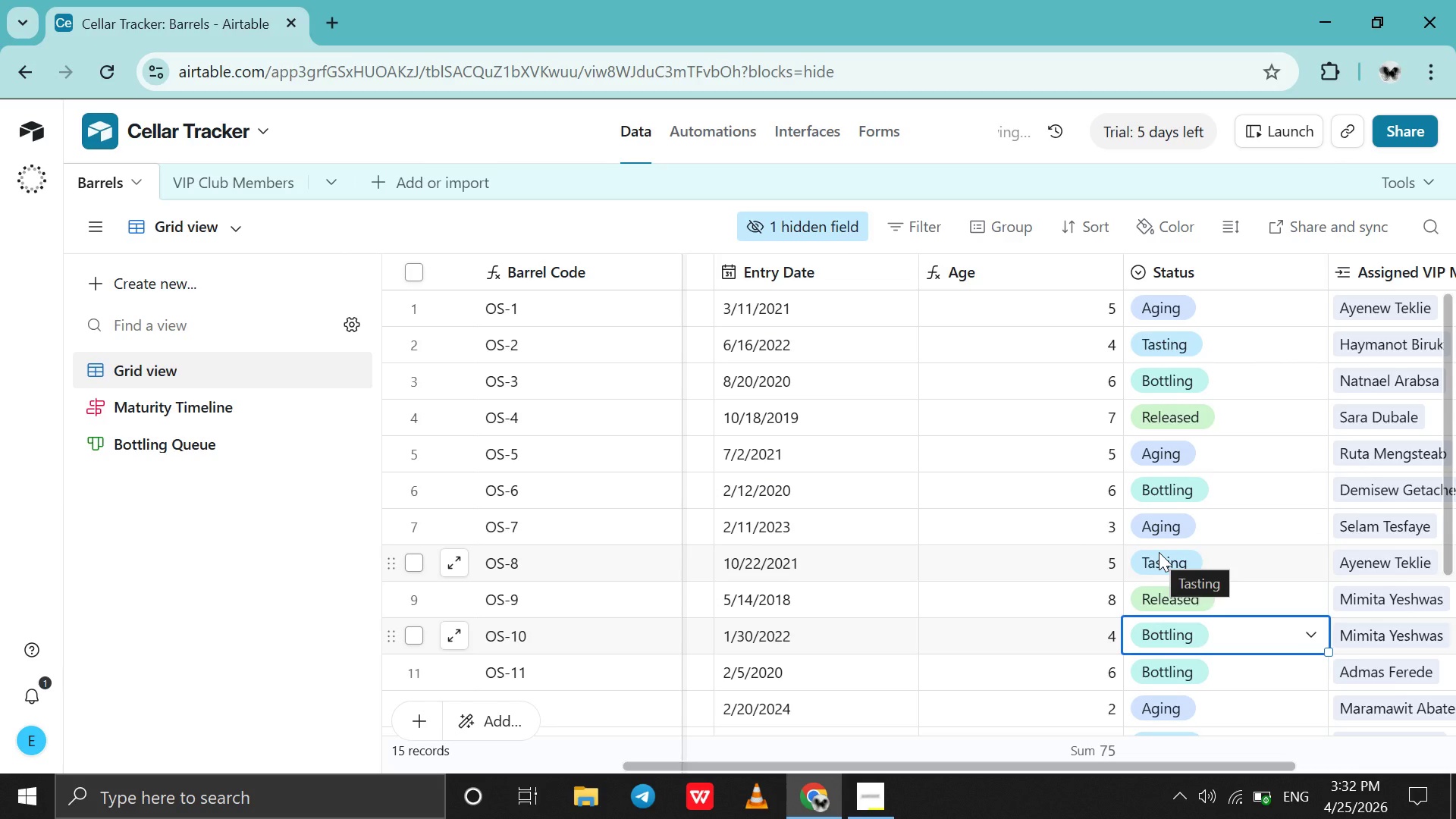 
scroll: coordinate [1159, 552], scroll_direction: down, amount: 1.0
 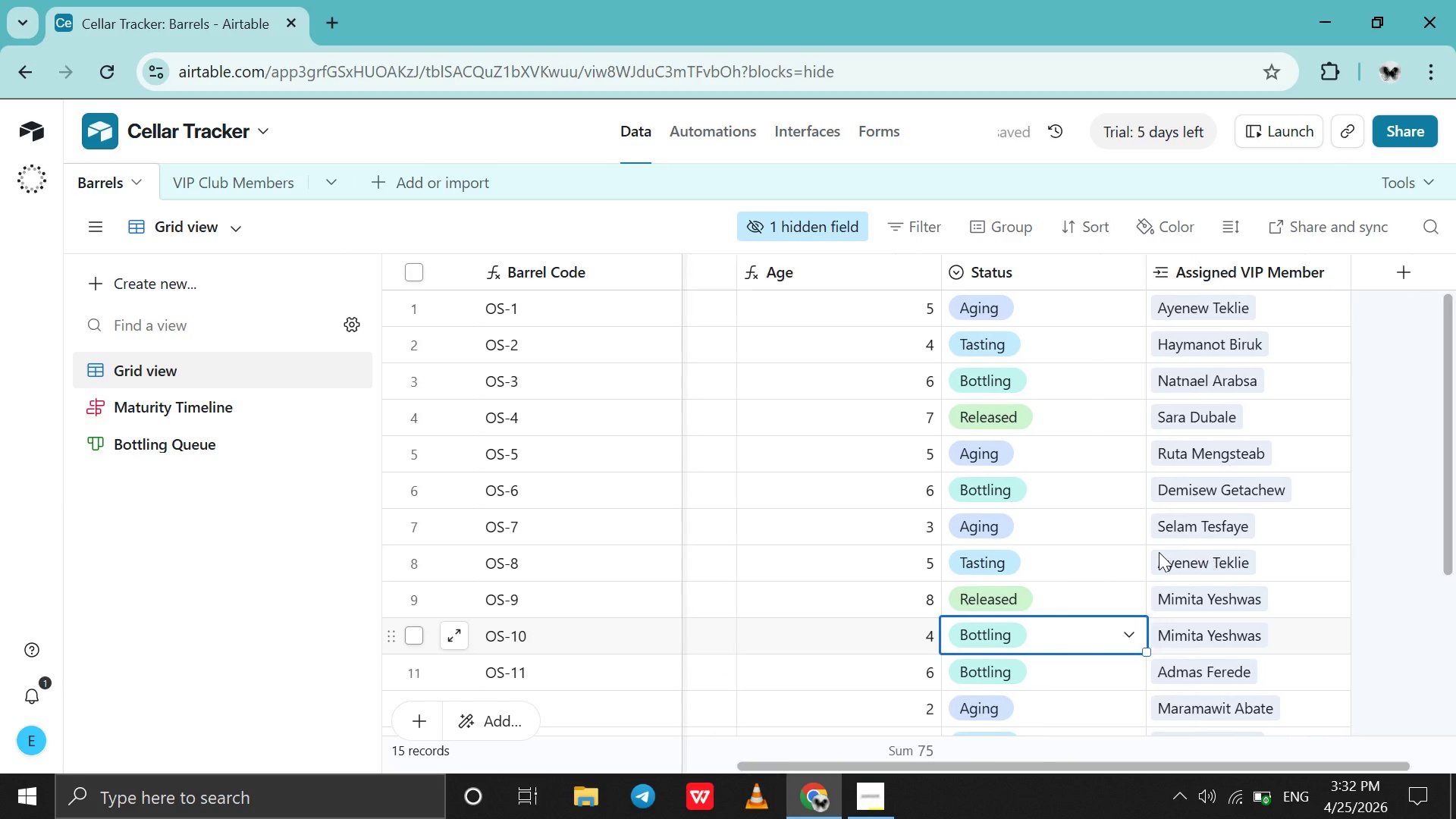 
scroll: coordinate [1159, 552], scroll_direction: up, amount: 9.0
 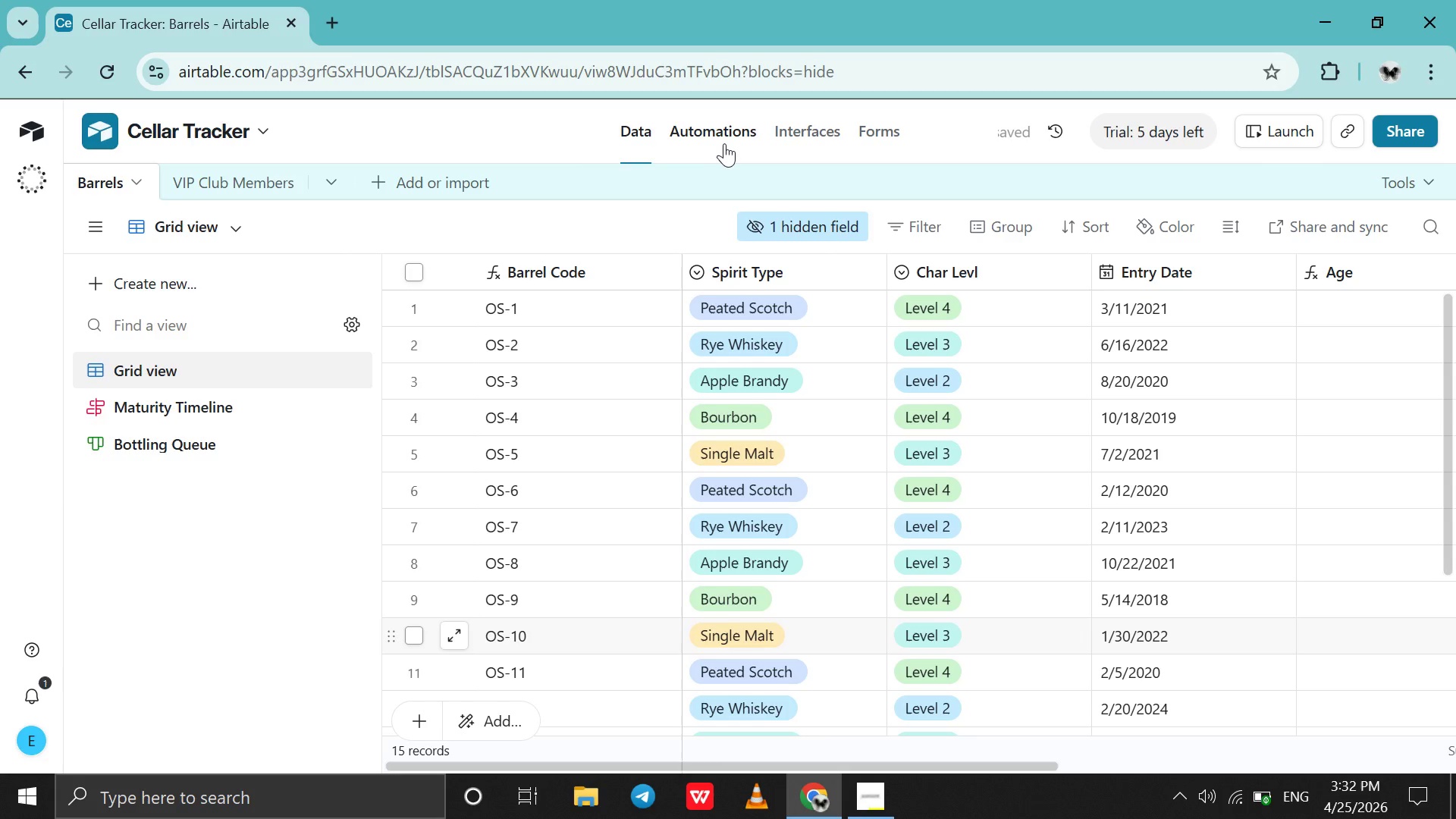 
left_click([728, 142])
 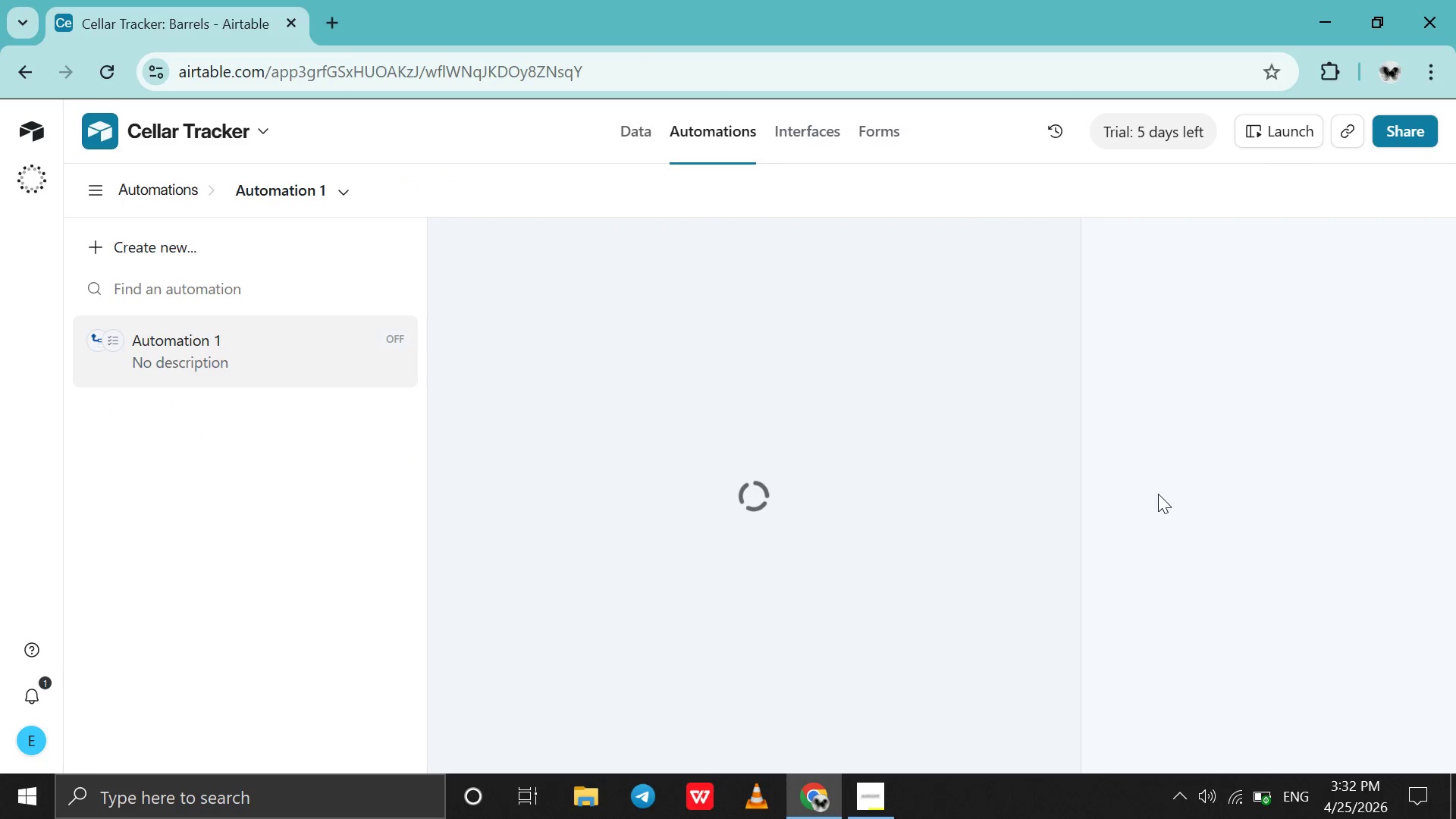 
scroll: coordinate [1158, 494], scroll_direction: down, amount: 8.0
 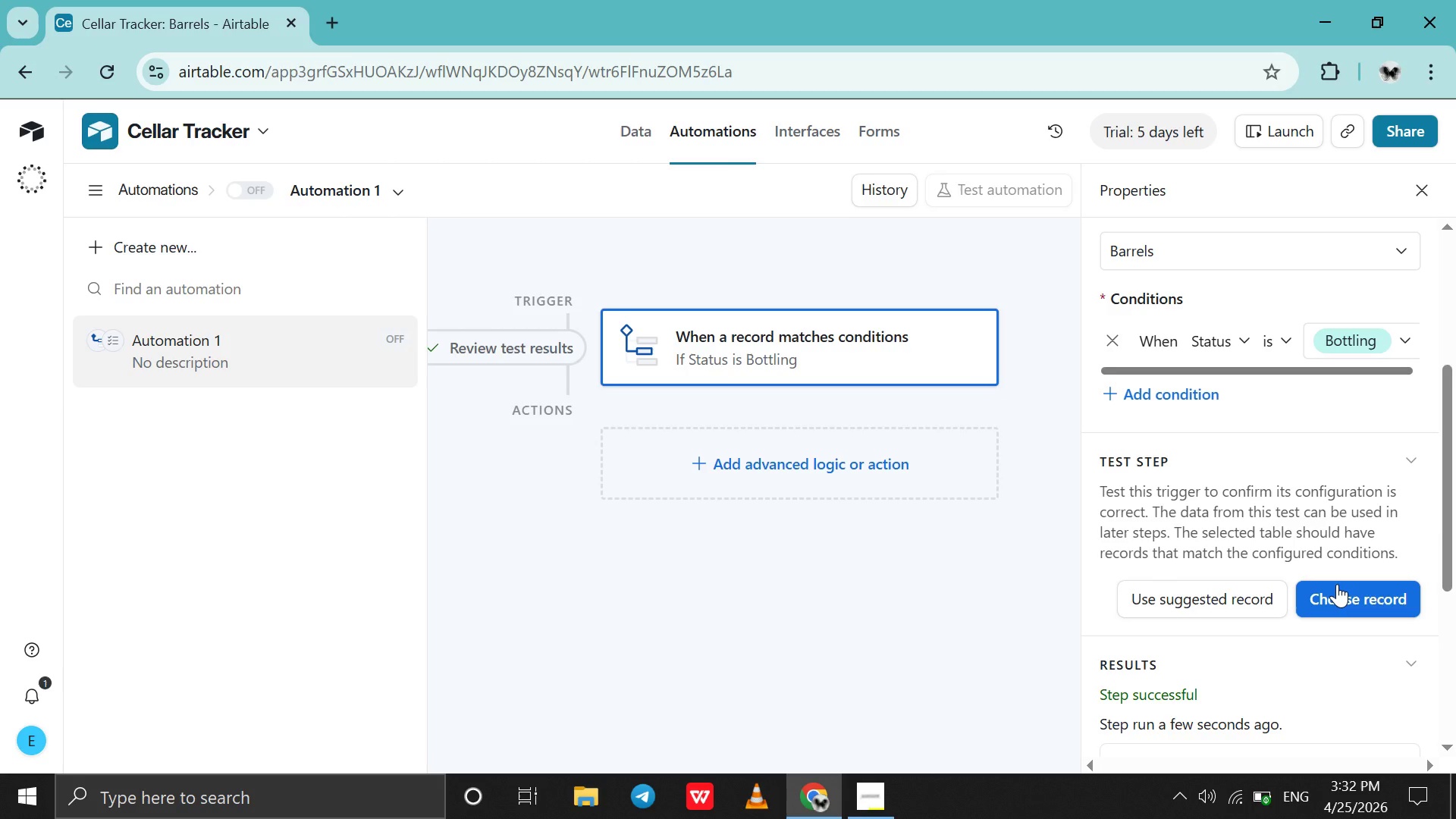 
left_click([1337, 584])
 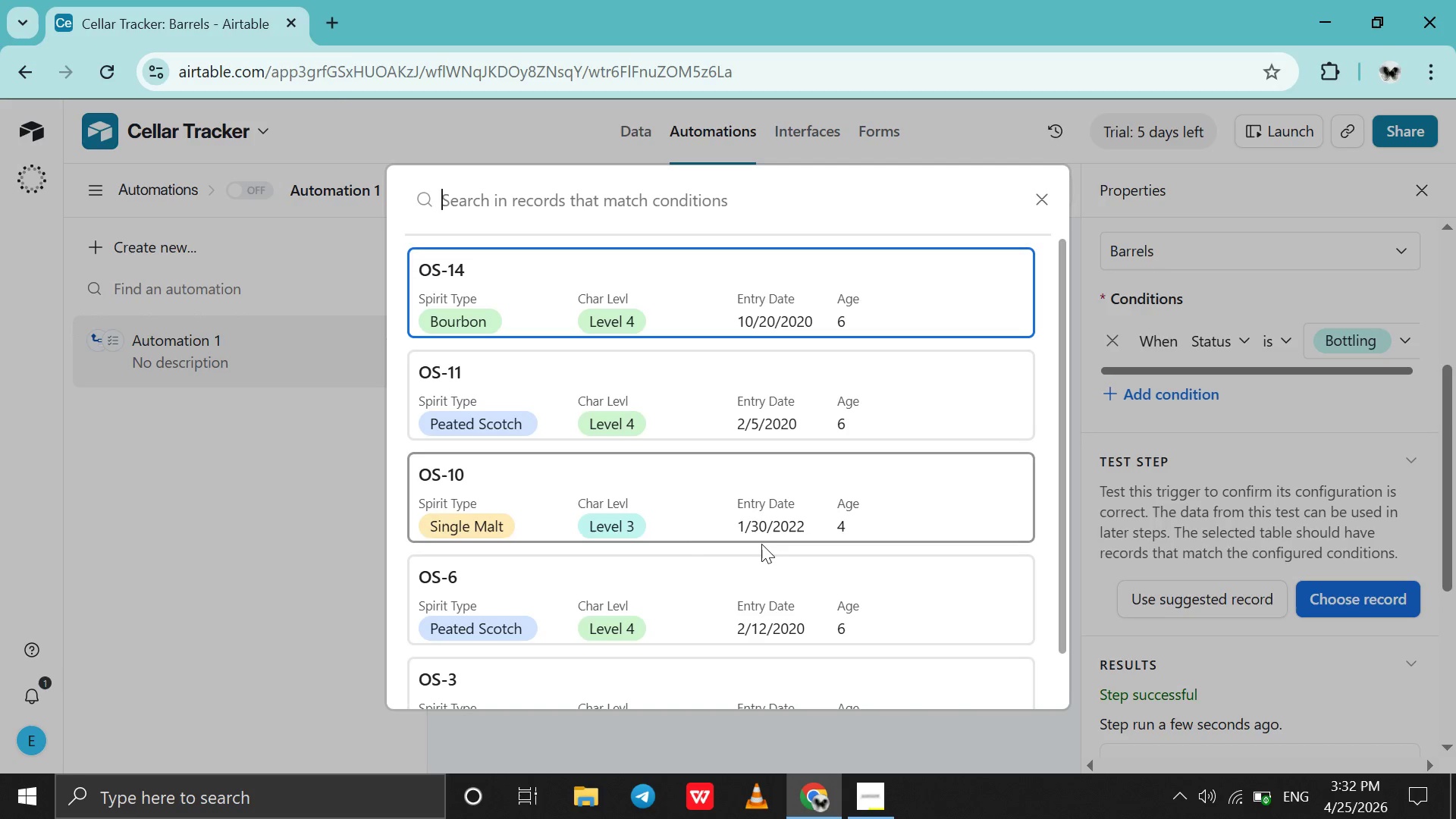 
scroll: coordinate [695, 538], scroll_direction: down, amount: 7.0
 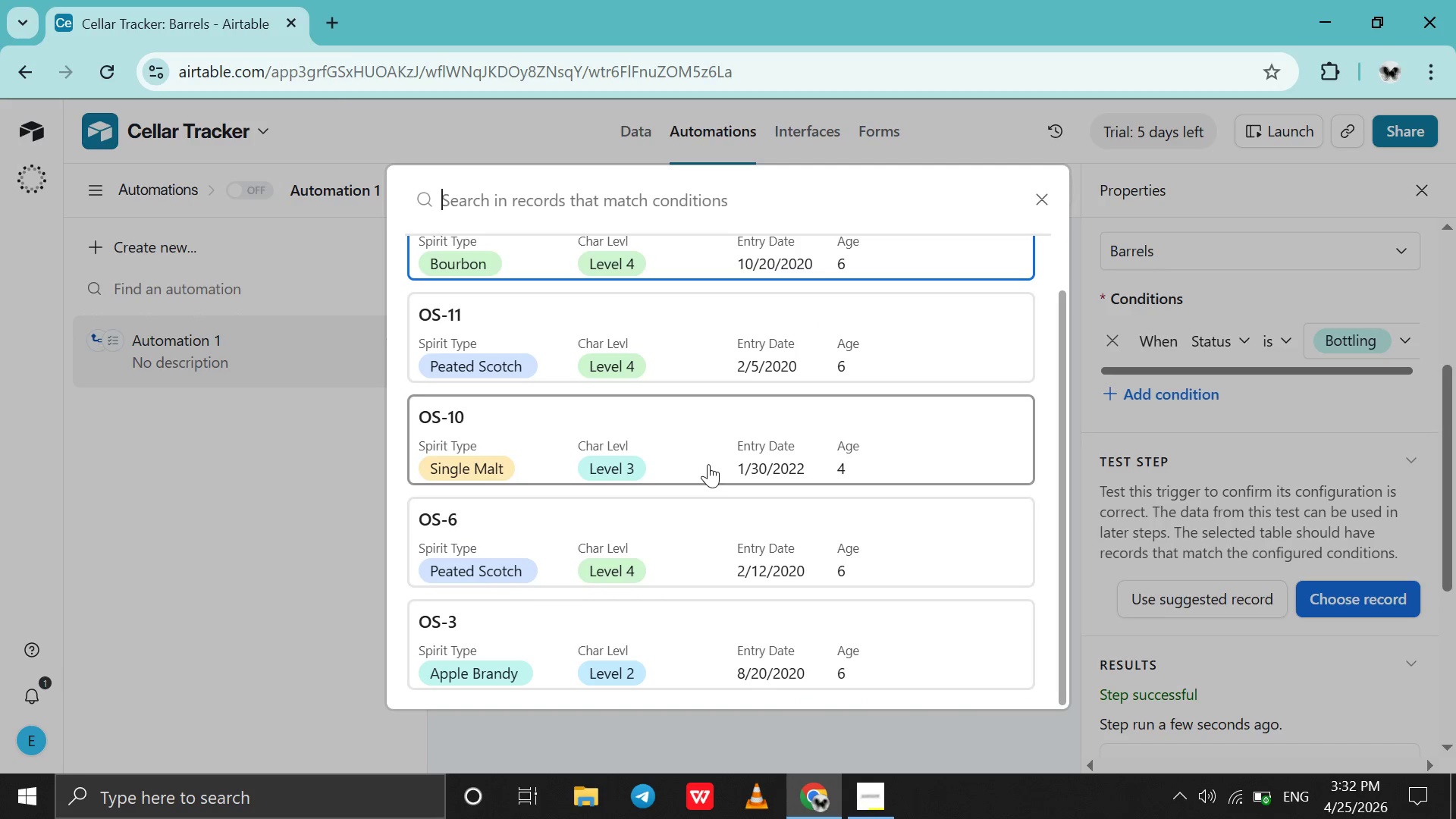 
left_click([708, 464])
 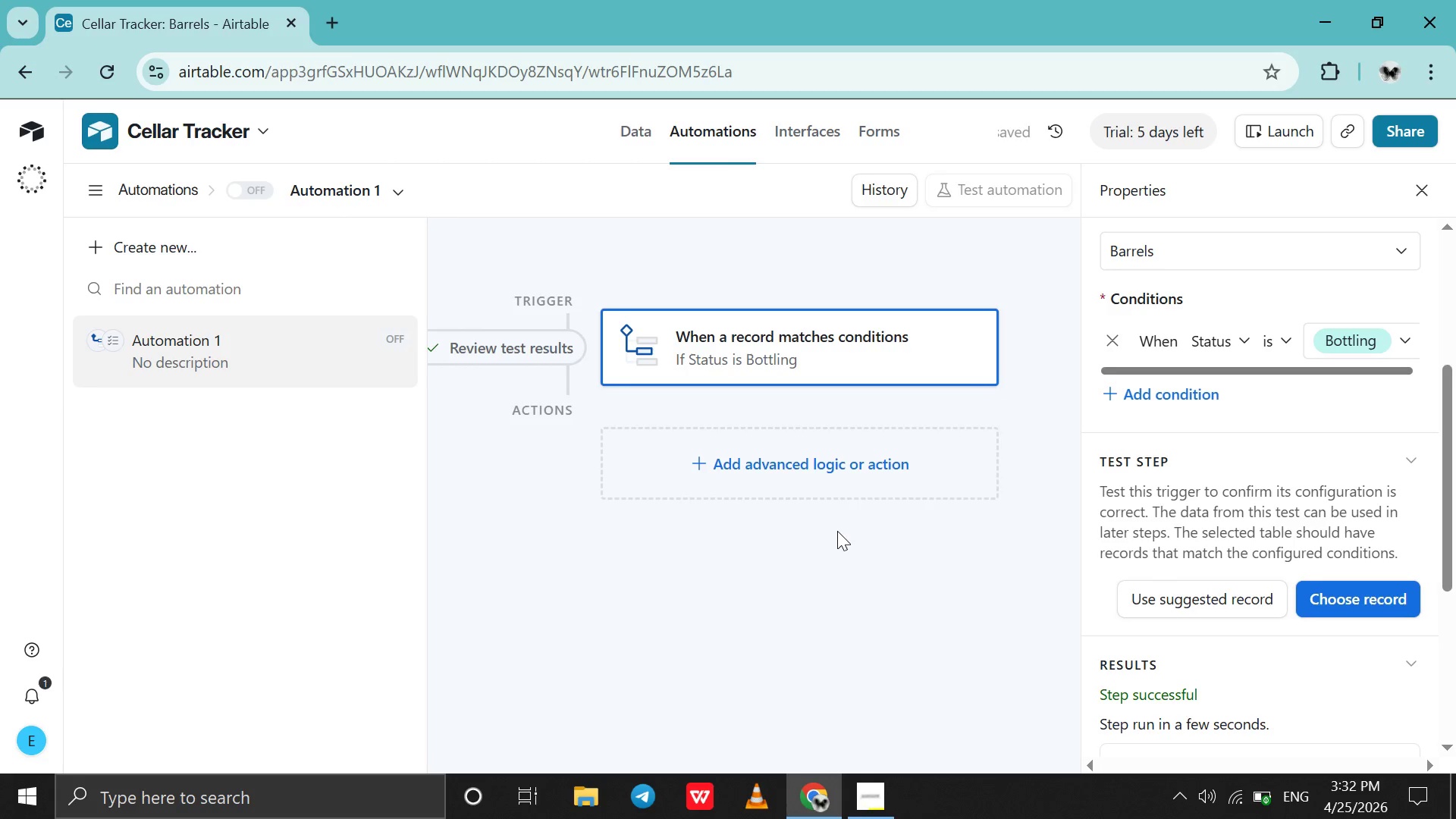 
left_click([825, 468])
 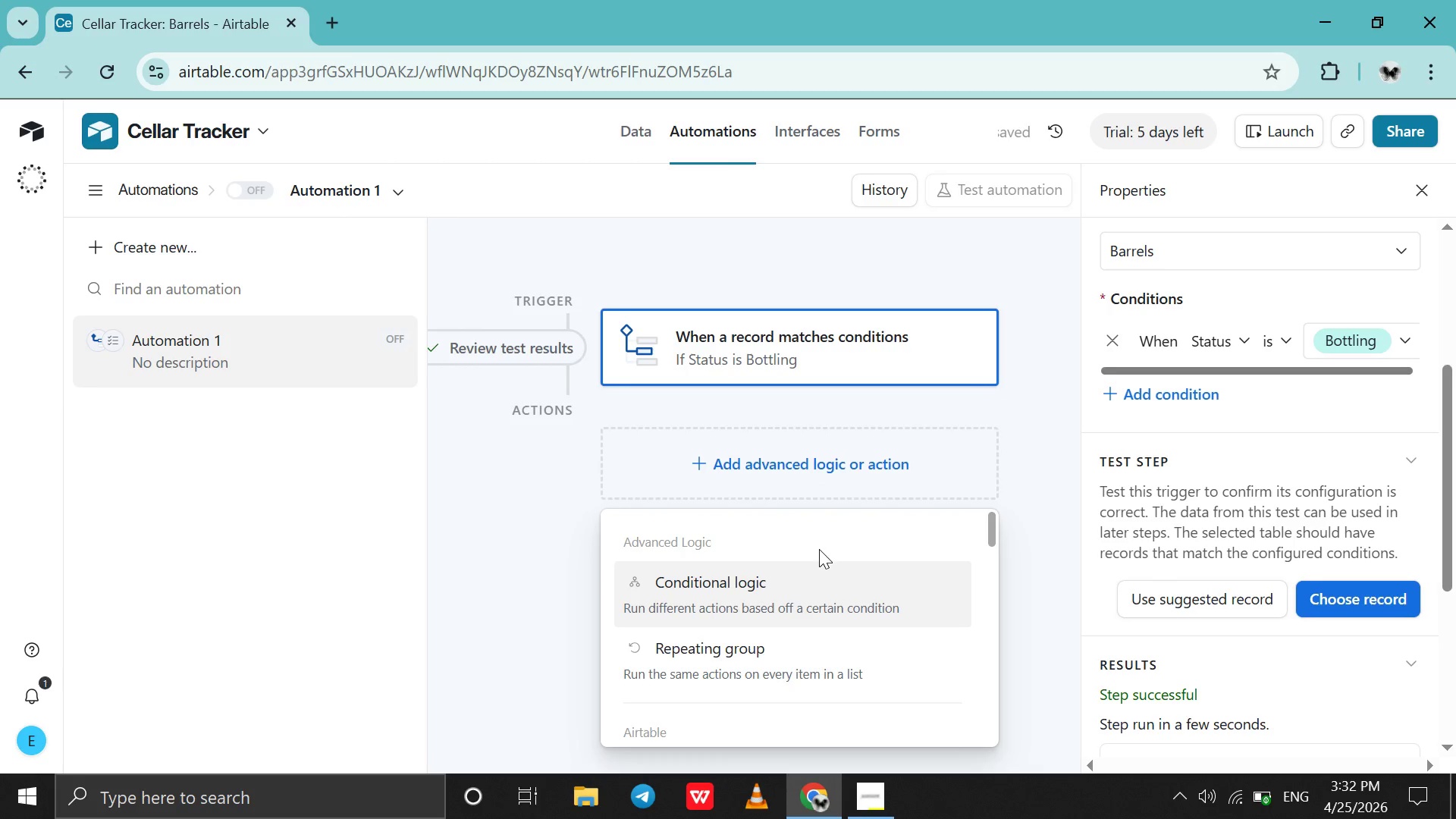 
scroll: coordinate [819, 549], scroll_direction: down, amount: 32.0
 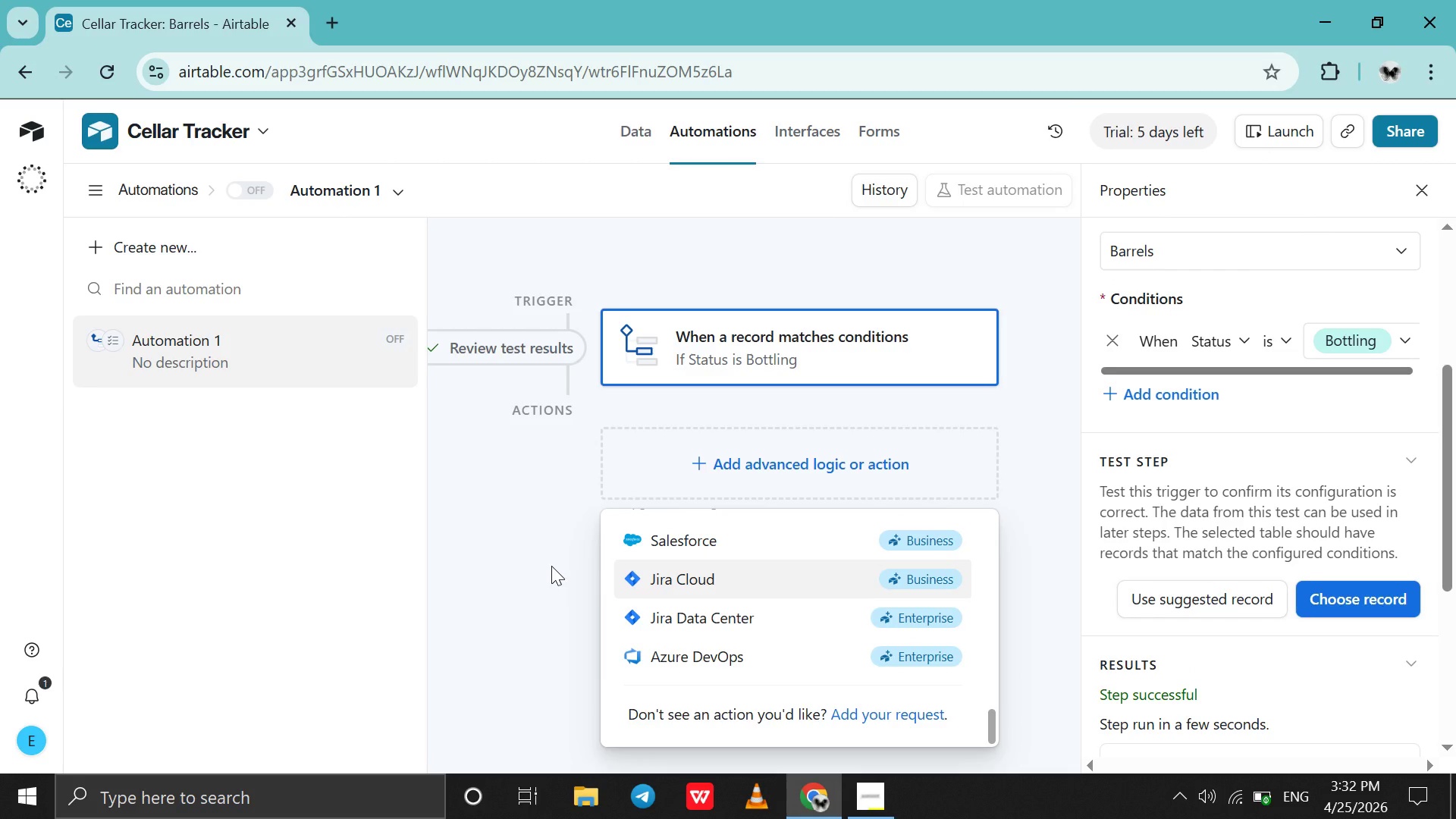 
left_click([551, 566])
 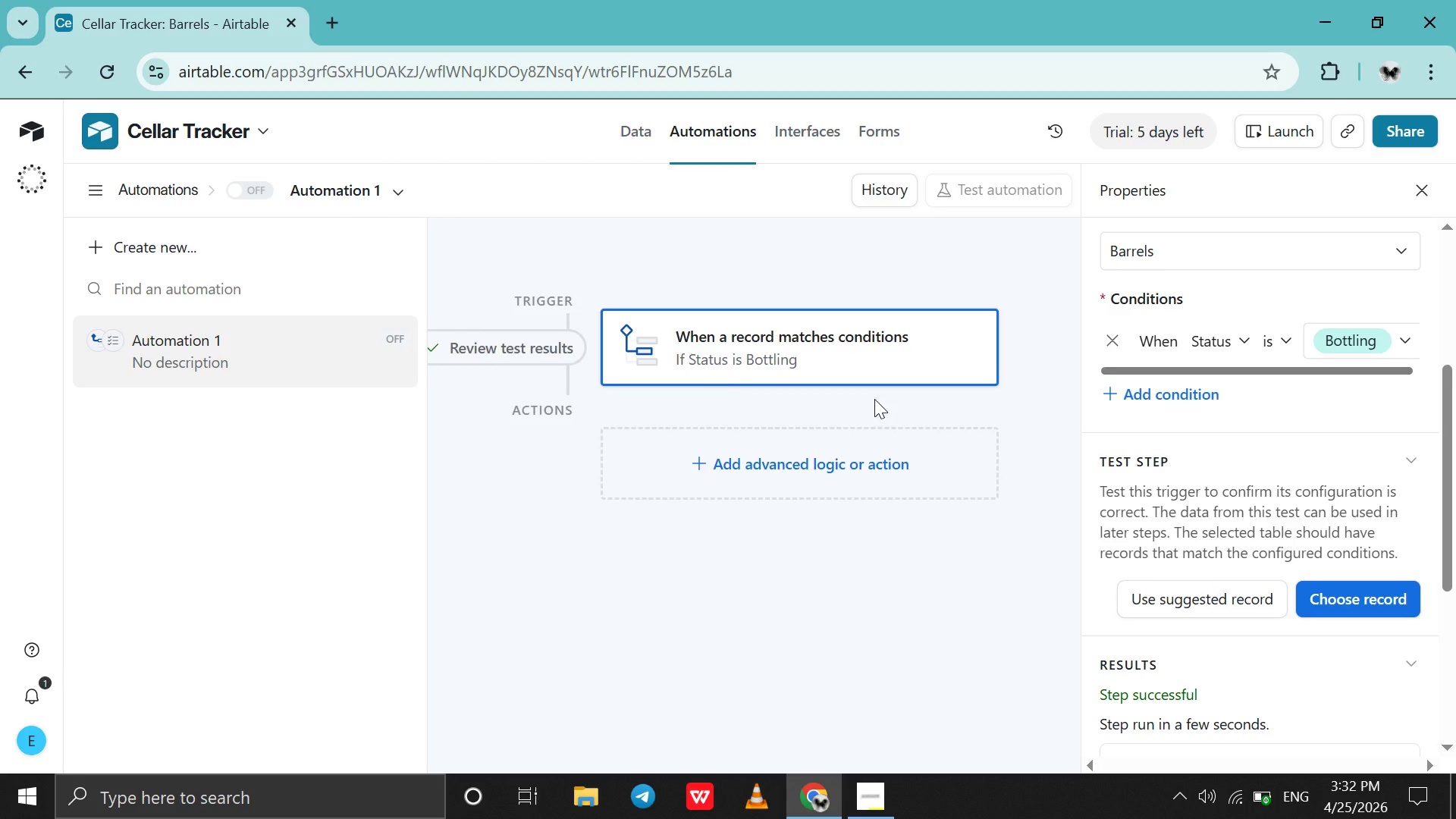 
left_click([1031, 388])
 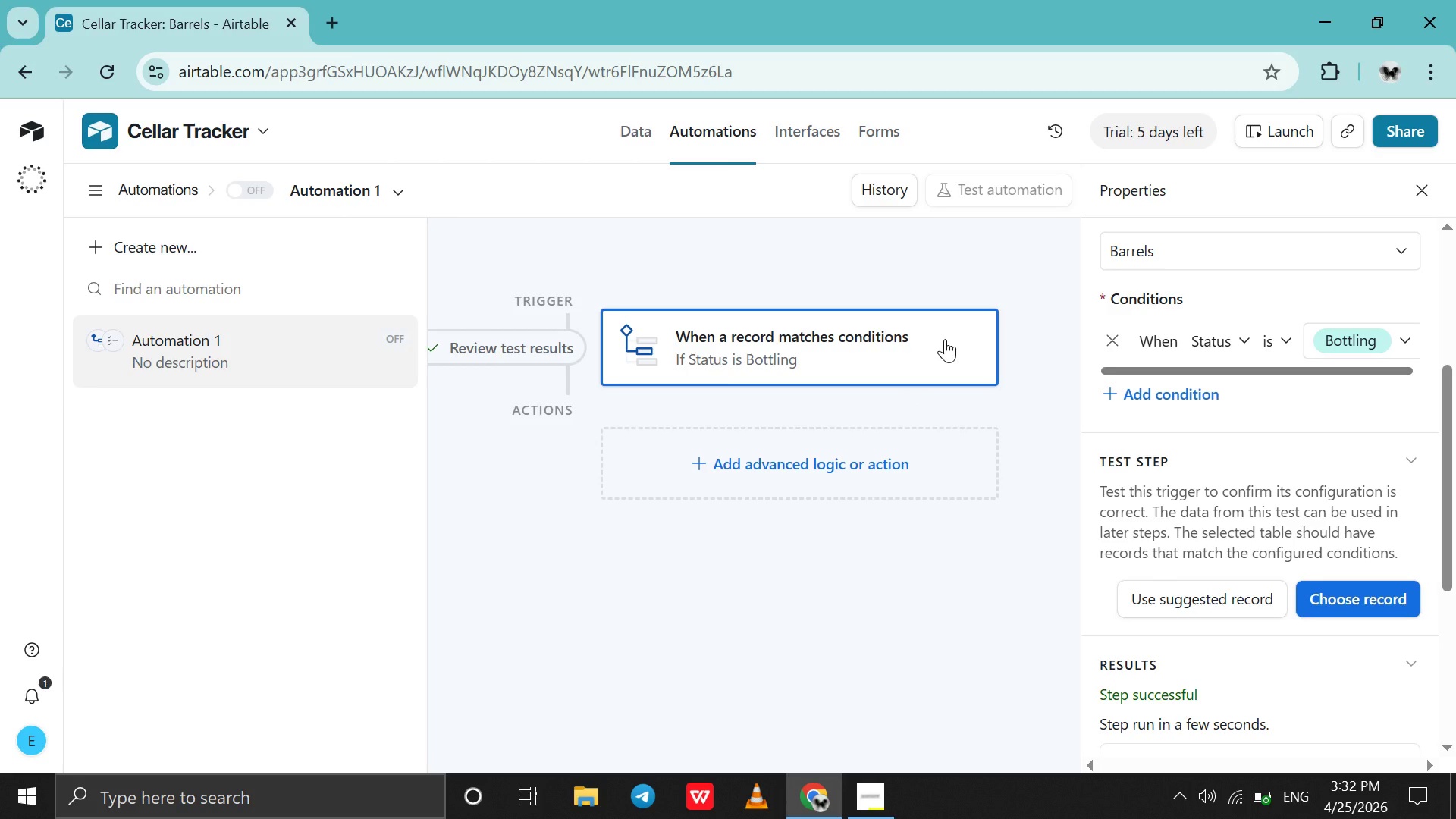 
left_click([945, 339])
 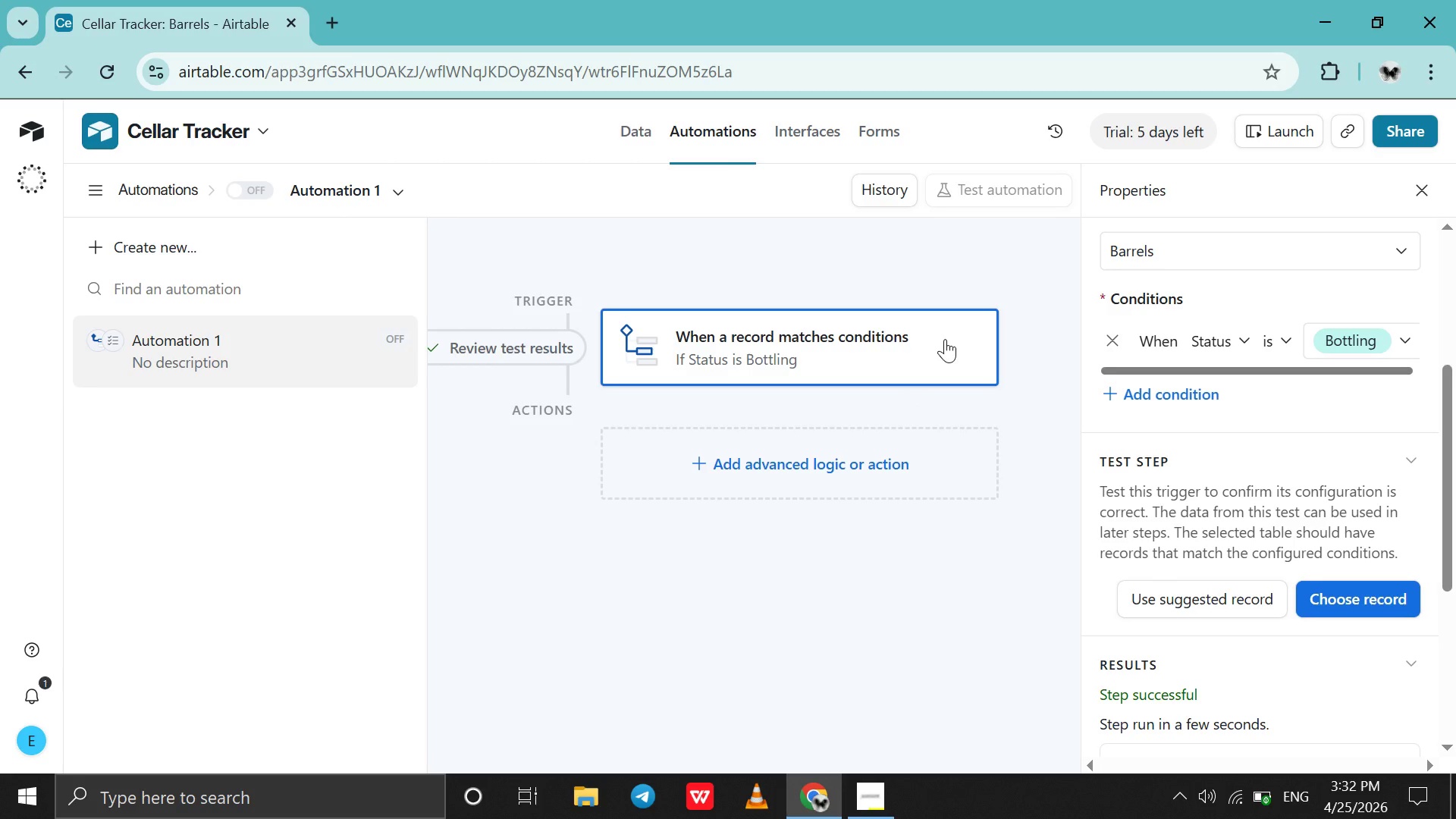 
double_click([945, 339])
 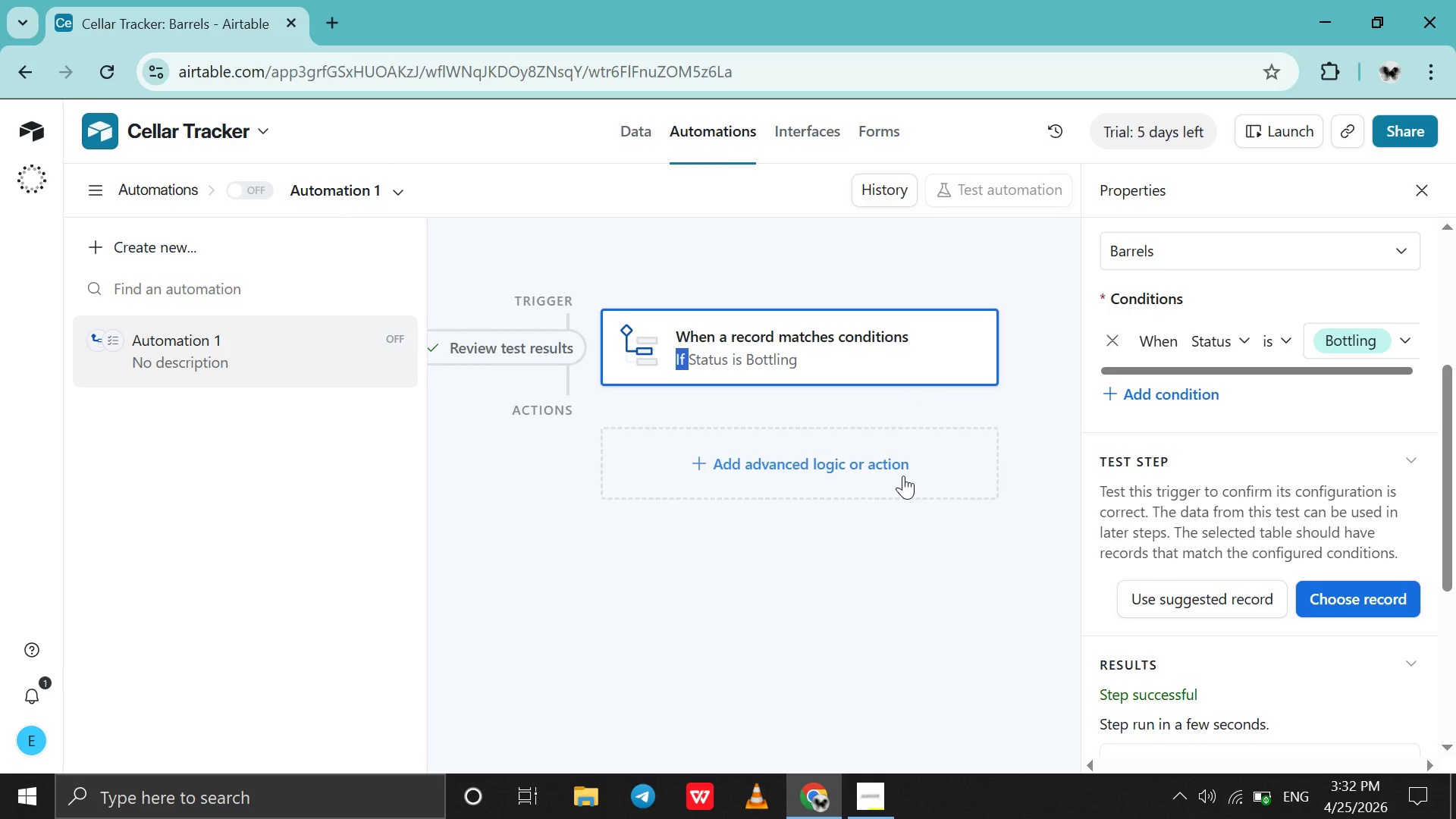 
left_click([903, 475])
 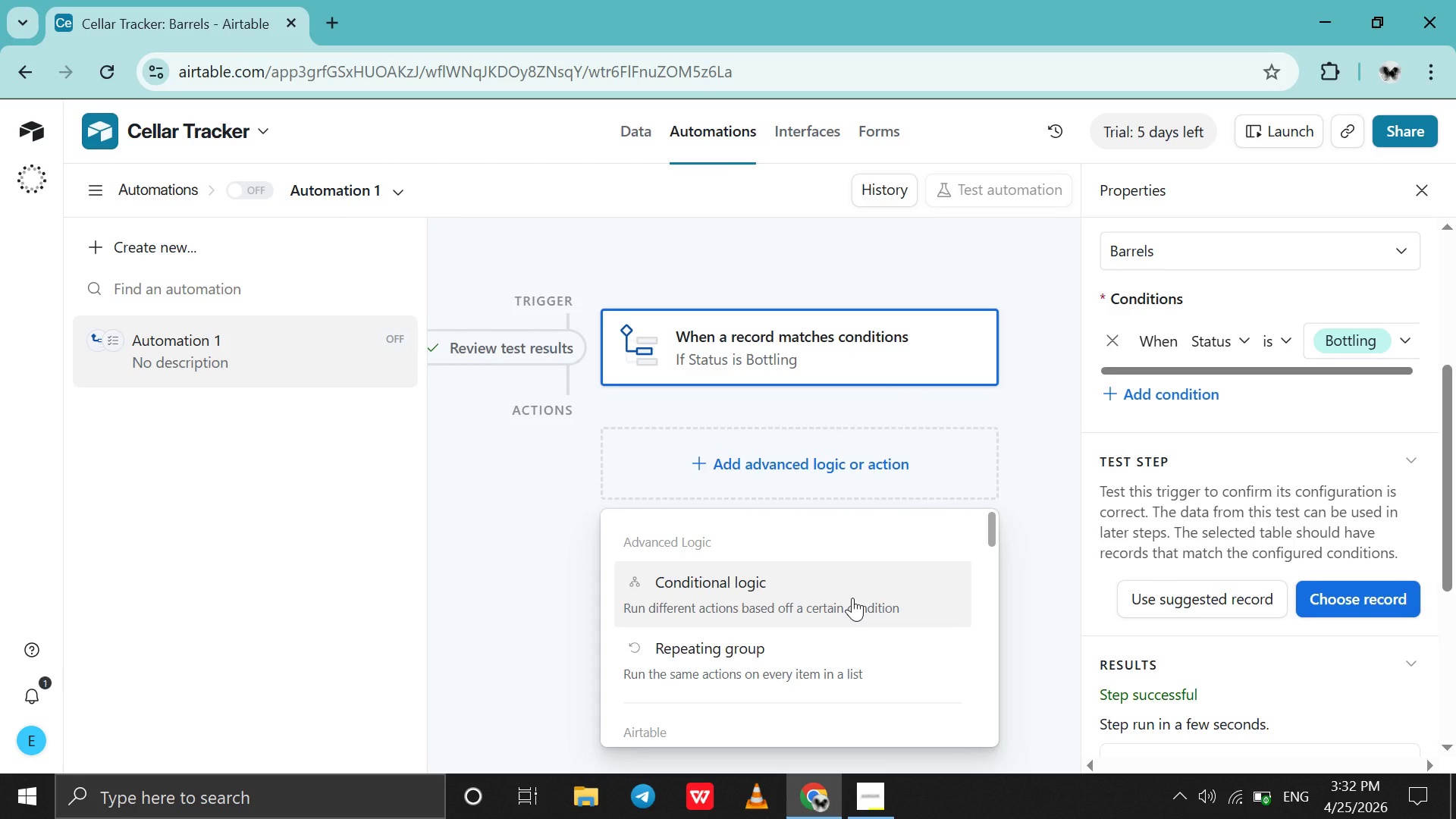 
wait(8.33)
 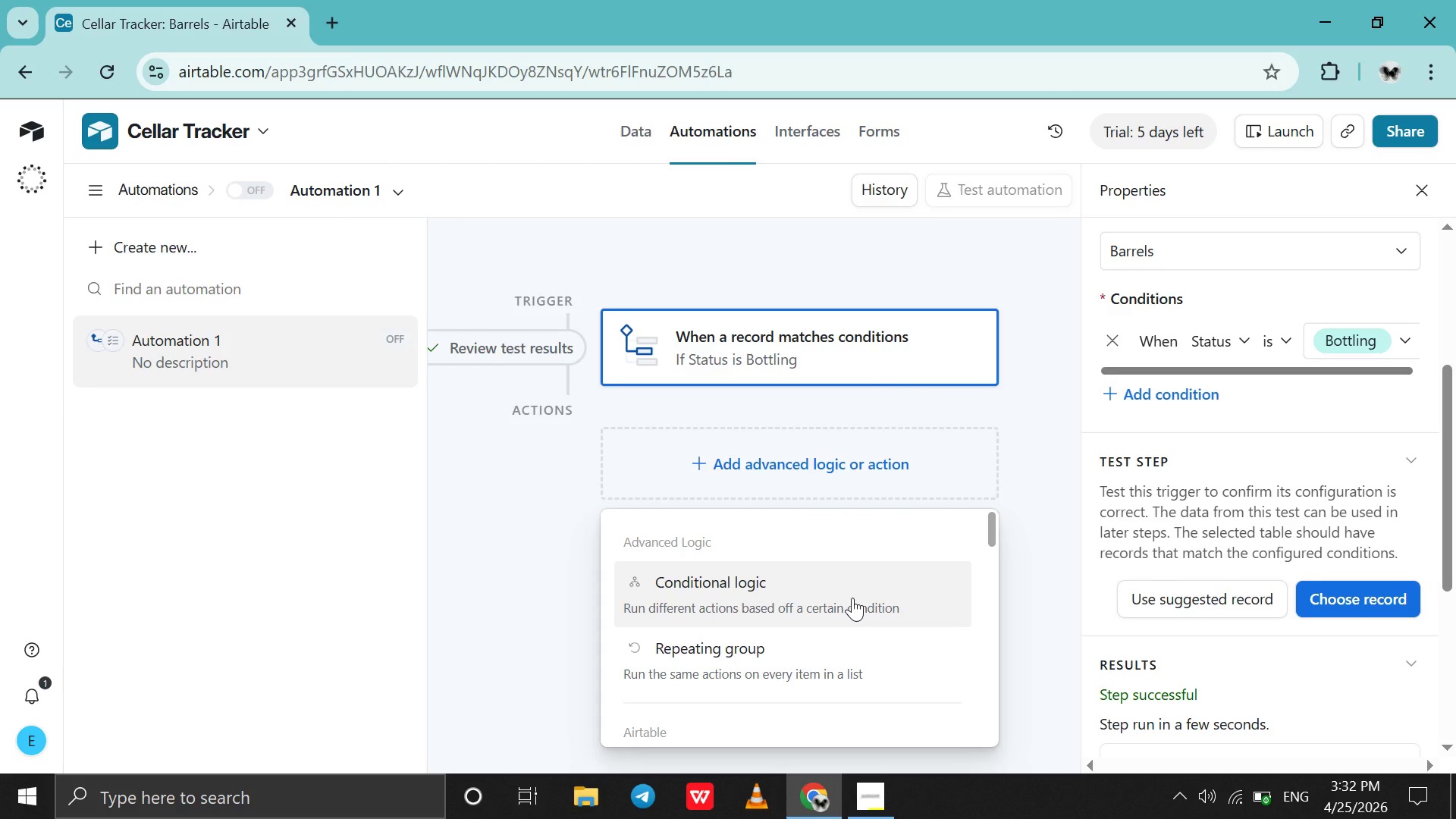 
left_click([1156, 297])
 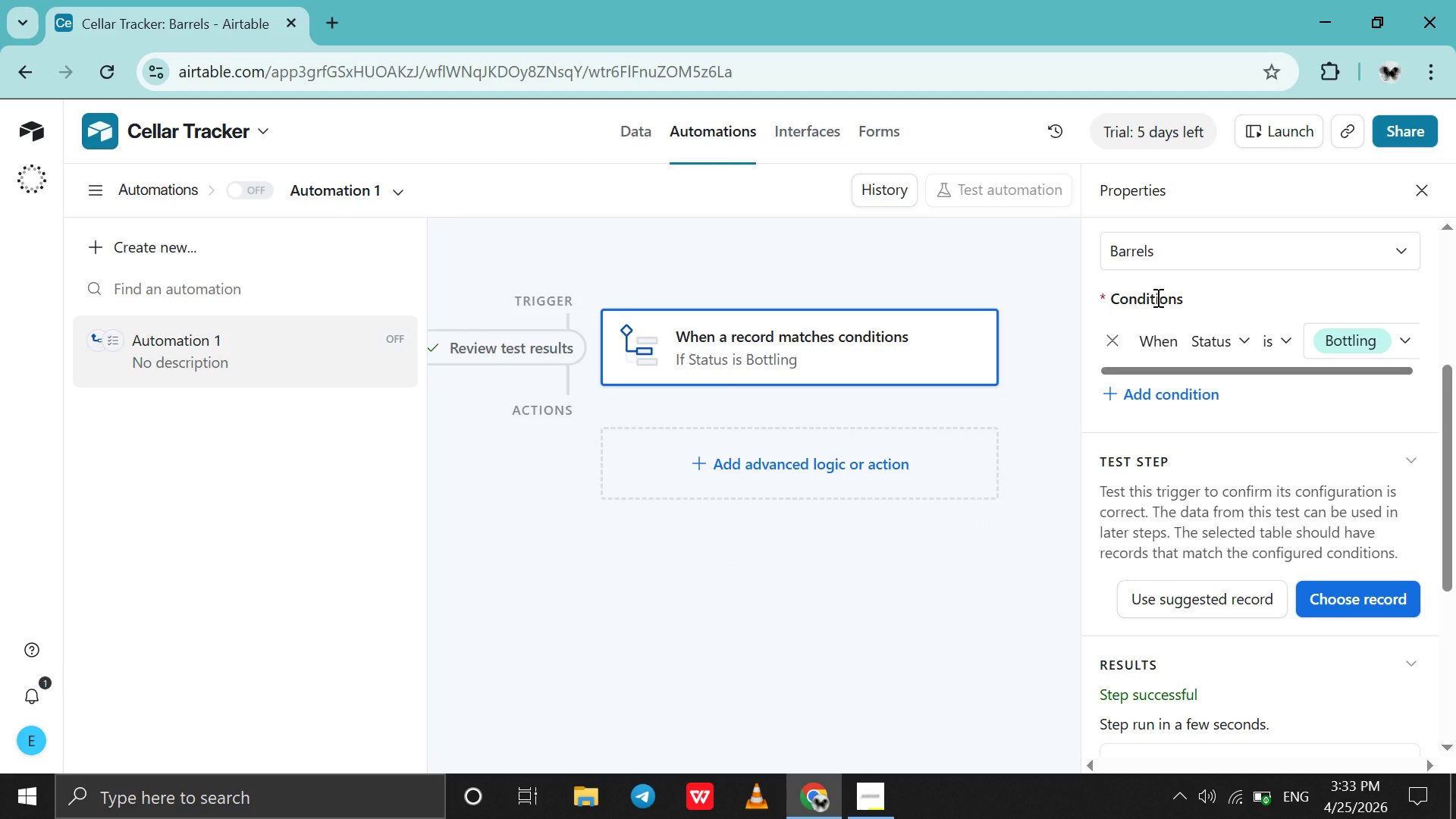 
wait(9.53)
 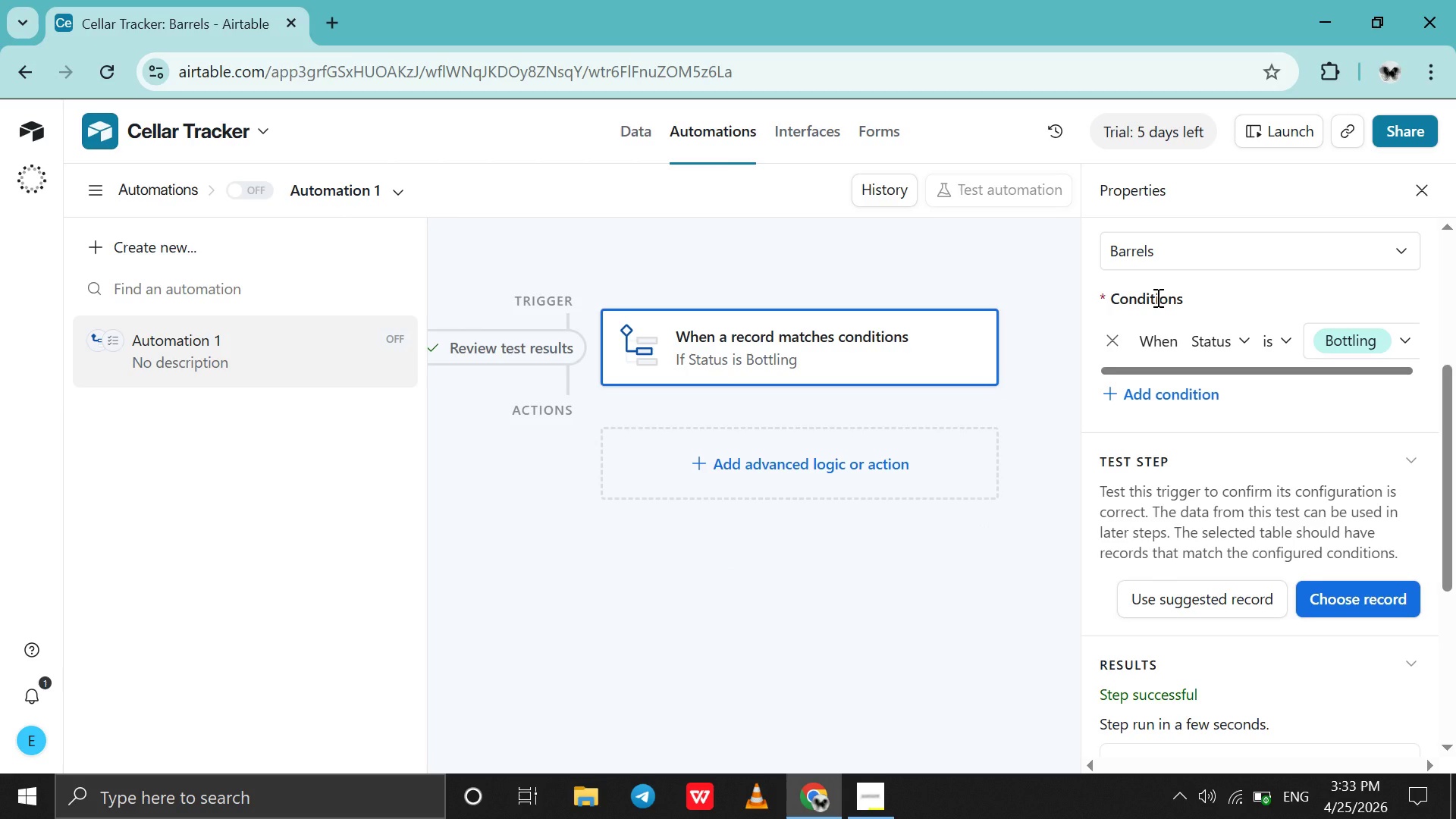 
scroll: coordinate [1176, 249], scroll_direction: up, amount: 75.0
 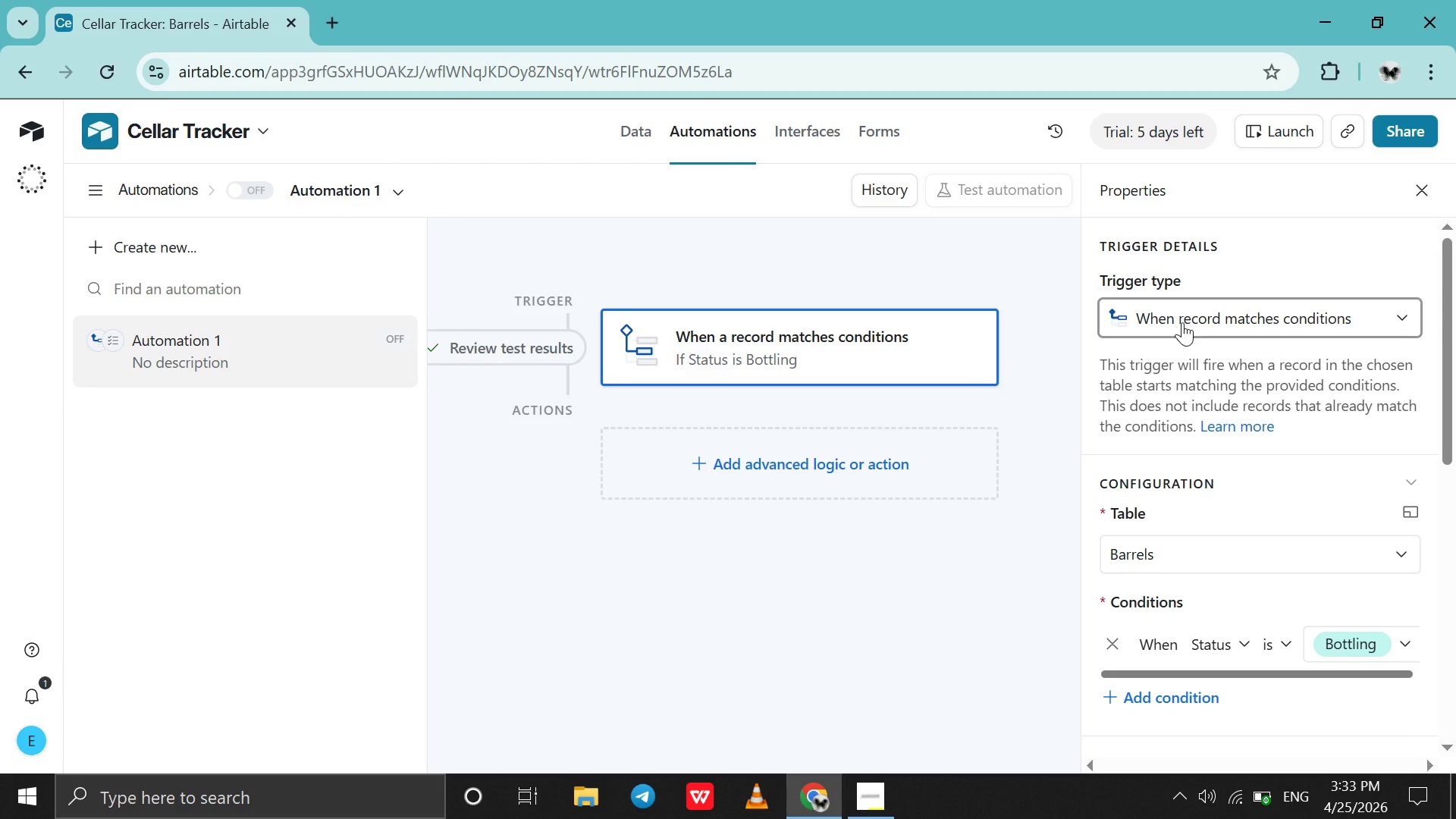 
left_click([1182, 322])
 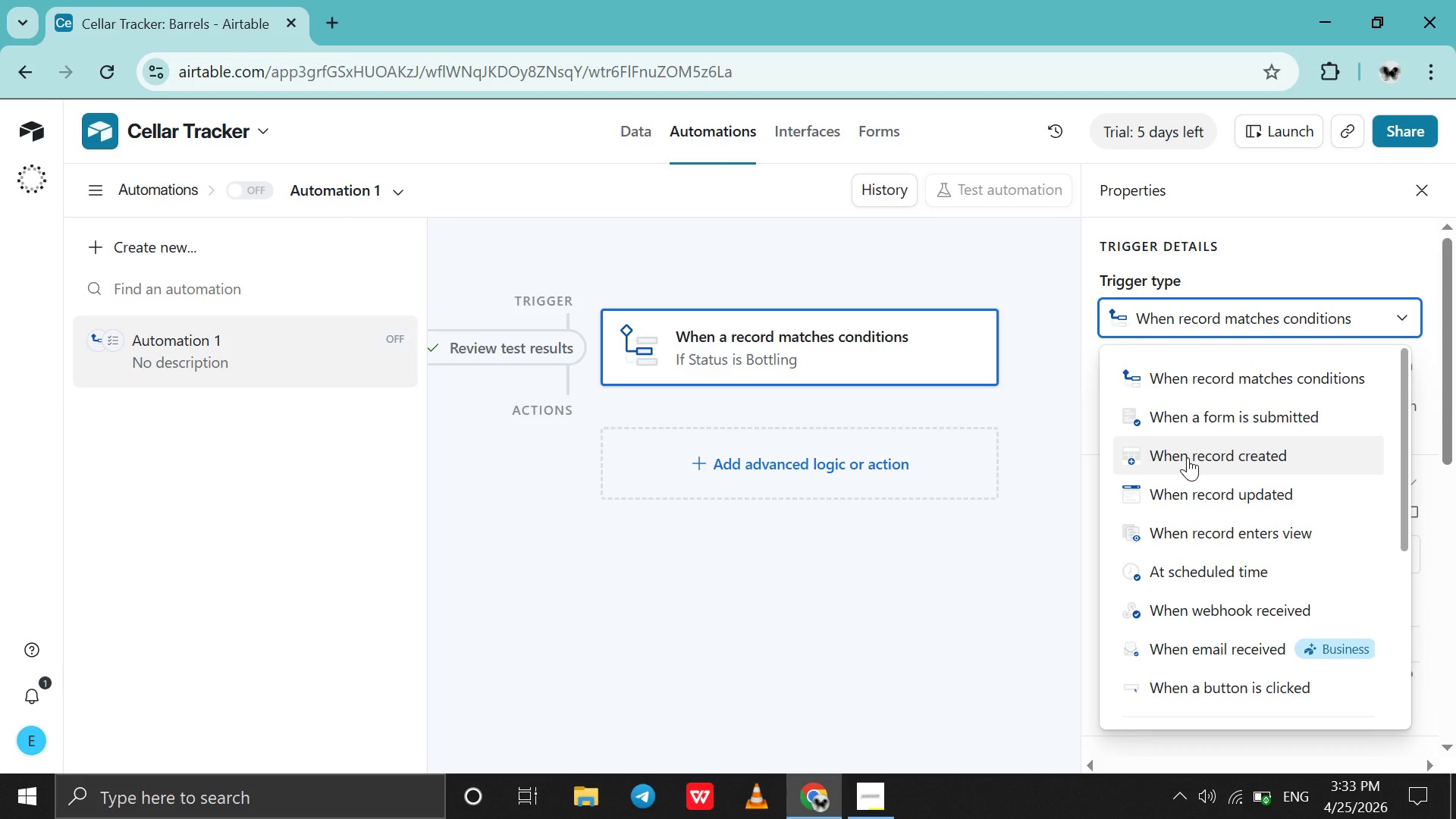 
wait(9.44)
 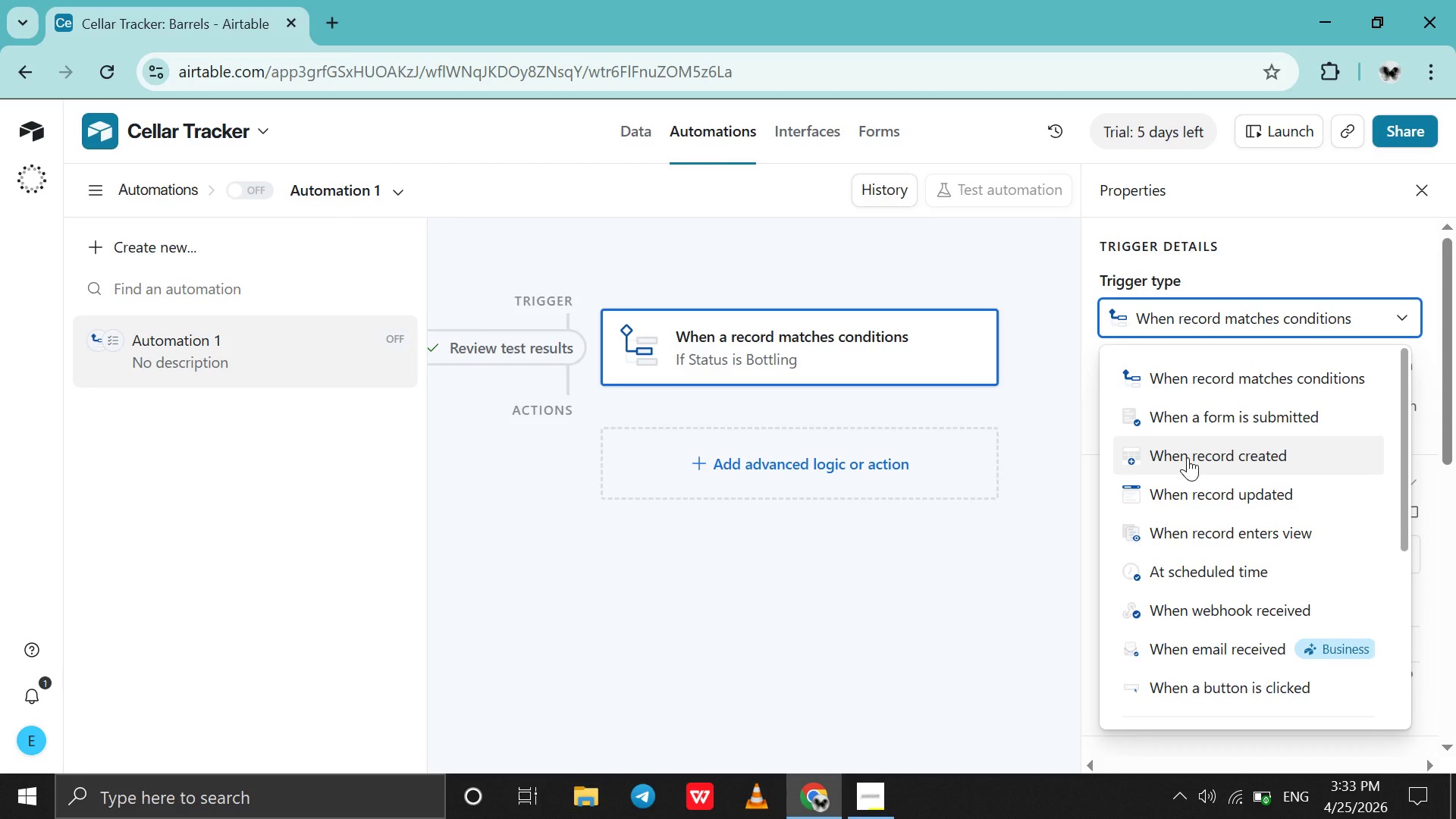 
scroll: coordinate [1188, 457], scroll_direction: down, amount: 2.0
 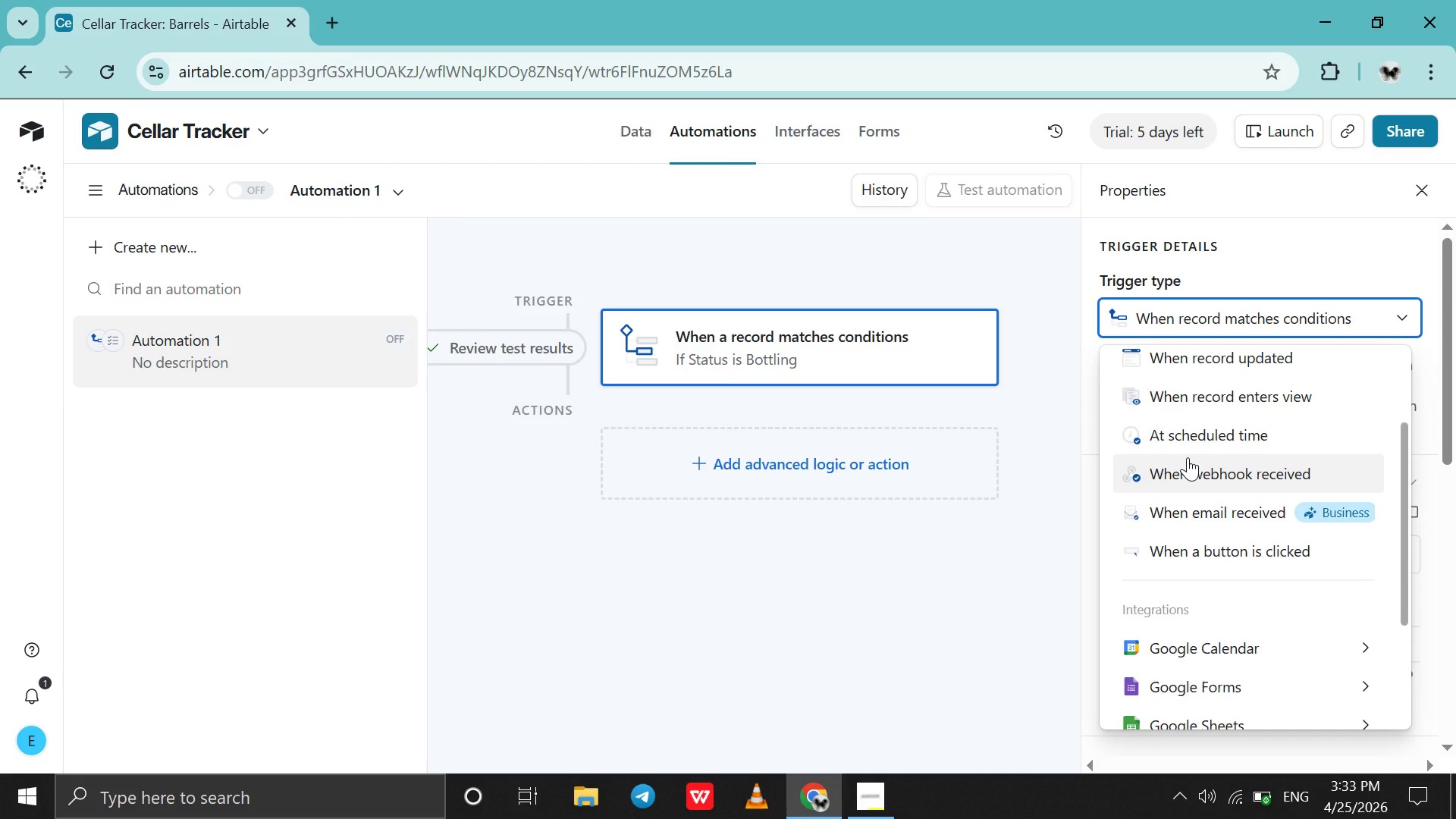 
scroll: coordinate [1188, 457], scroll_direction: up, amount: 9.0
 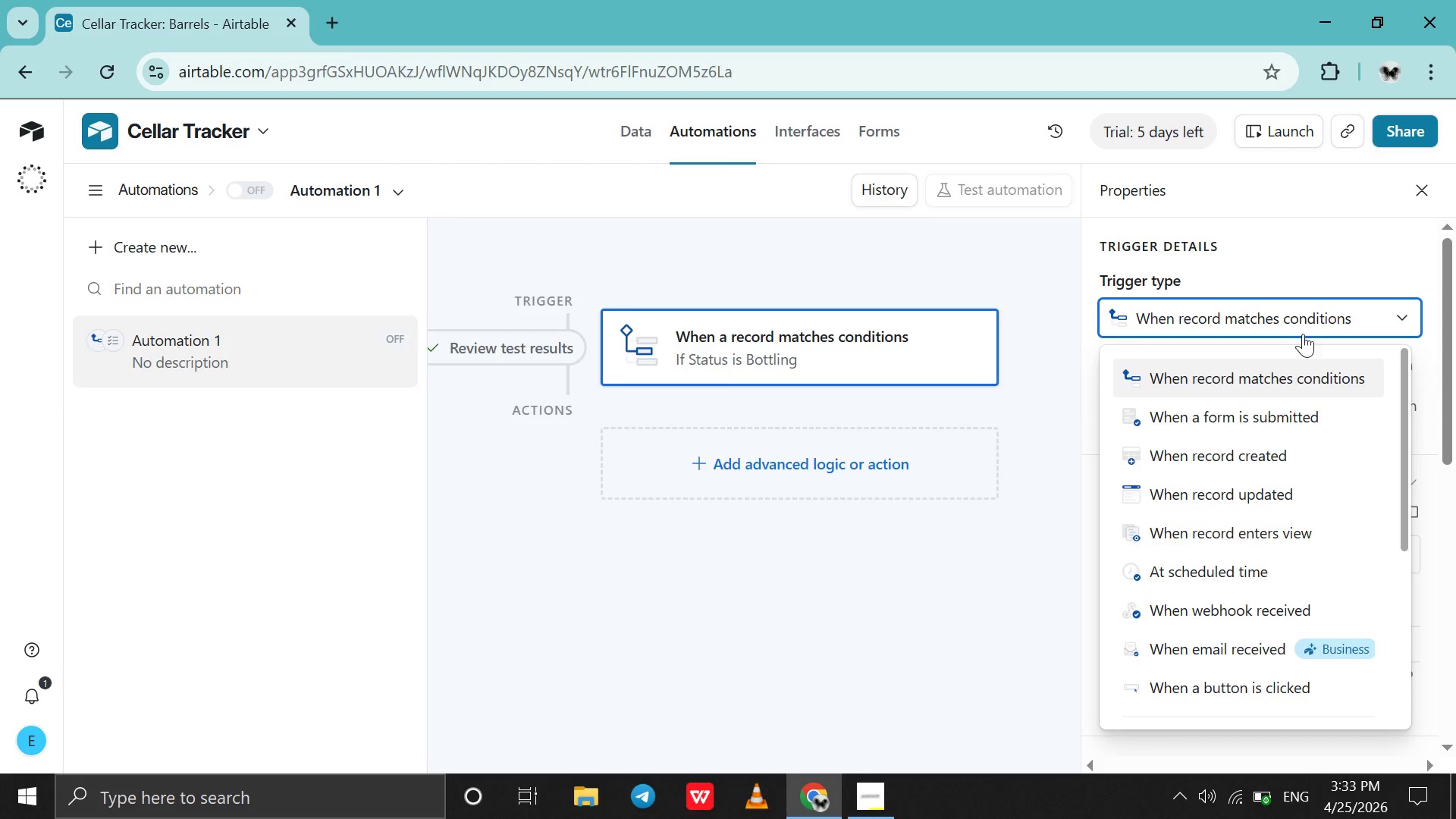 
left_click([1310, 321])
 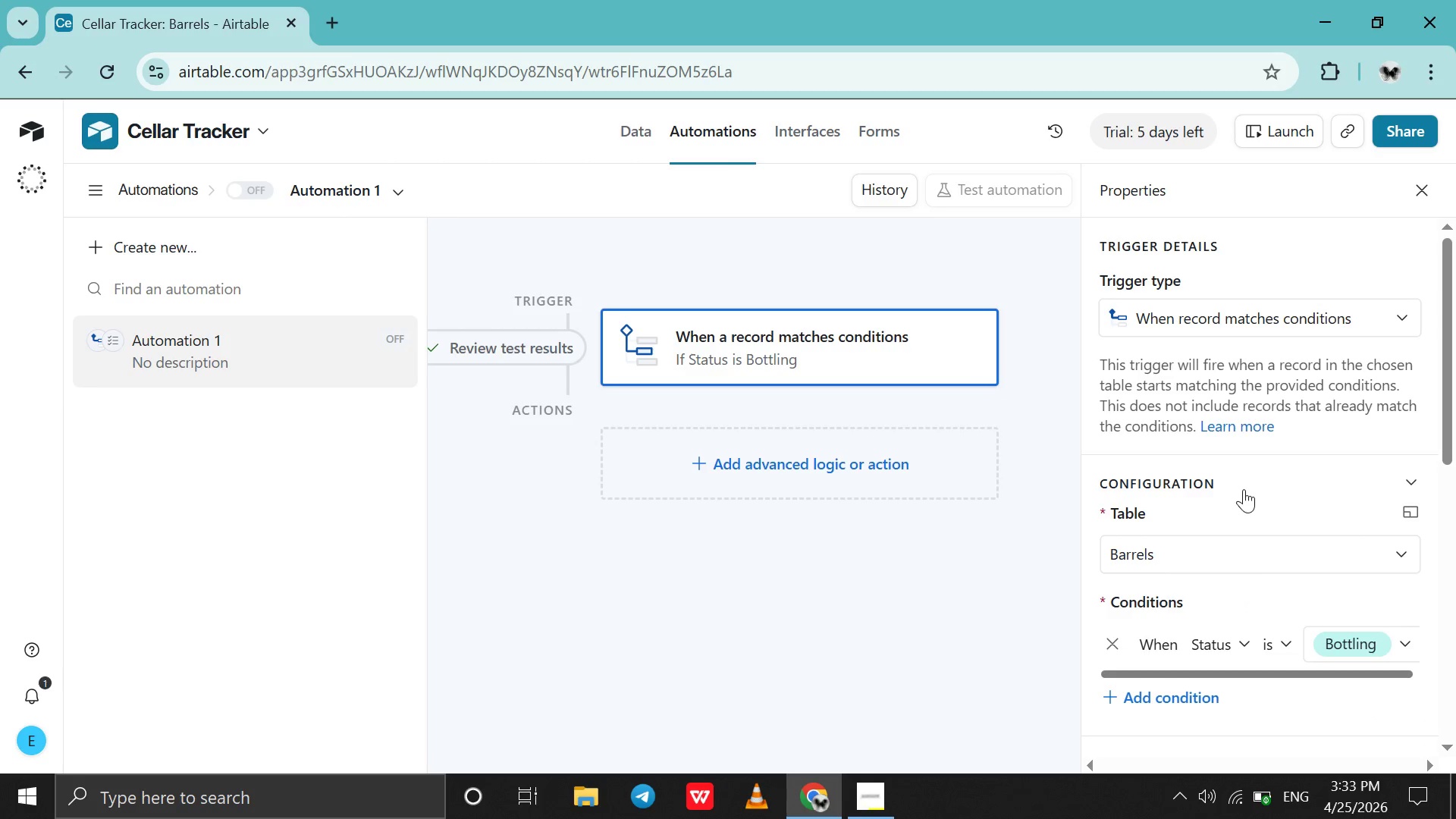 
scroll: coordinate [1244, 489], scroll_direction: down, amount: 13.0
 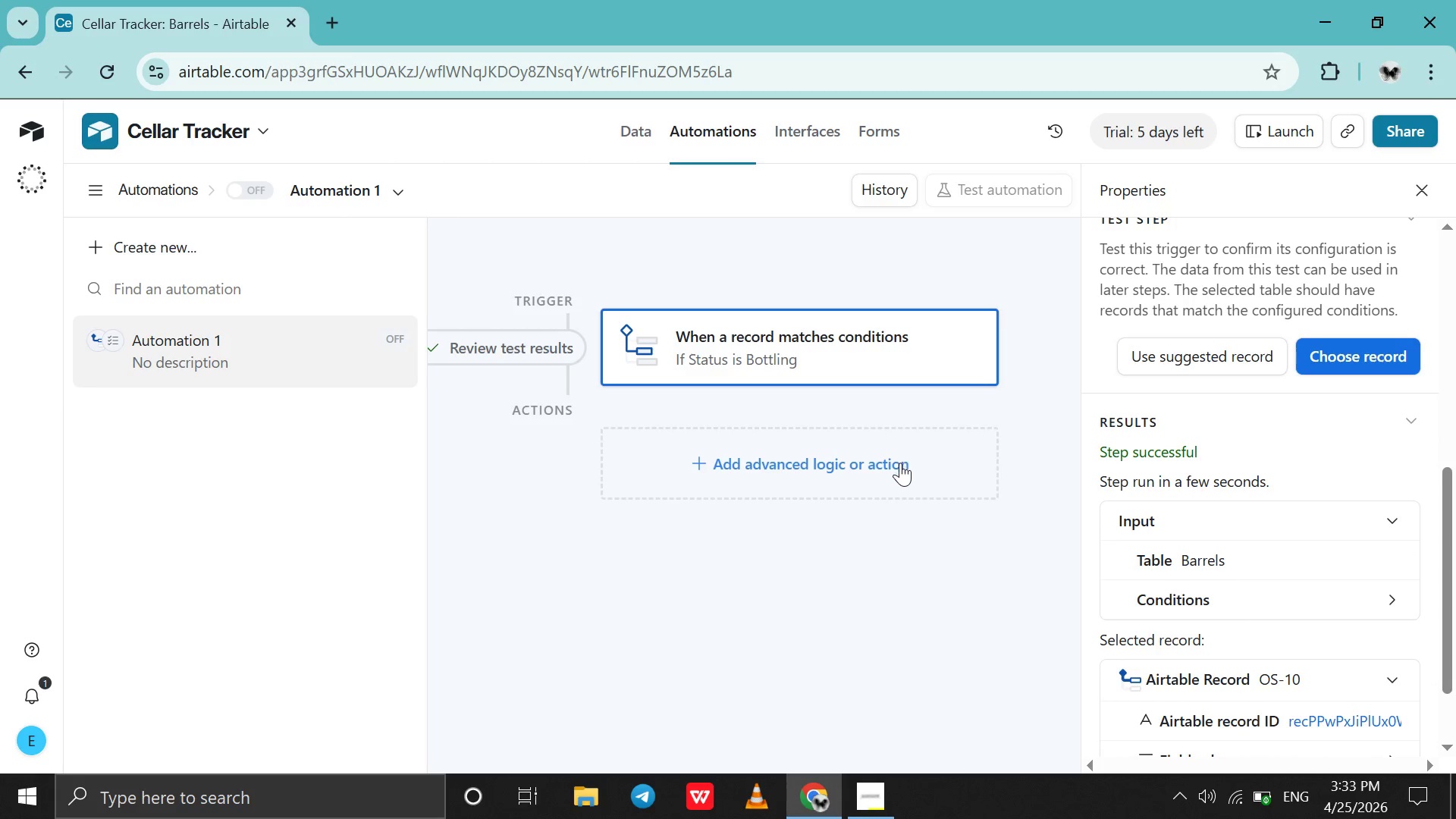 
left_click([900, 463])
 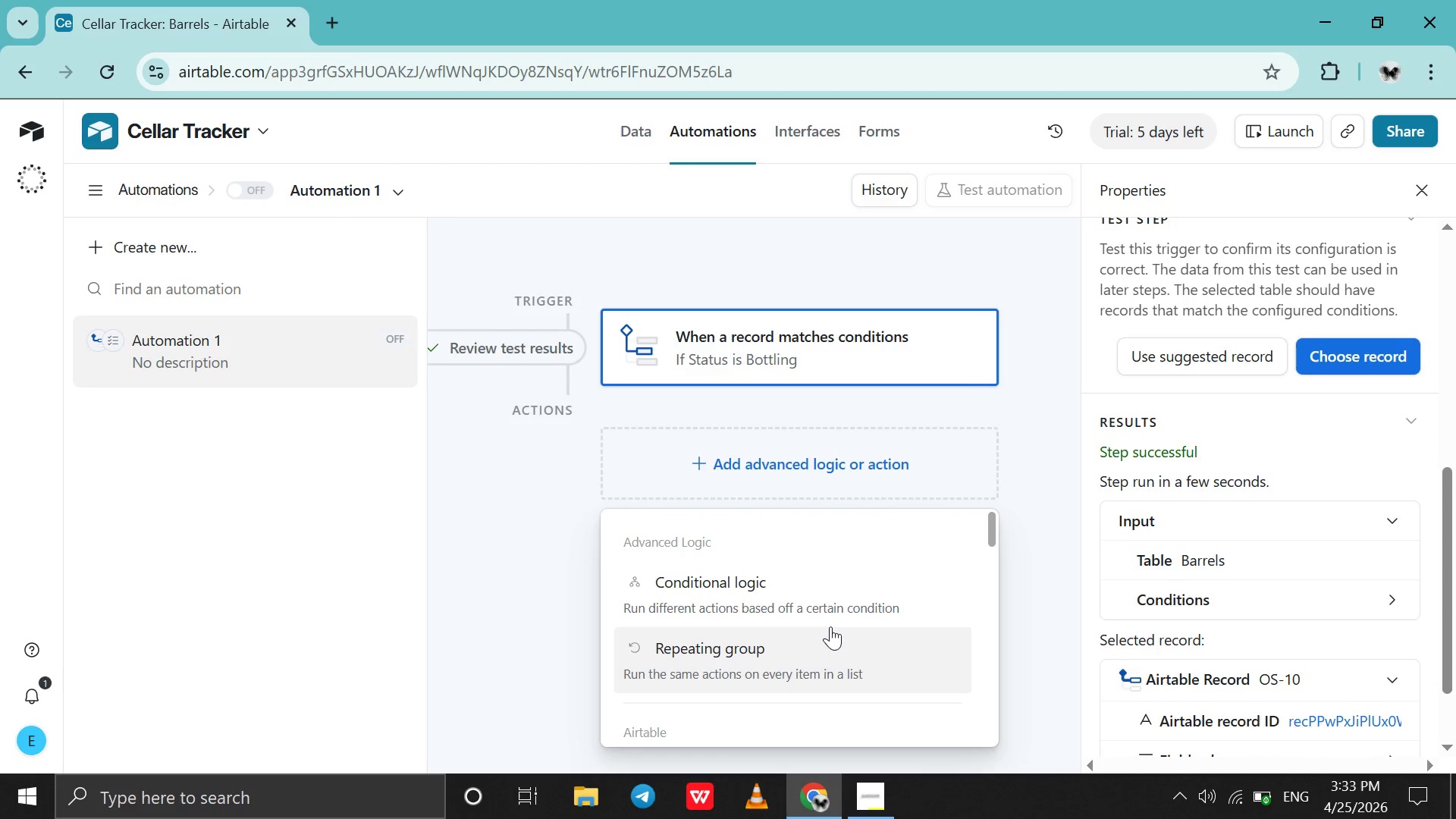 
scroll: coordinate [830, 626], scroll_direction: down, amount: 1.0
 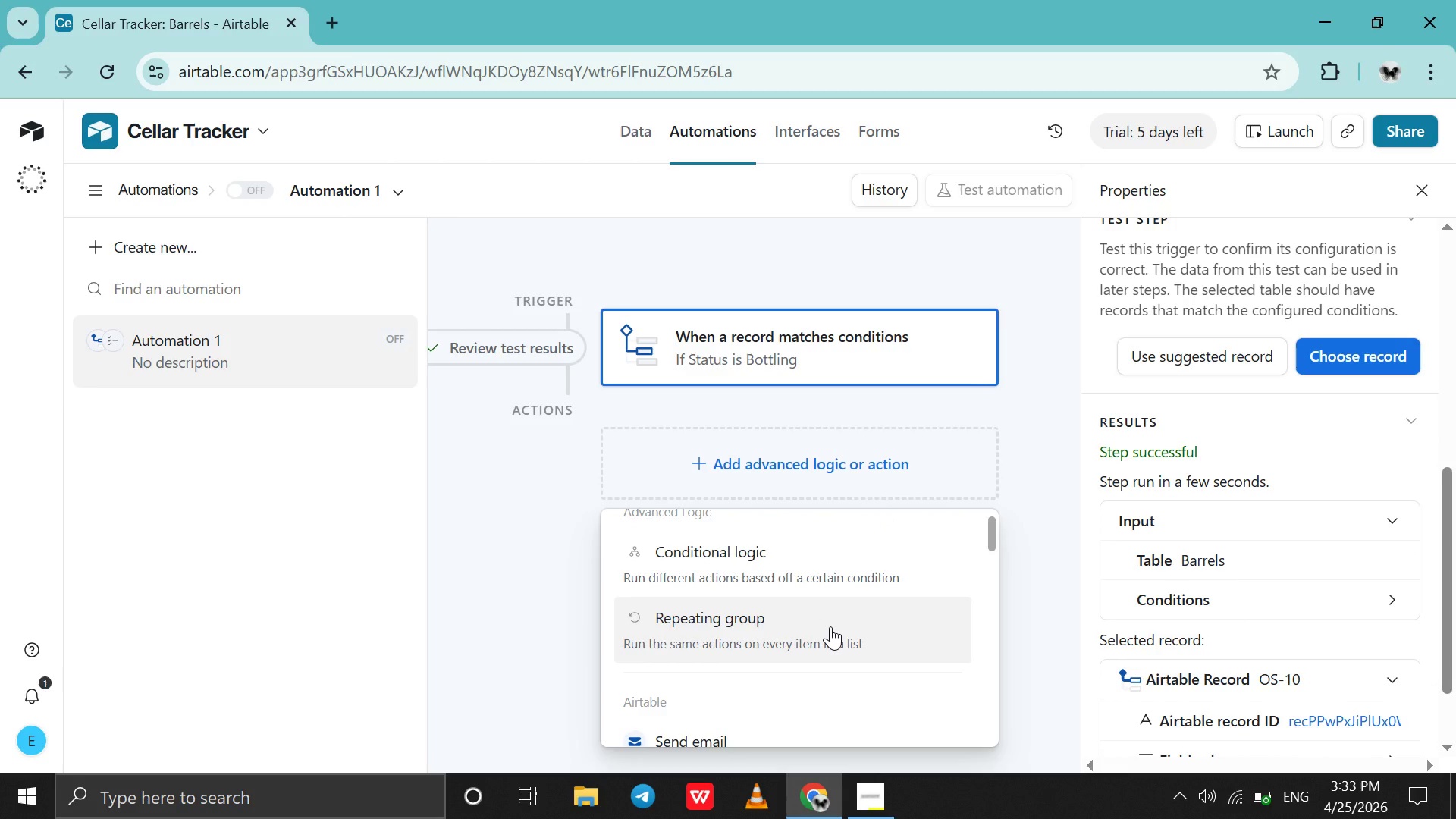 
wait(5.19)
 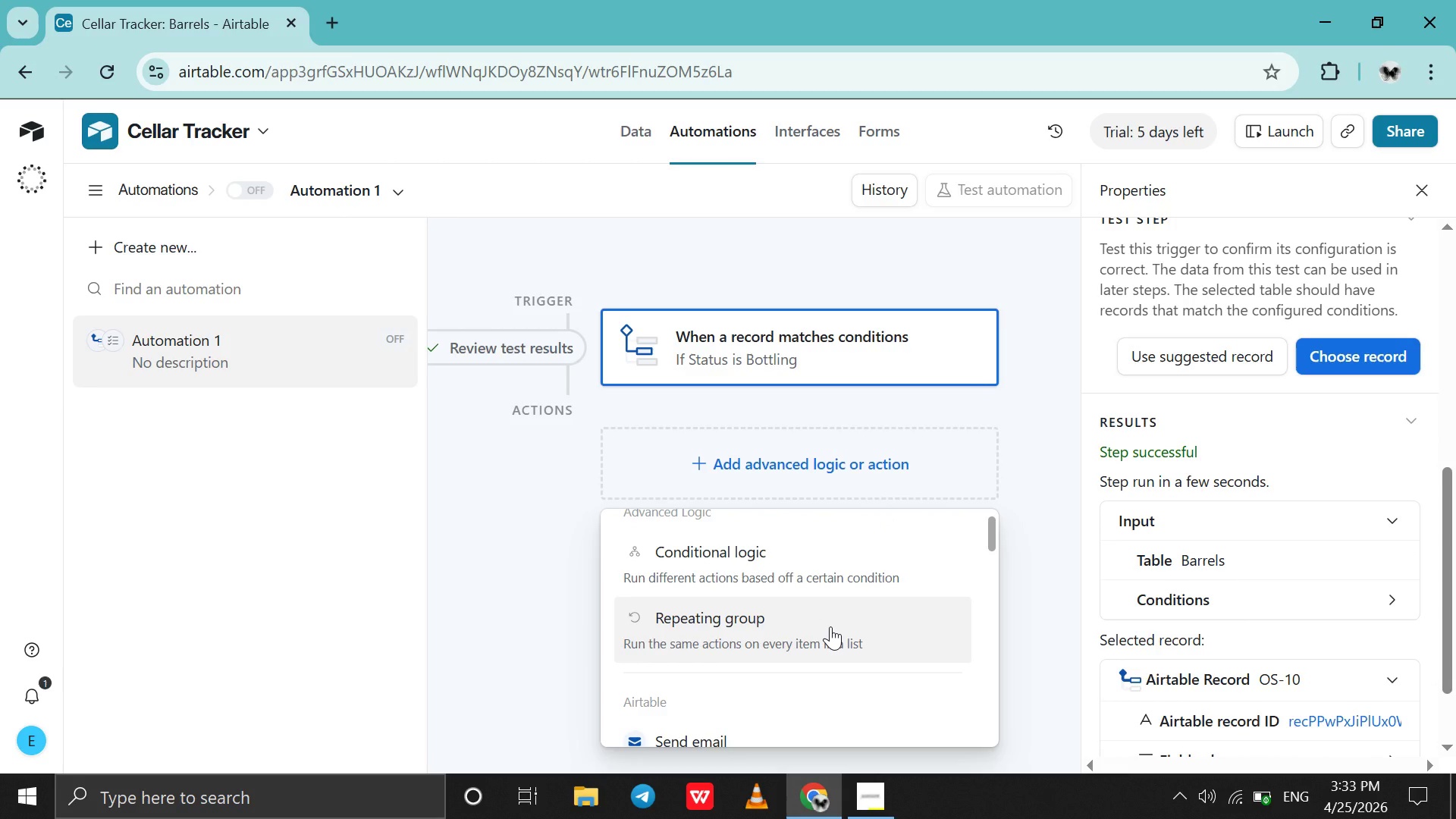 
scroll: coordinate [830, 626], scroll_direction: down, amount: 3.0
 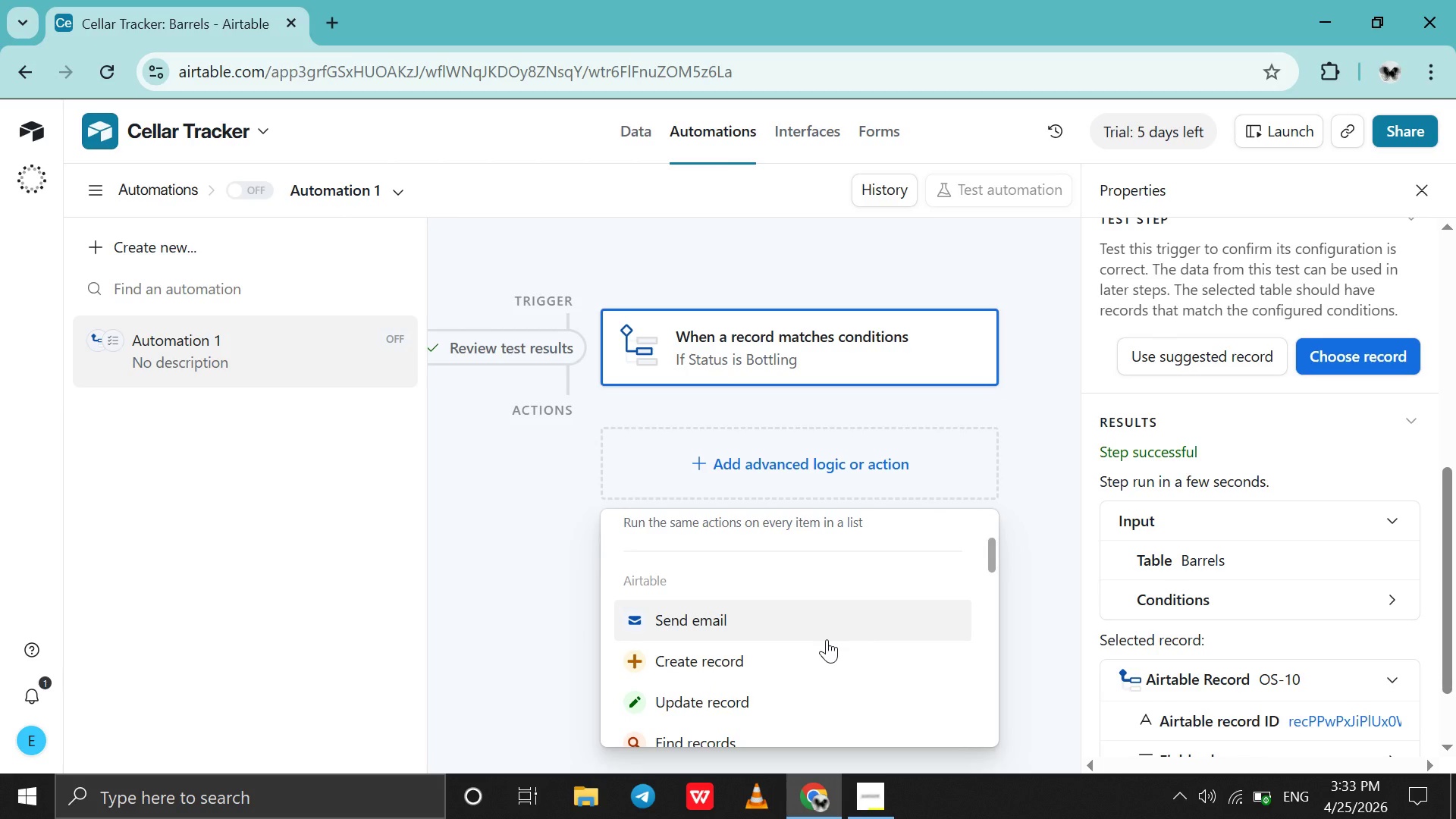 
left_click([827, 639])
 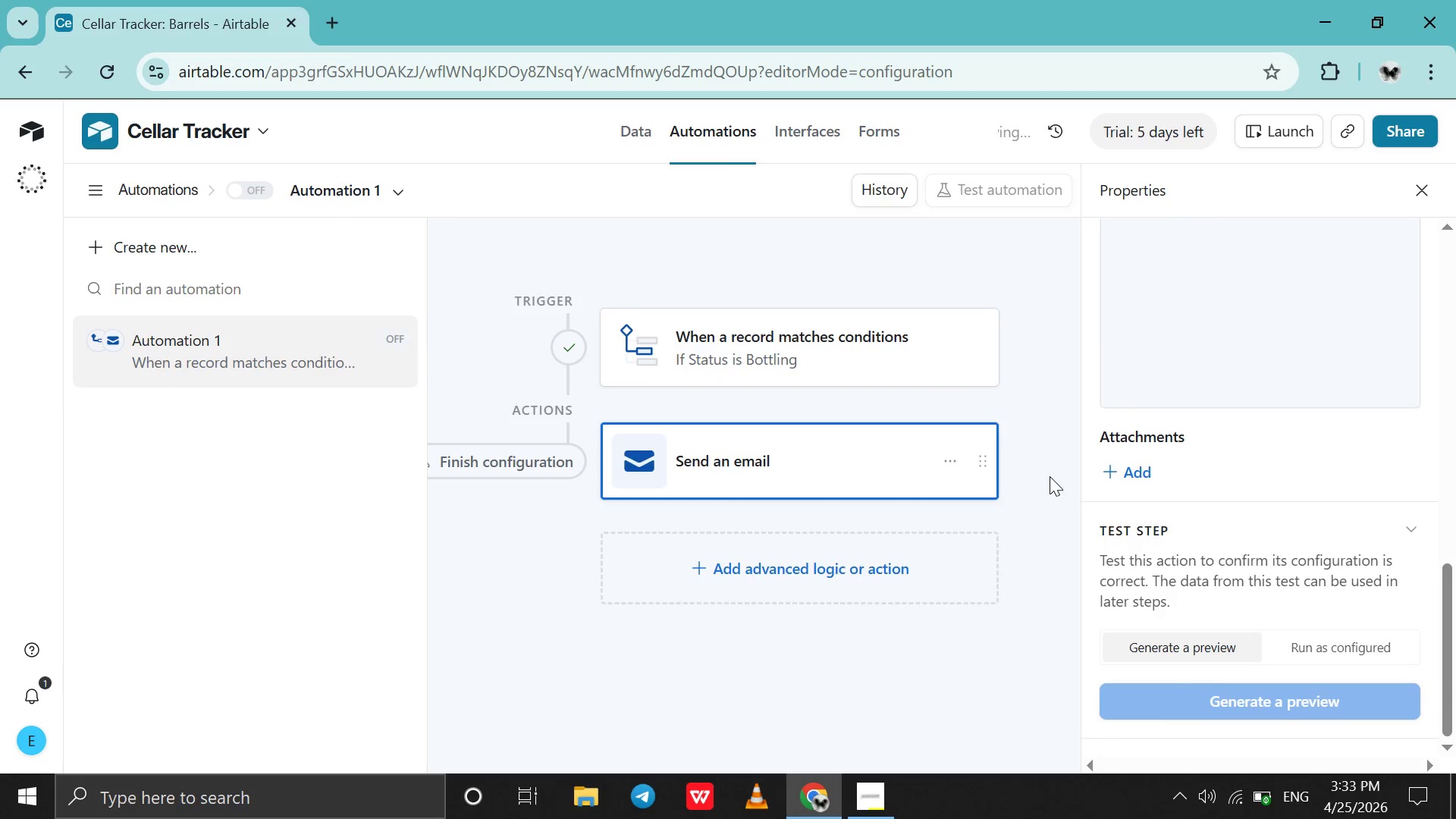 
scroll: coordinate [1189, 475], scroll_direction: up, amount: 20.0
 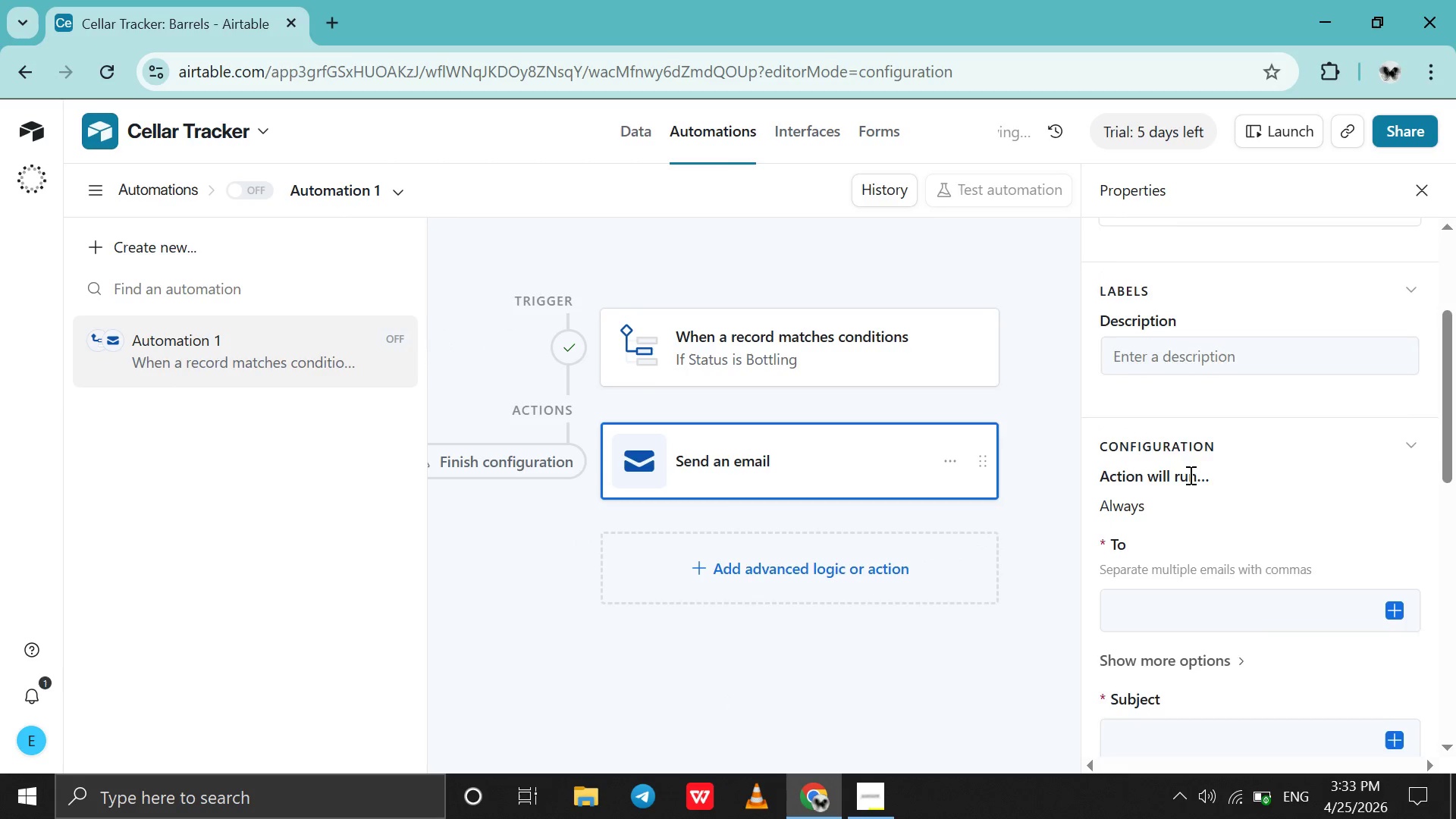 
scroll: coordinate [1189, 475], scroll_direction: down, amount: 4.0
 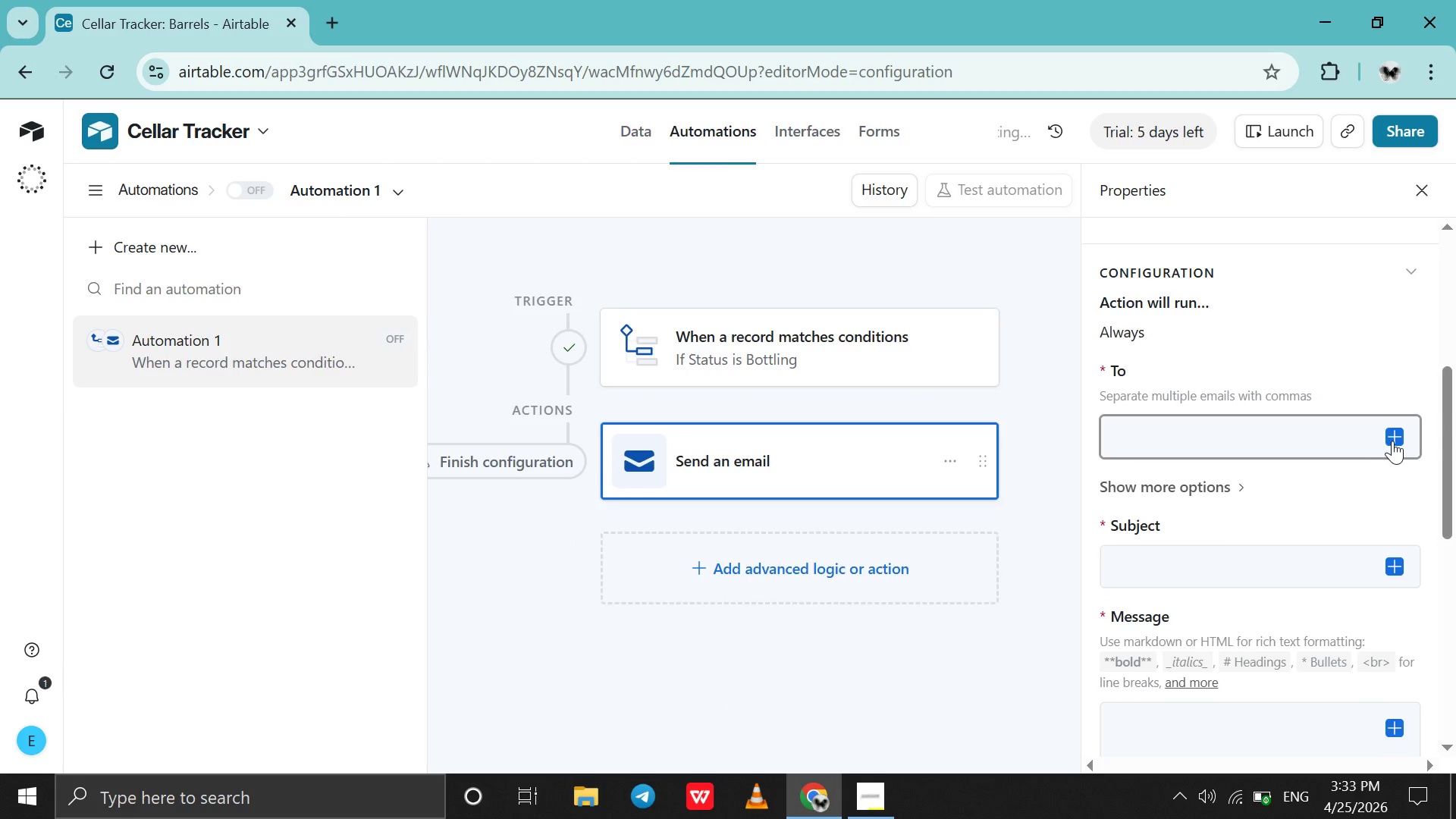 
left_click([1392, 438])
 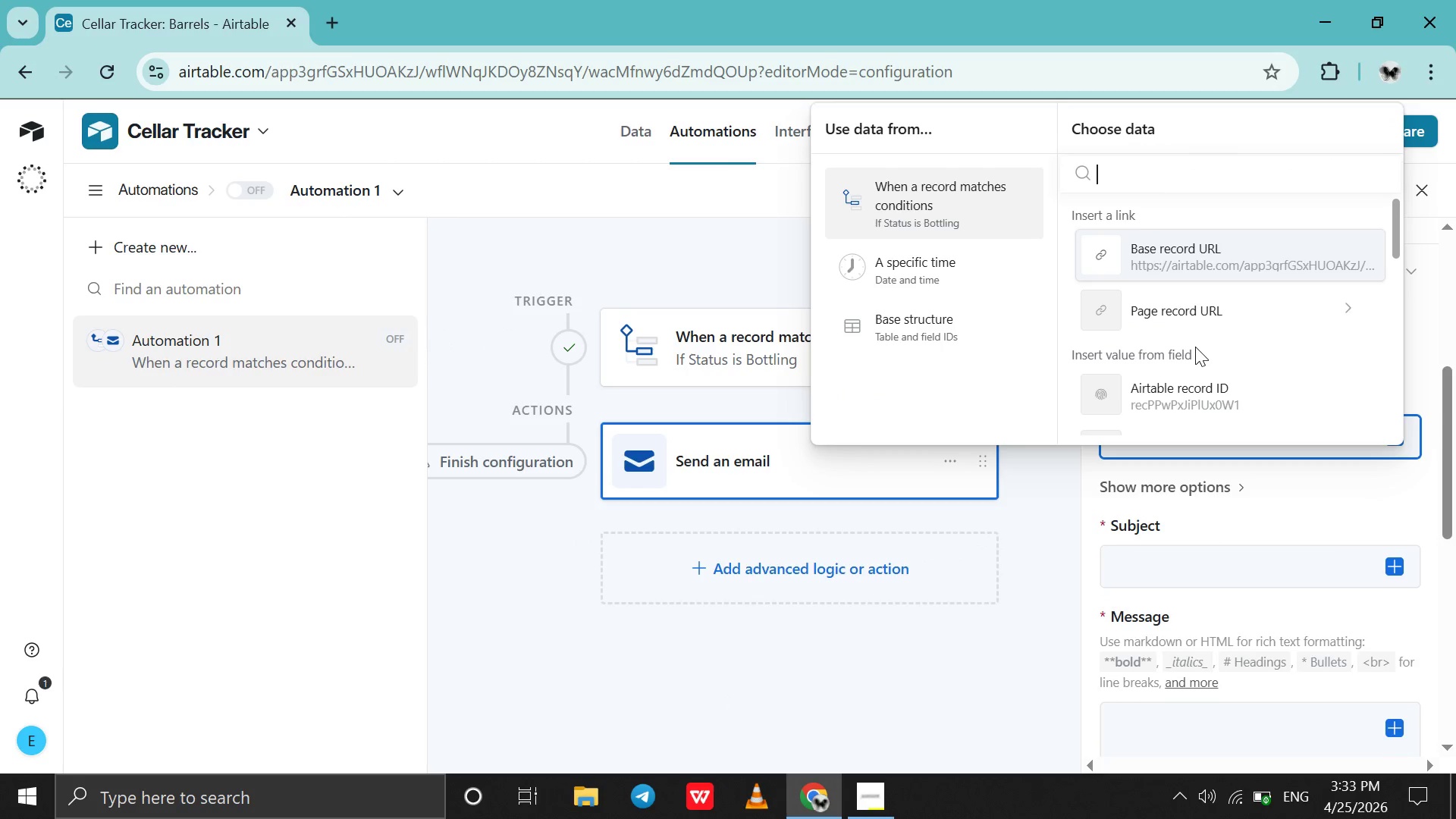 
scroll: coordinate [1195, 347], scroll_direction: down, amount: 9.0
 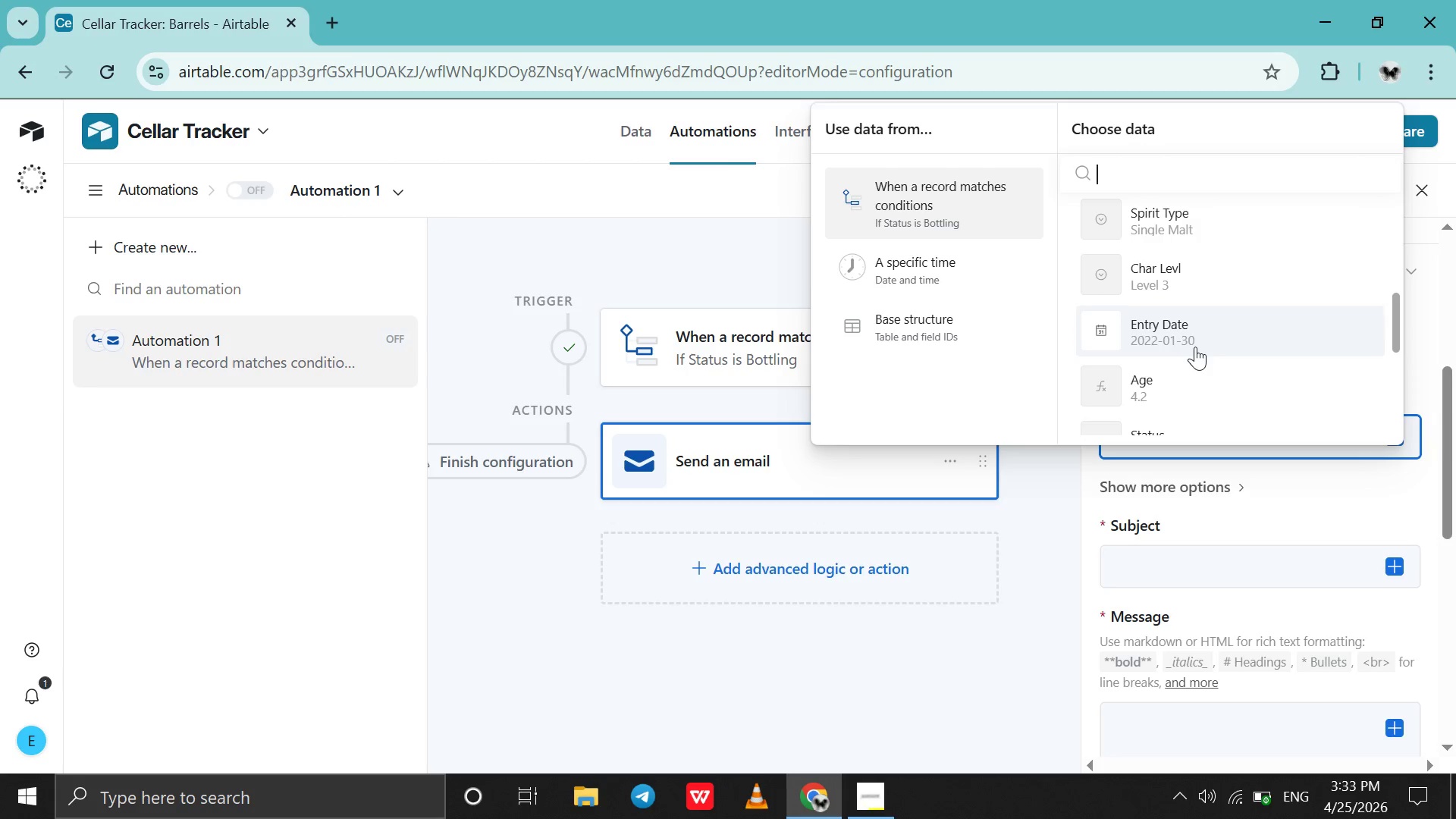 
scroll: coordinate [1195, 347], scroll_direction: up, amount: 7.0
 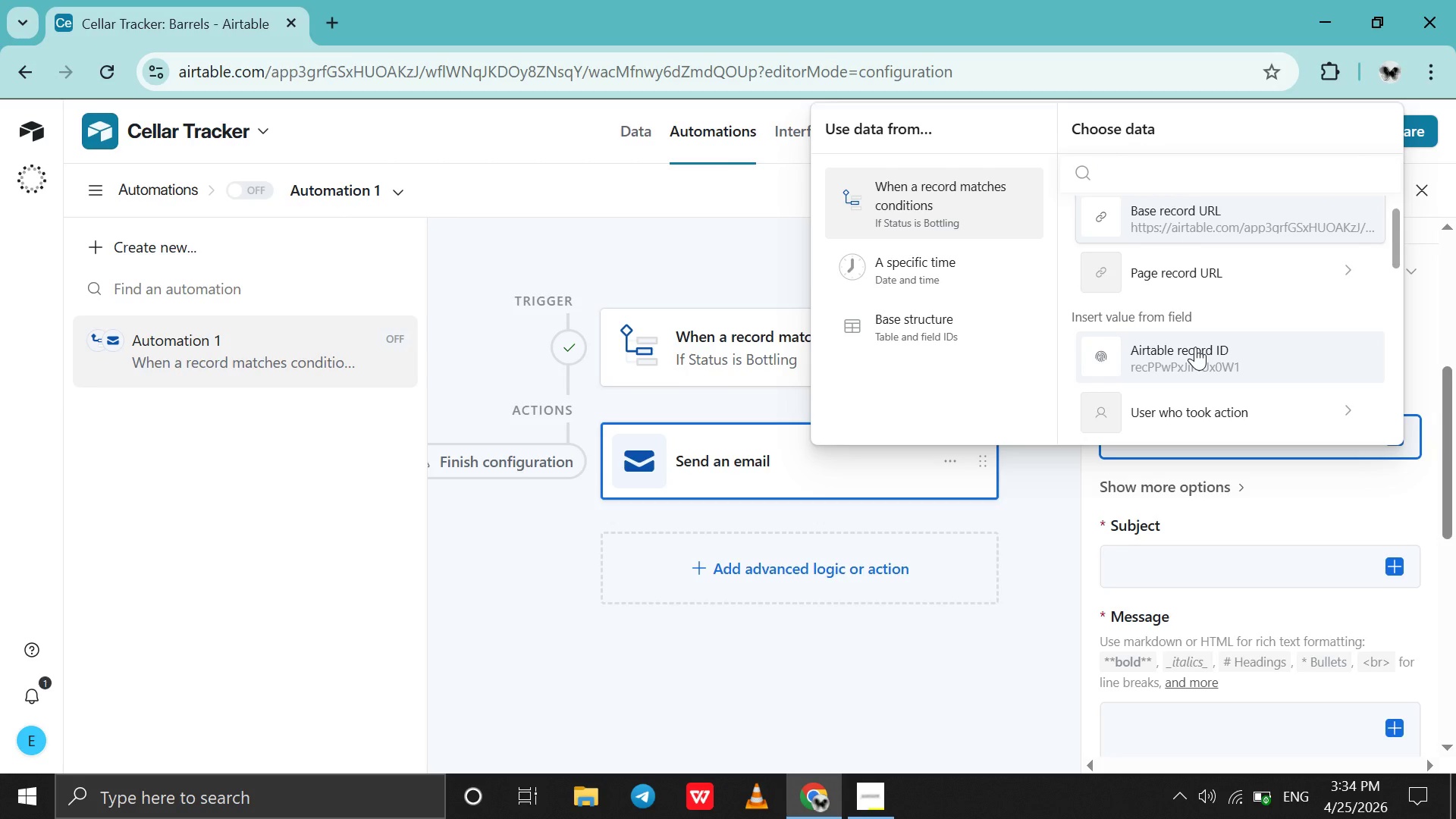 
scroll: coordinate [1195, 347], scroll_direction: none, amount: 0.0
 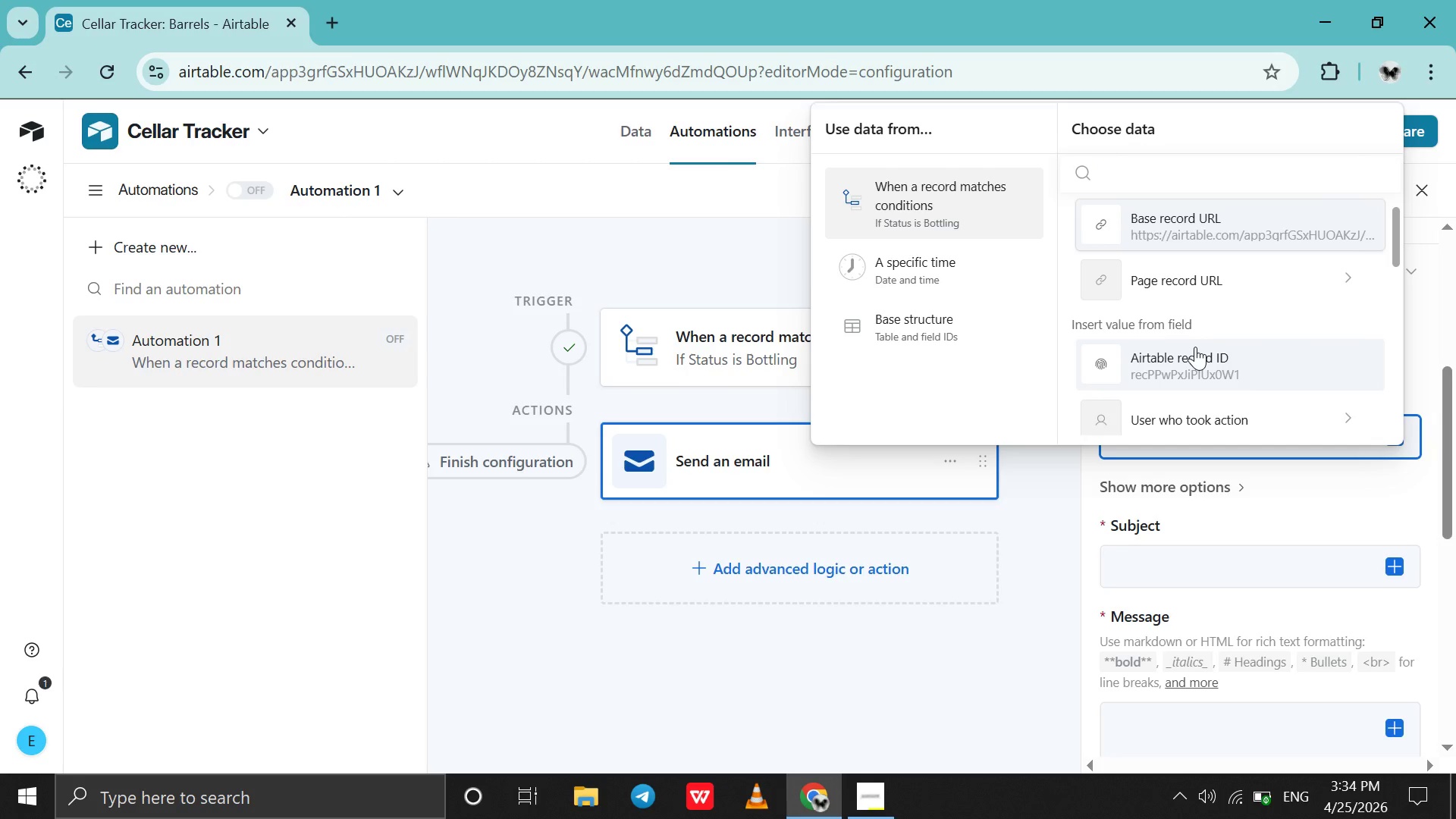 
left_click([1195, 347])
 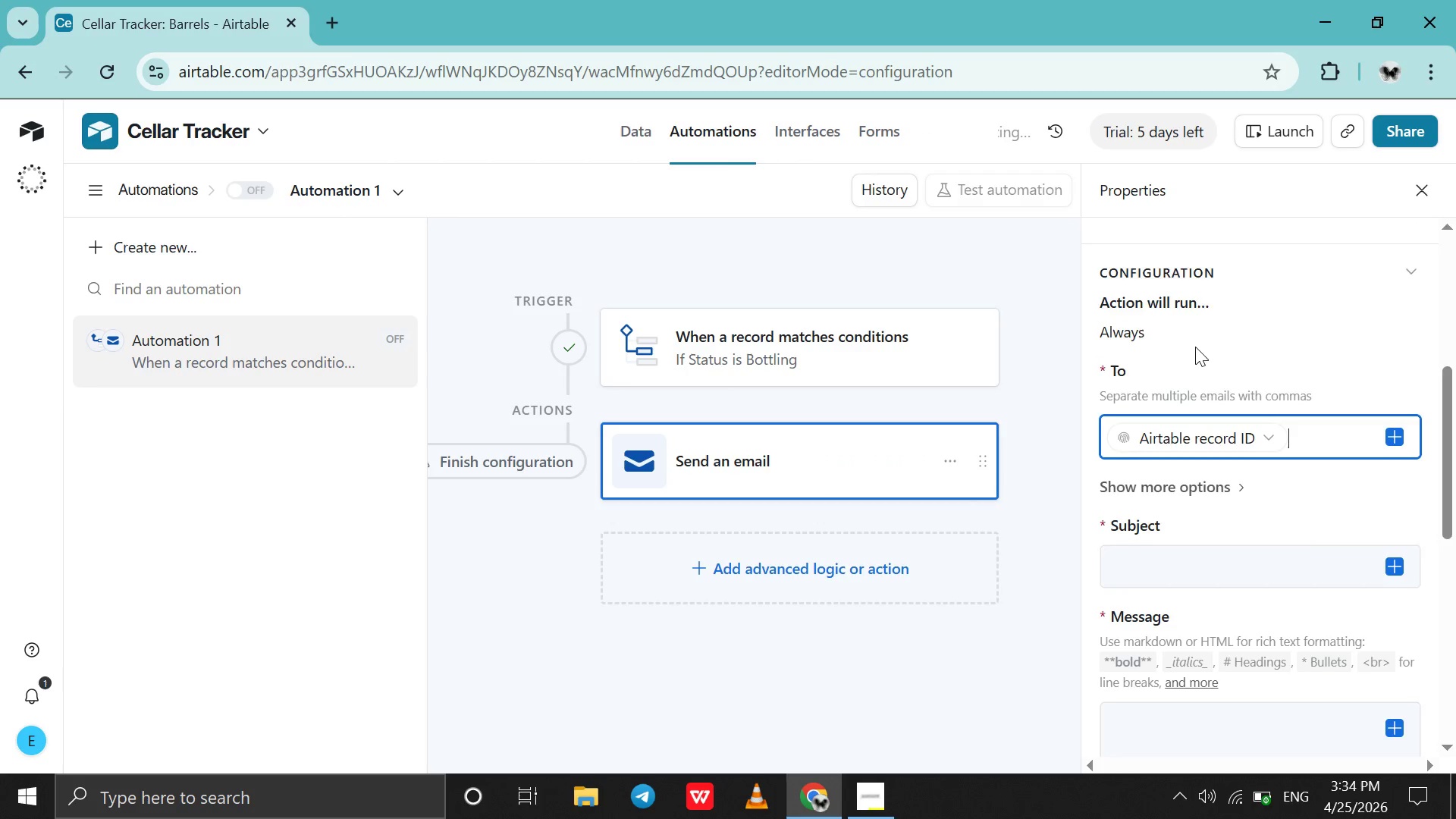 
scroll: coordinate [1195, 347], scroll_direction: down, amount: 3.0
 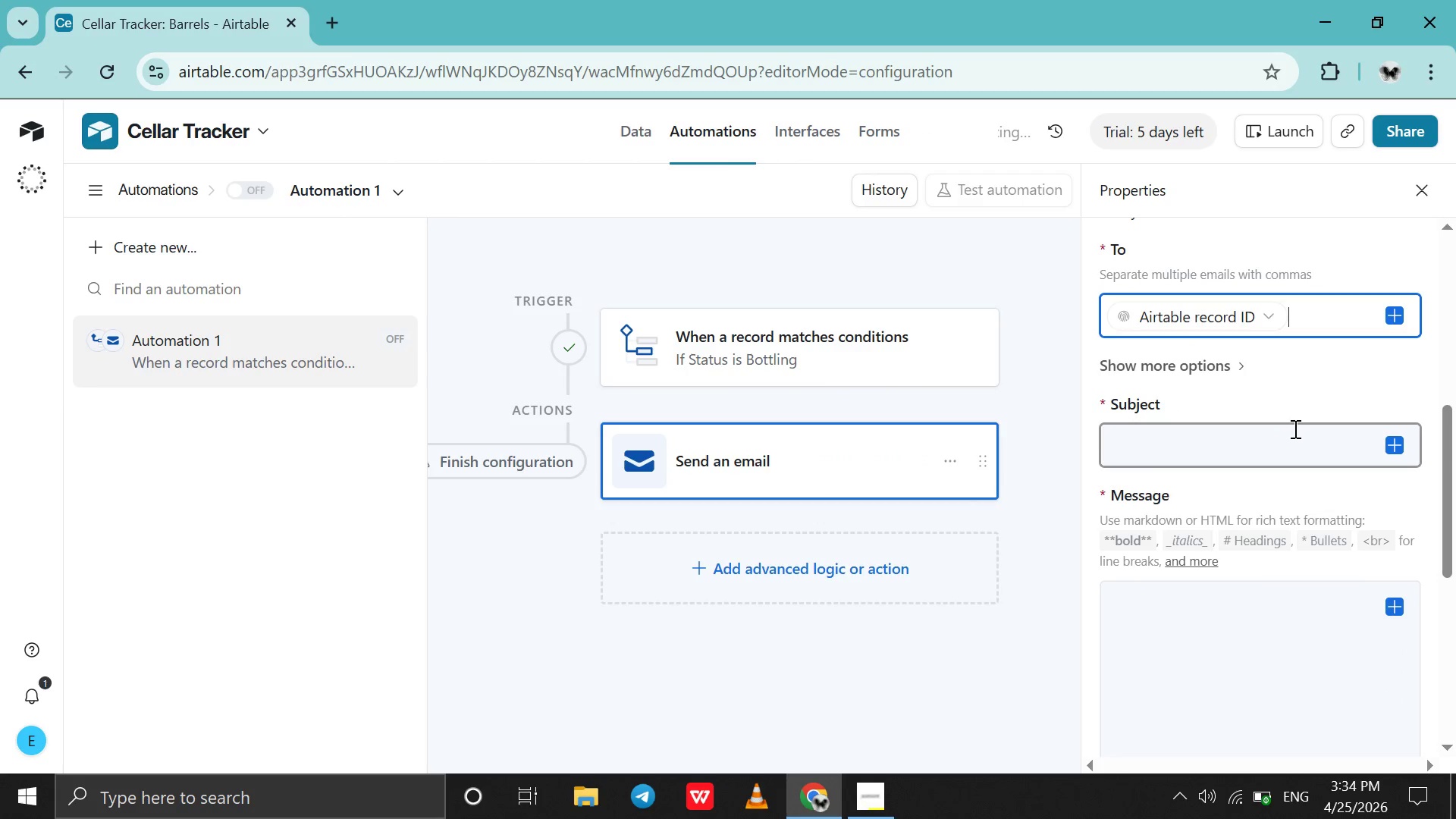 
left_click([1294, 428])
 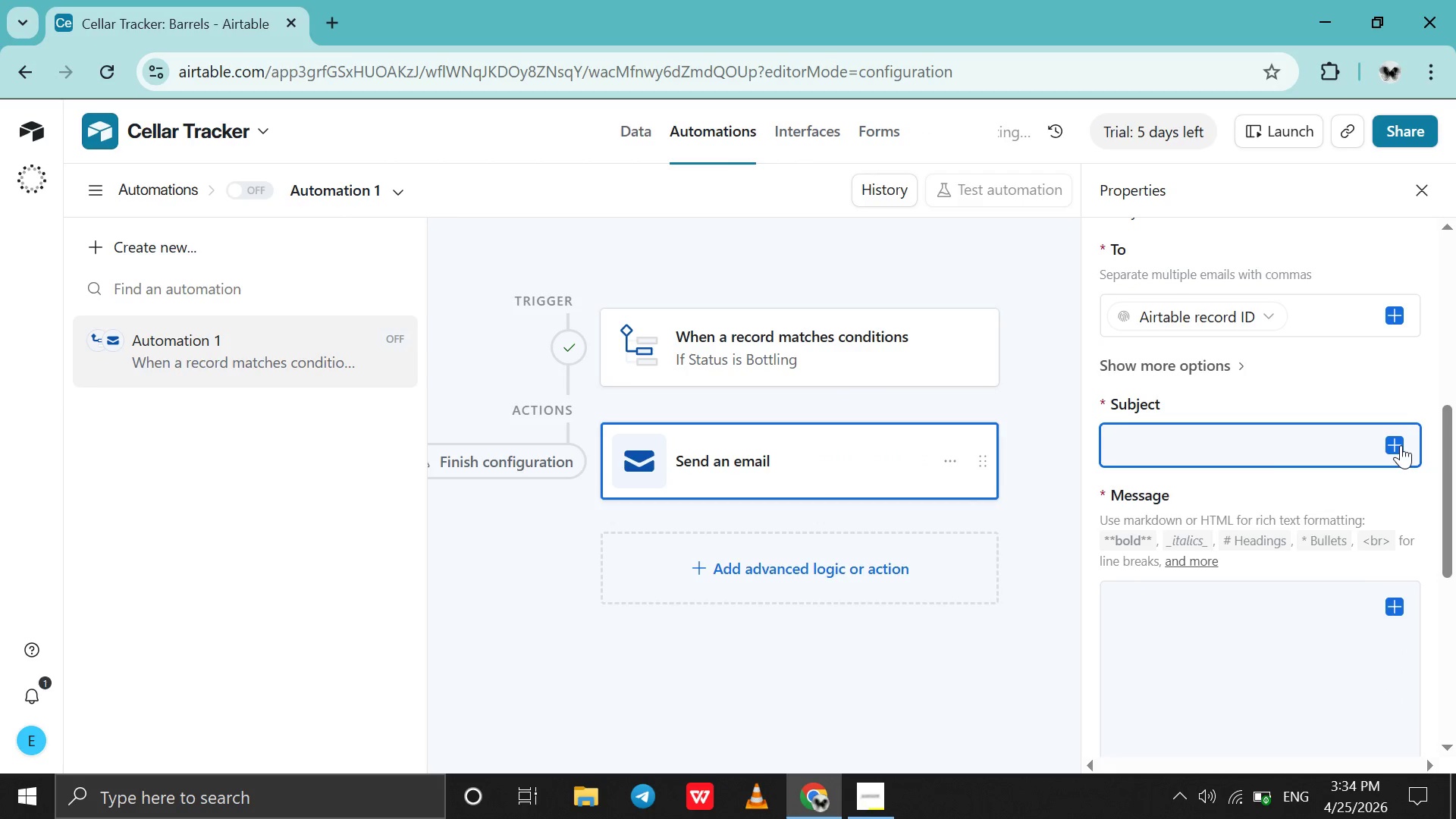 
left_click([1294, 453])
 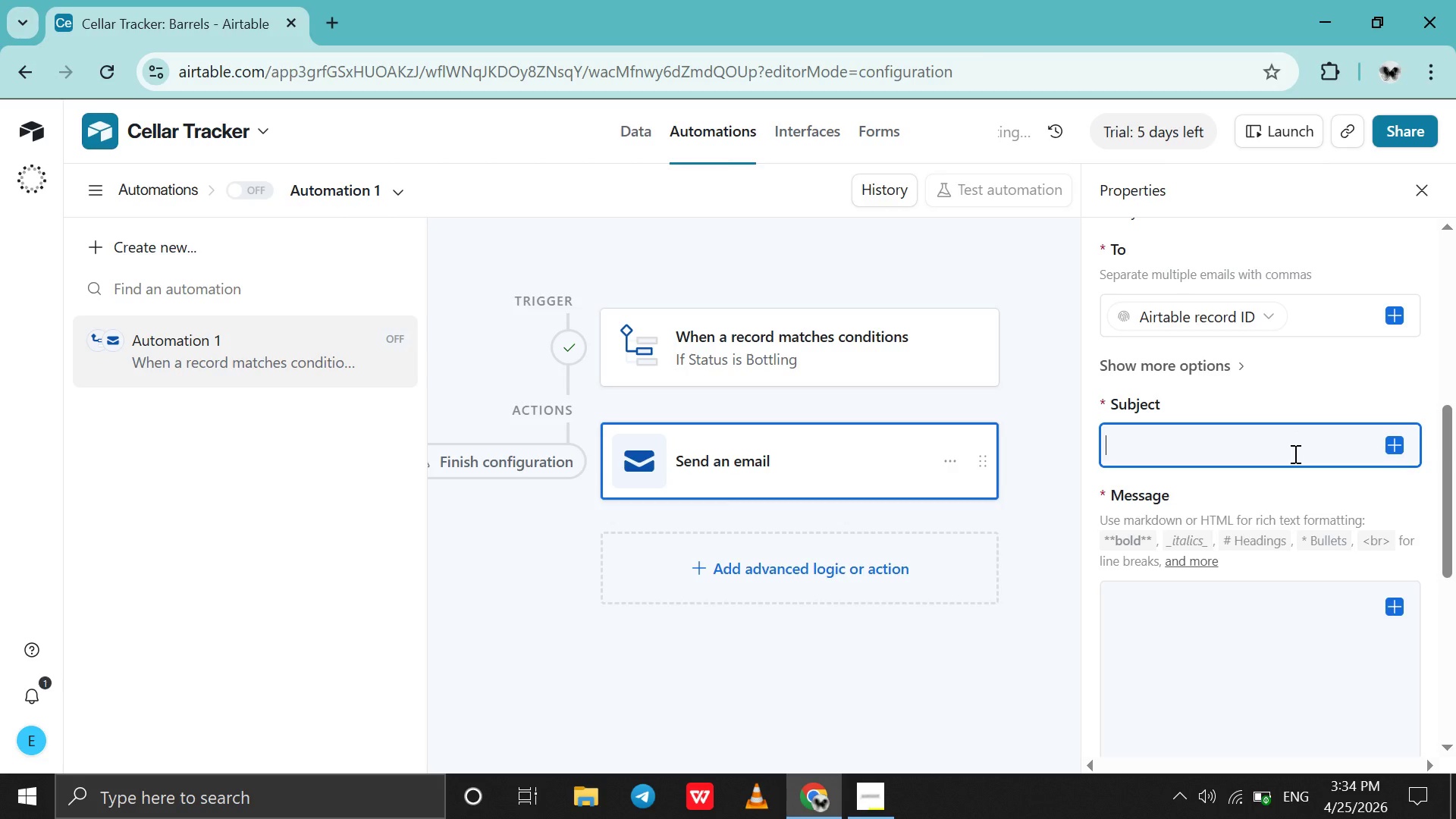 
type(y)
key(Backspace)
type(Your e)
key(Backspace)
type(Exclusive )
 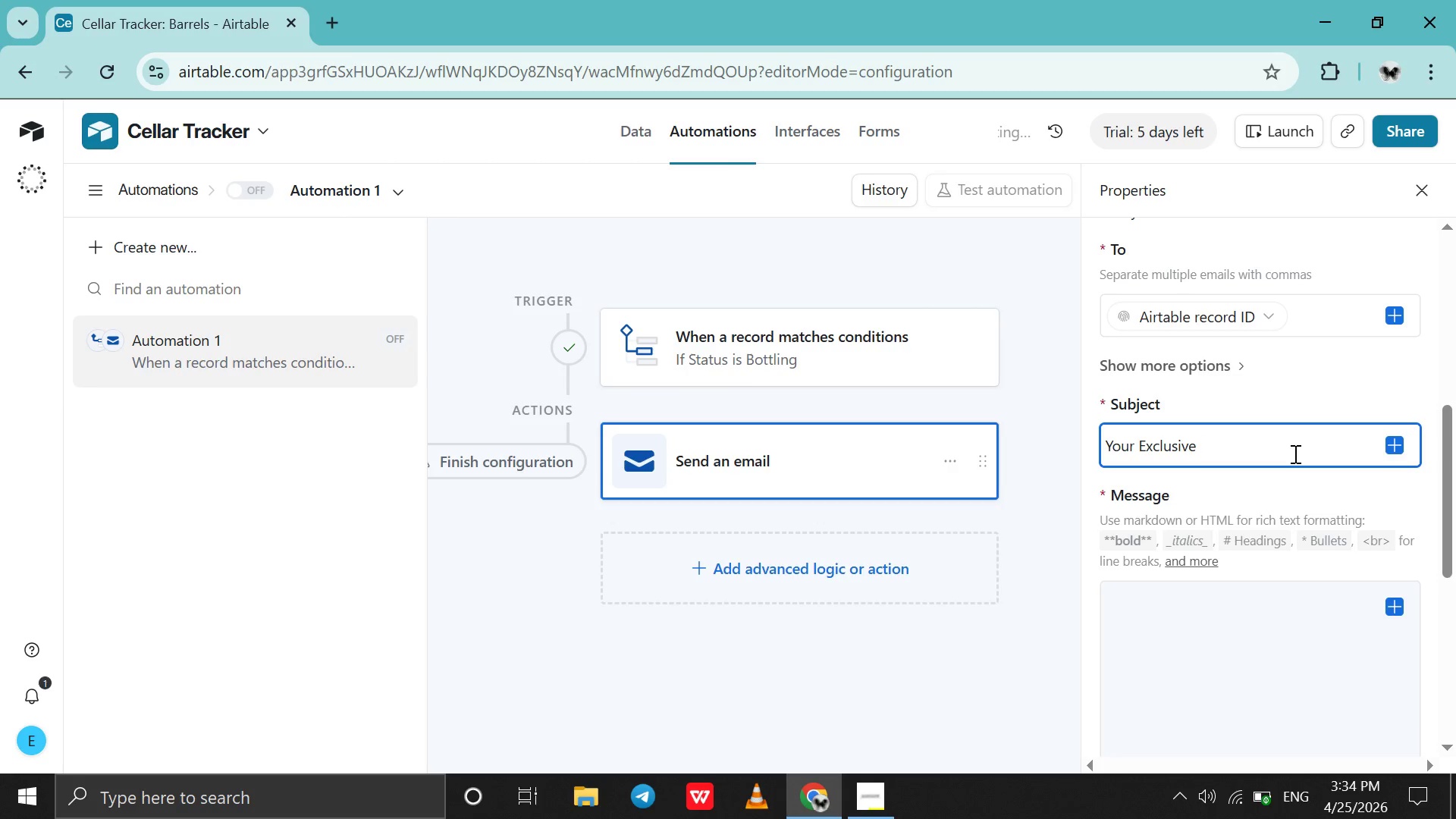 
wait(17.14)
 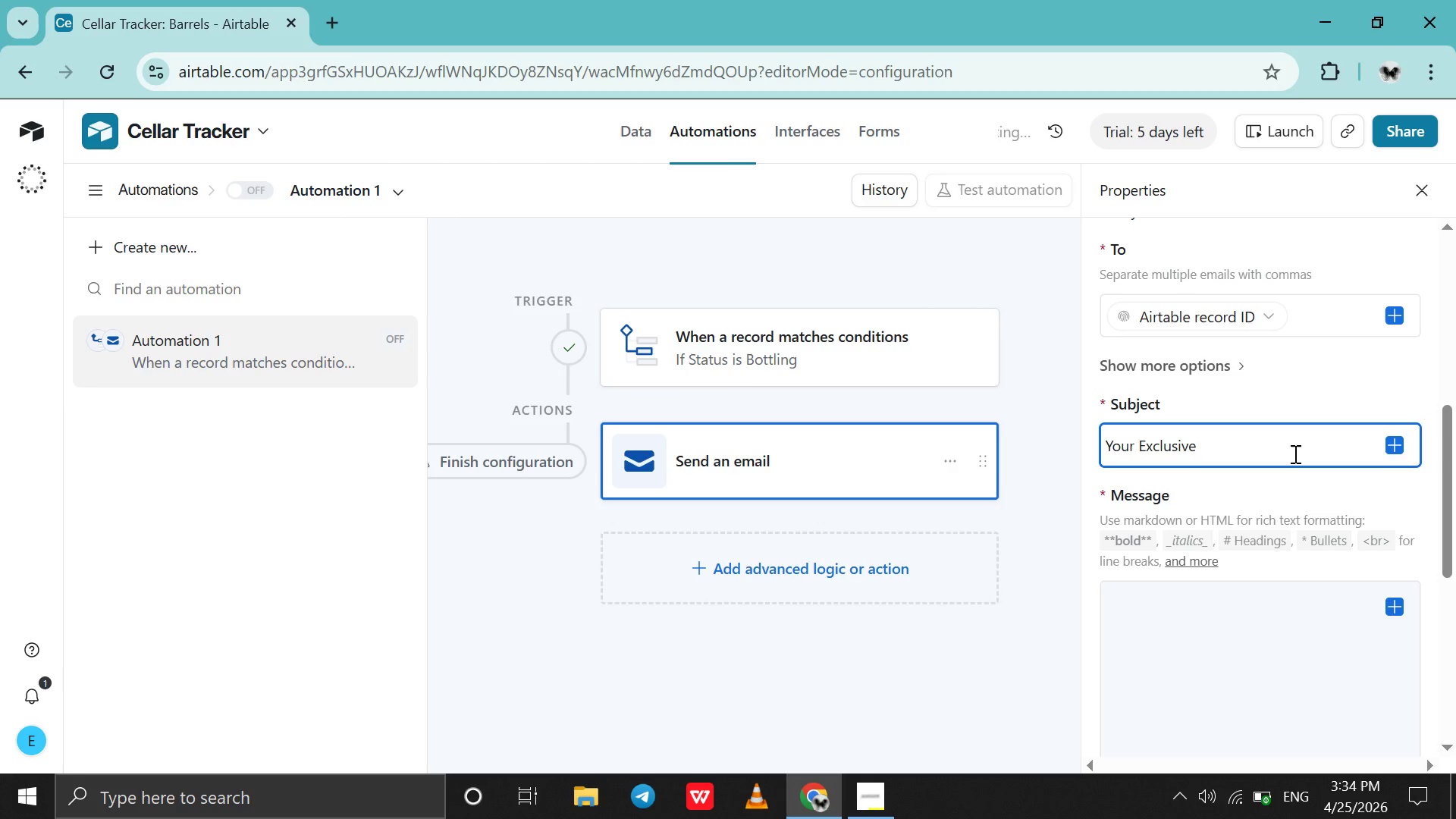 
type(Realease )
 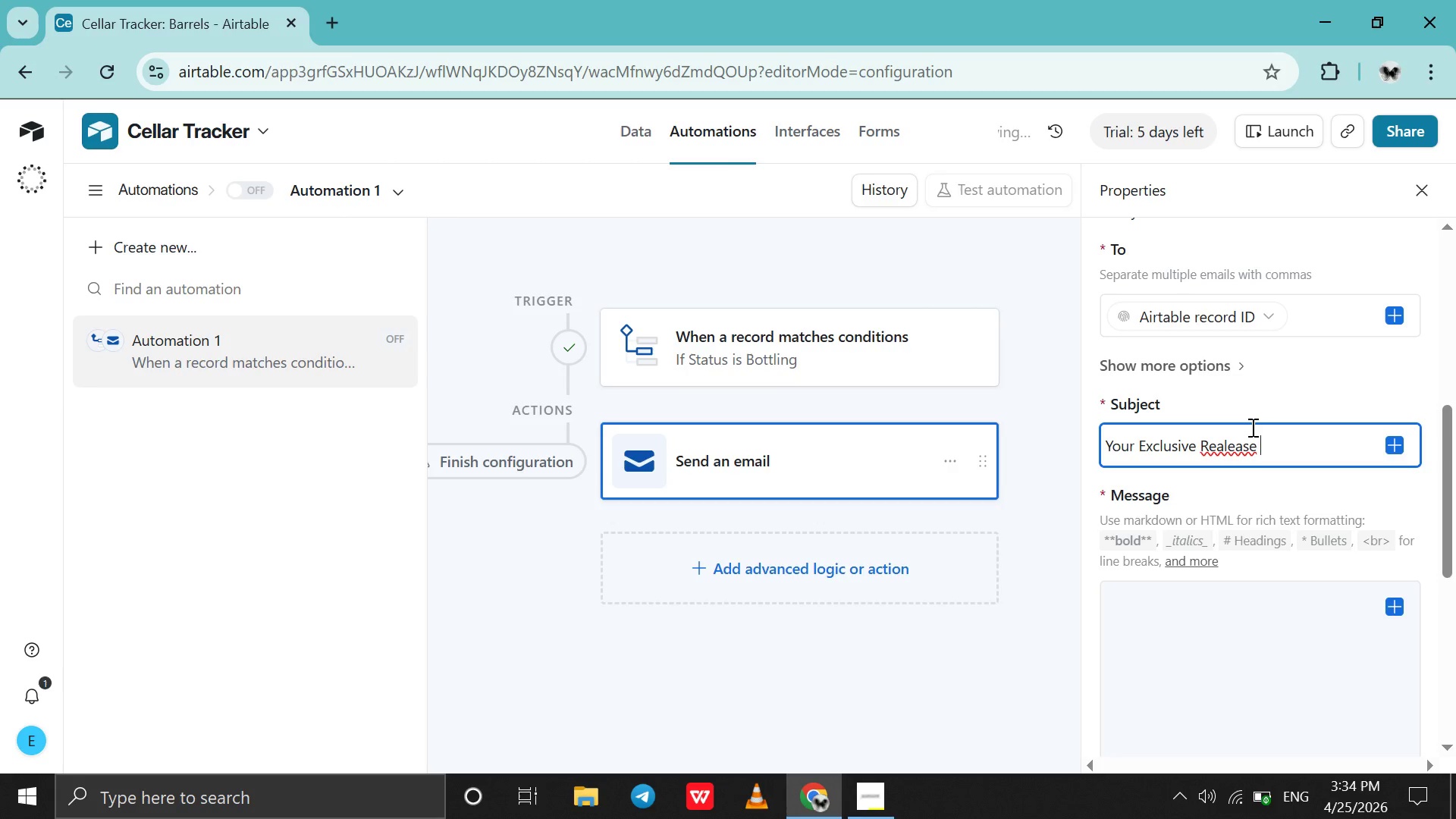 
left_click([1222, 447])
 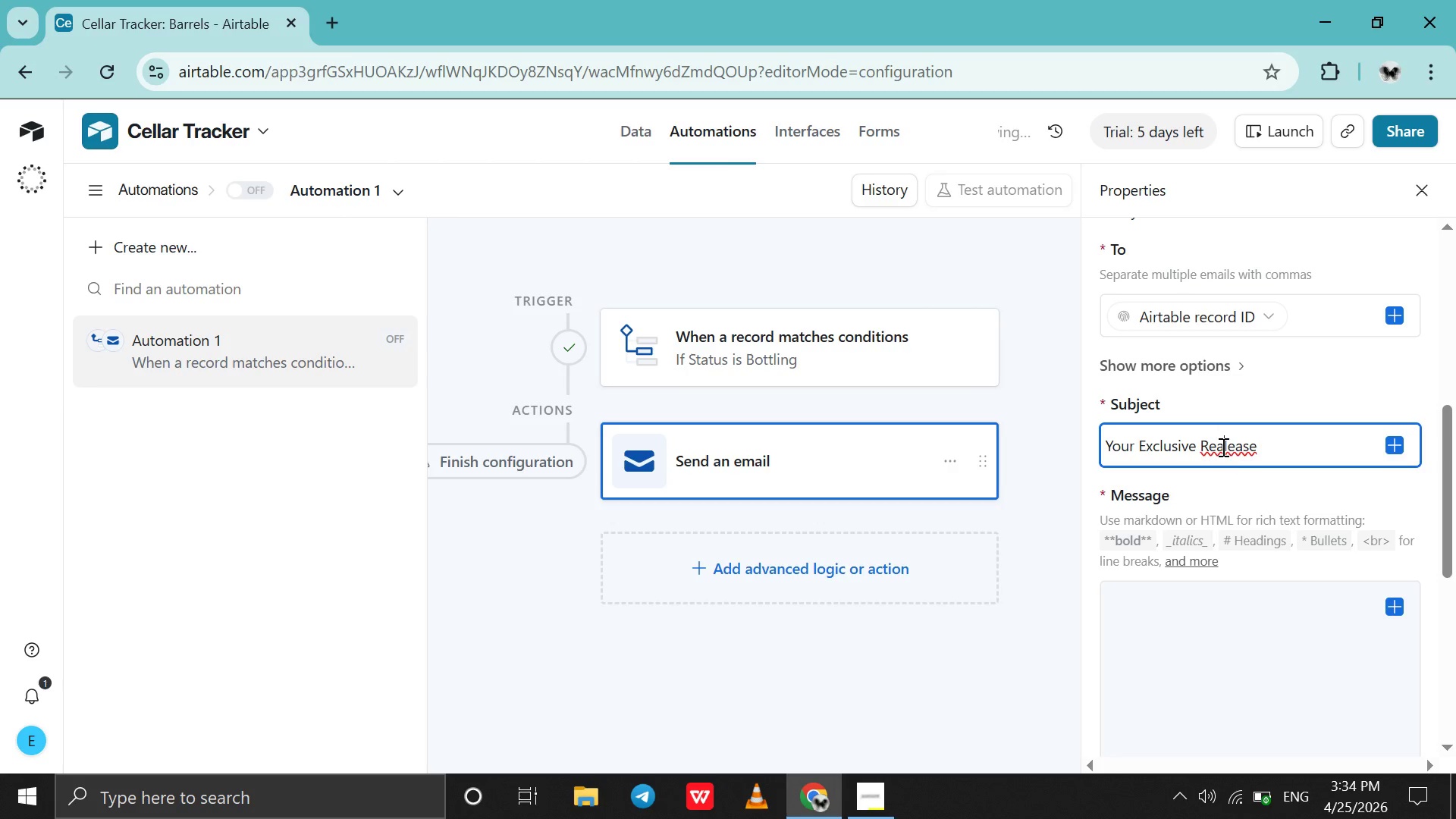 
key(Backspace)
 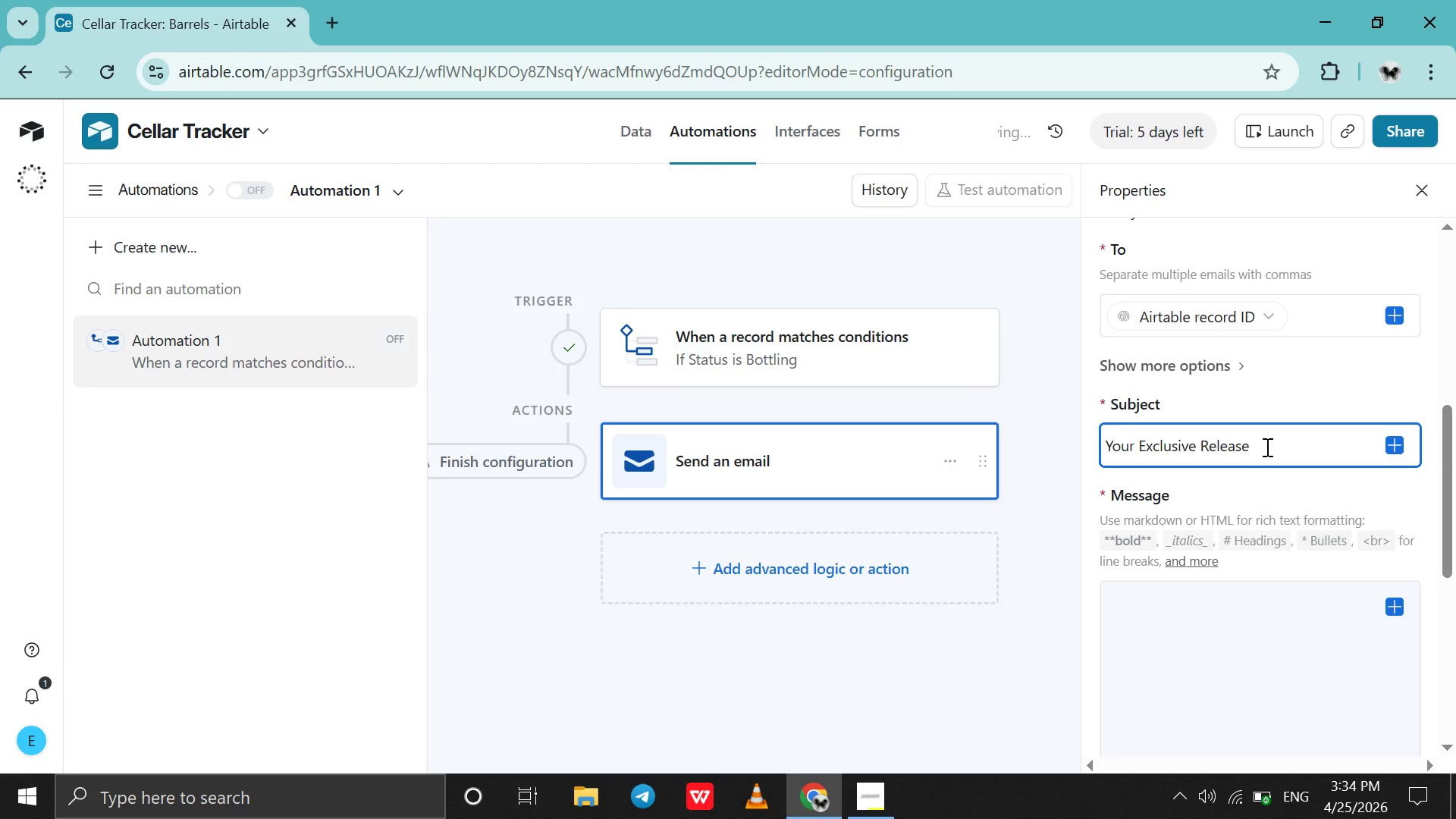 
left_click([1266, 447])
 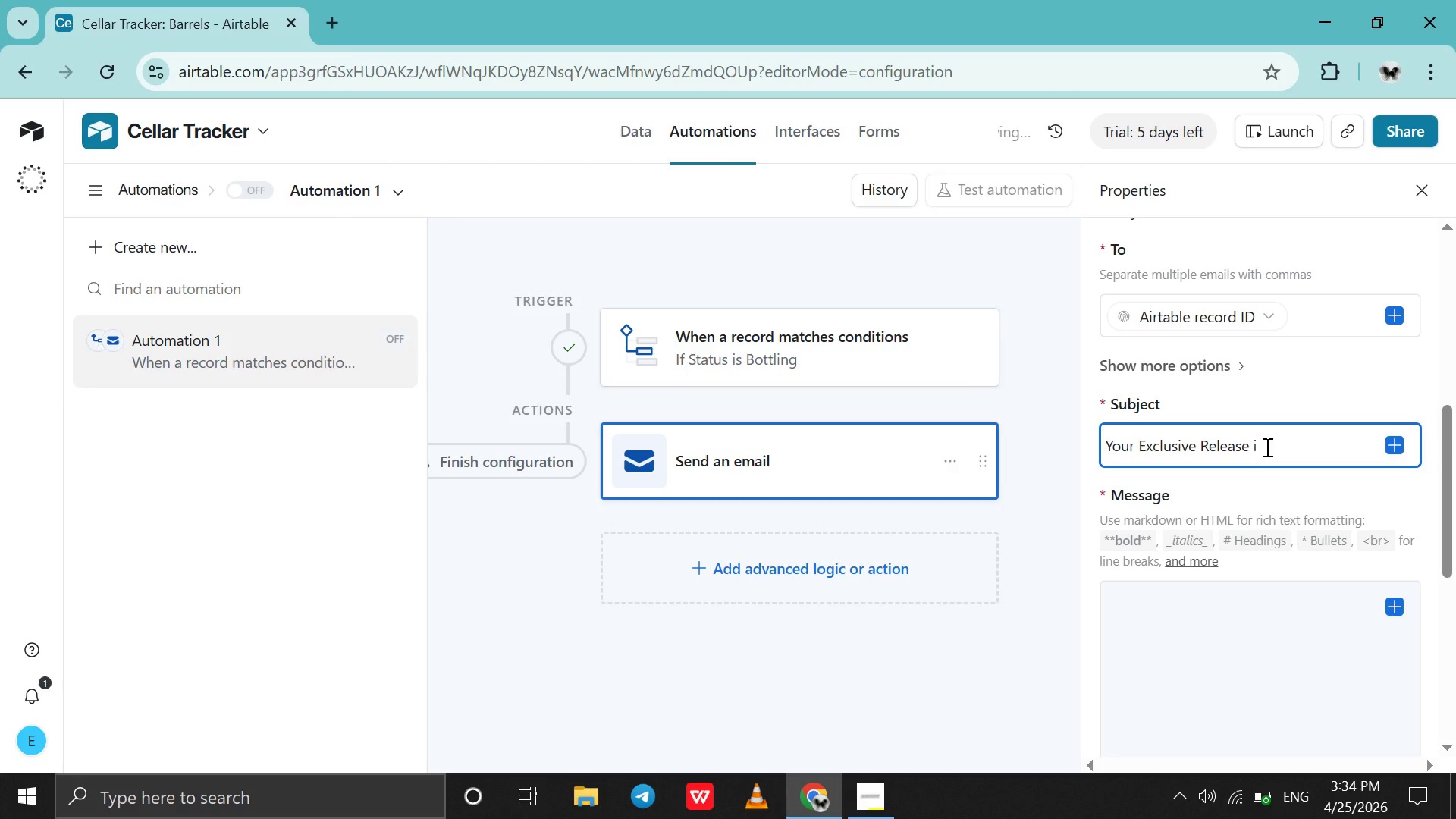 
type(is r)
key(Backspace)
type(Ready!!)
 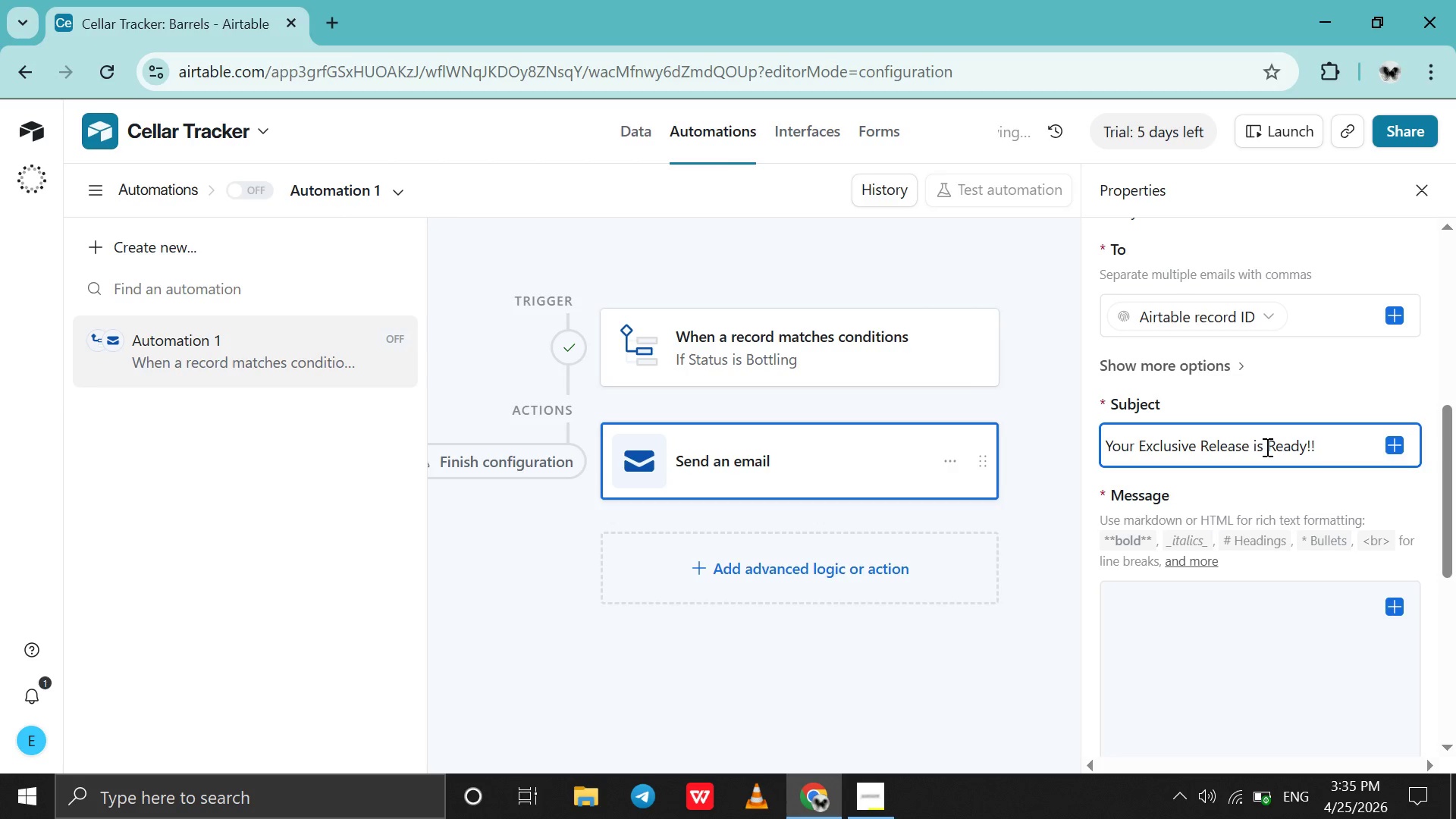 
left_click([1263, 645])
 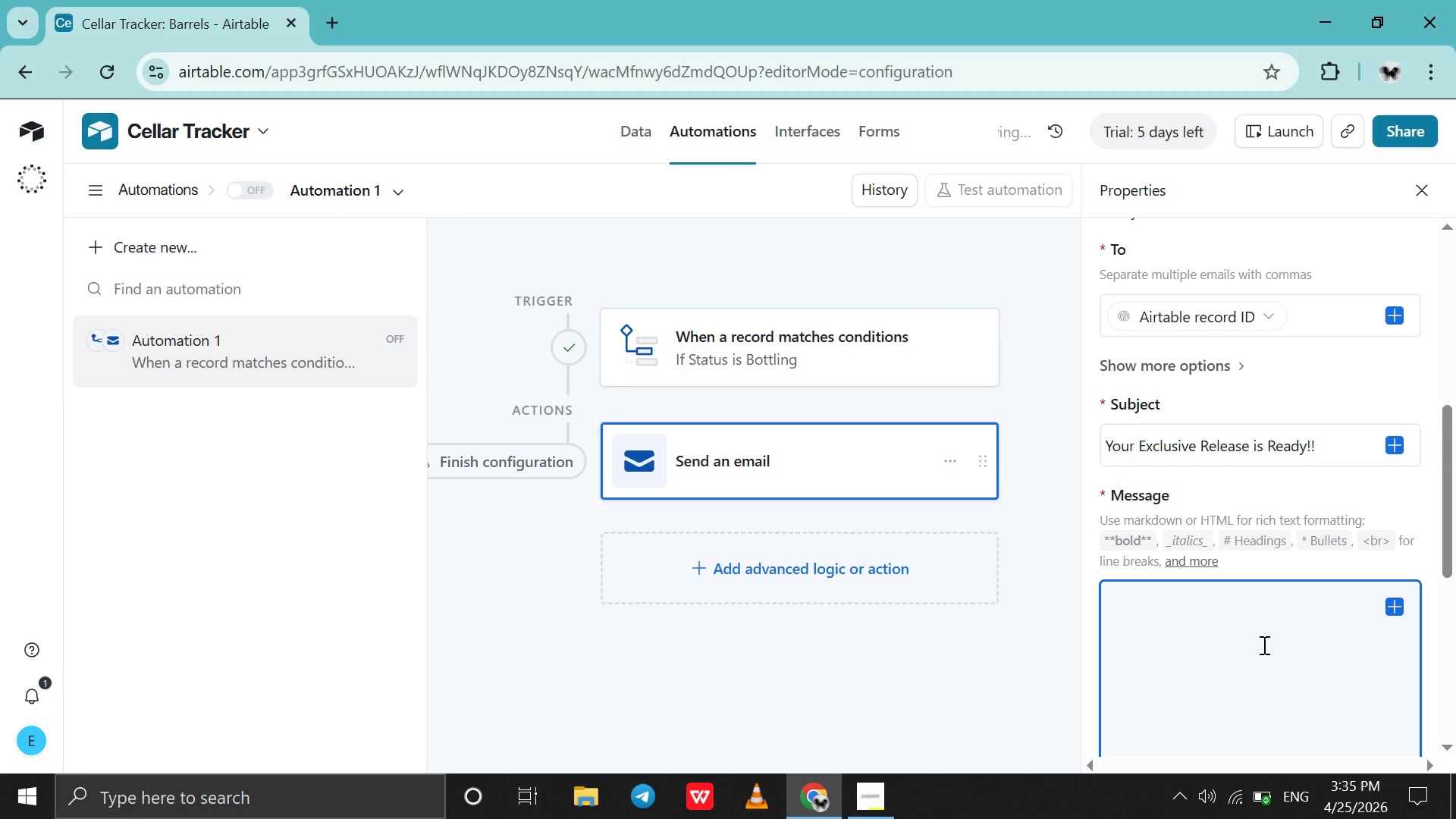 
type(Hello )
 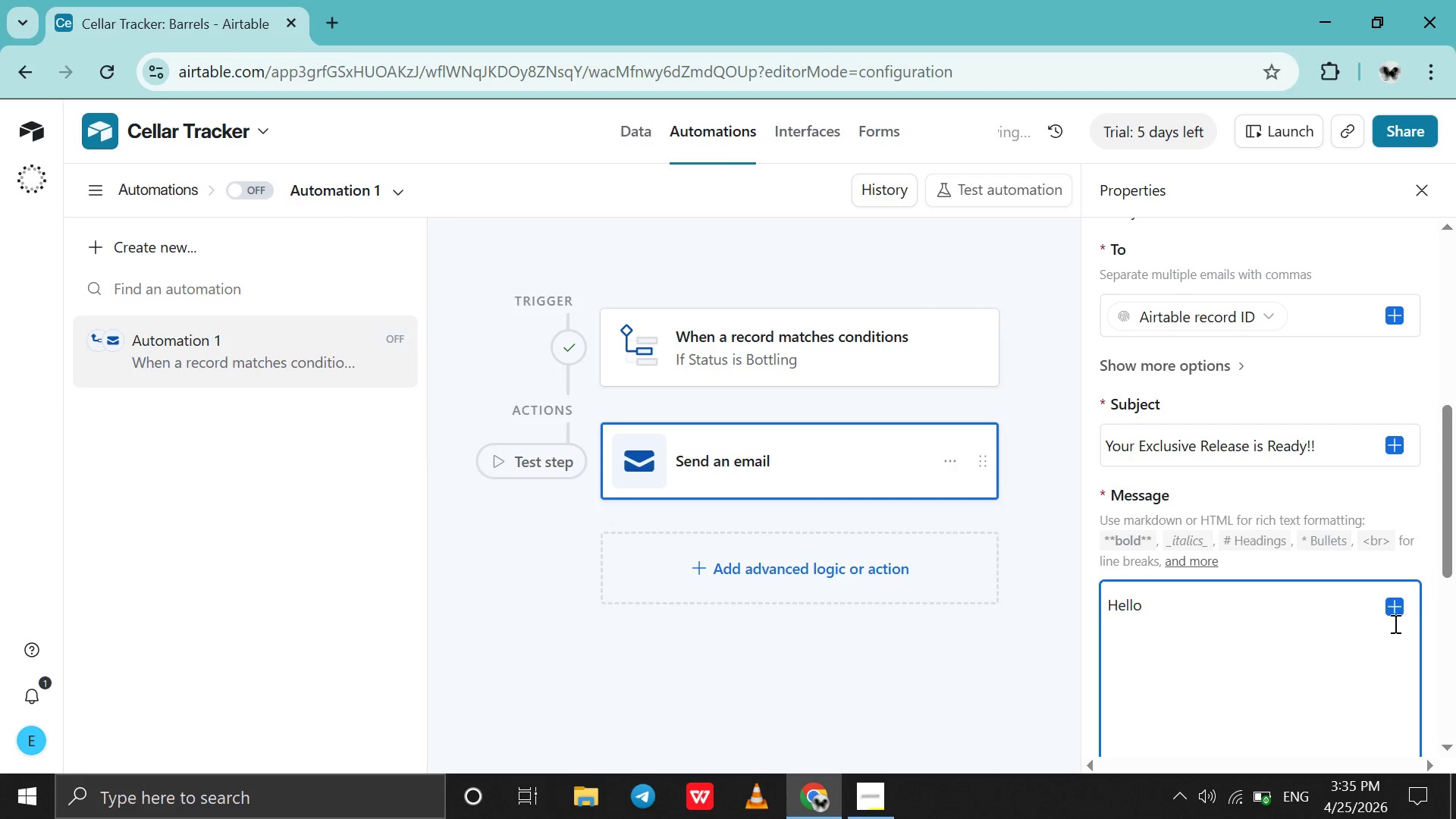 
left_click([1398, 605])
 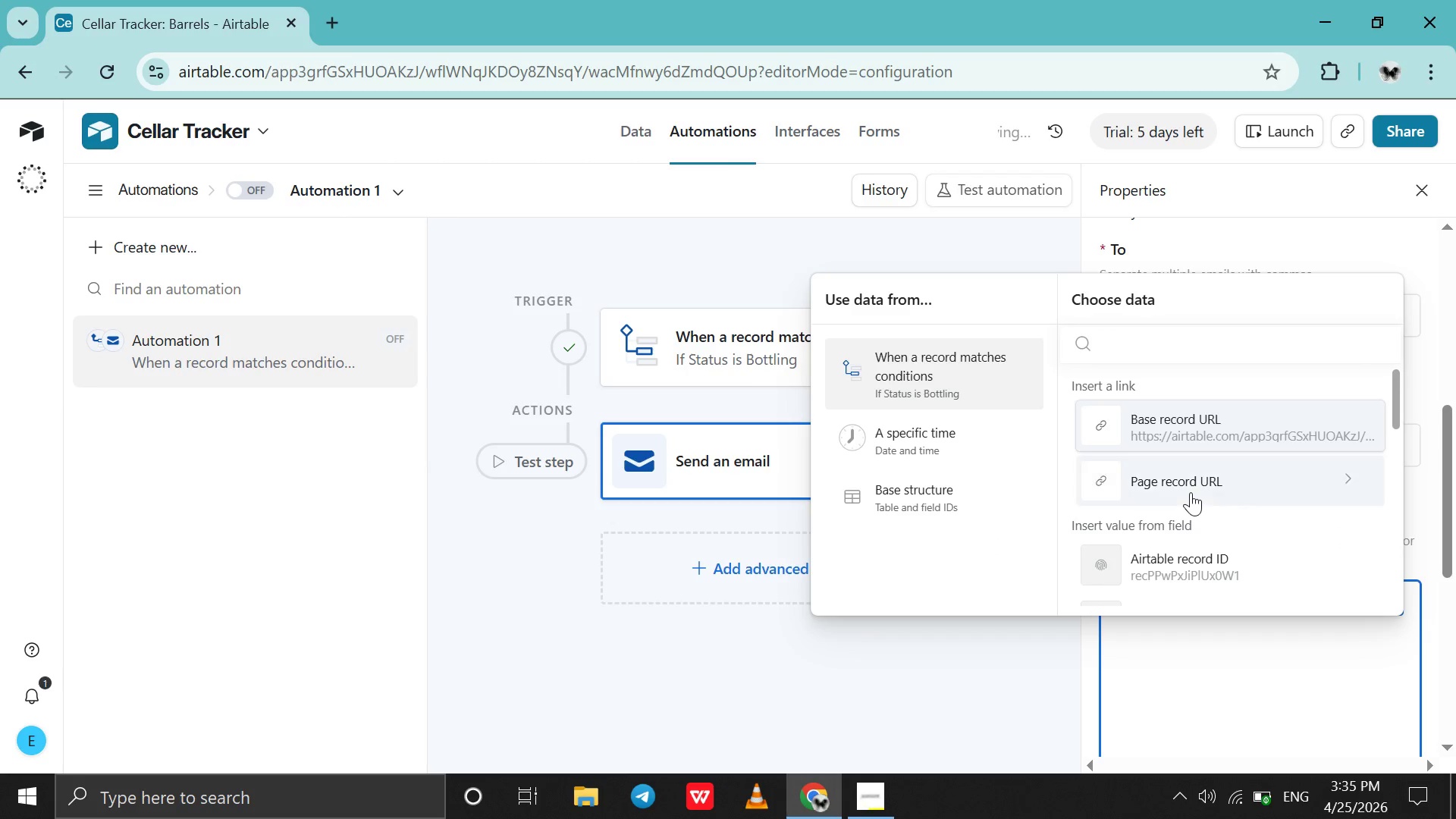 
scroll: coordinate [1191, 492], scroll_direction: down, amount: 14.0
 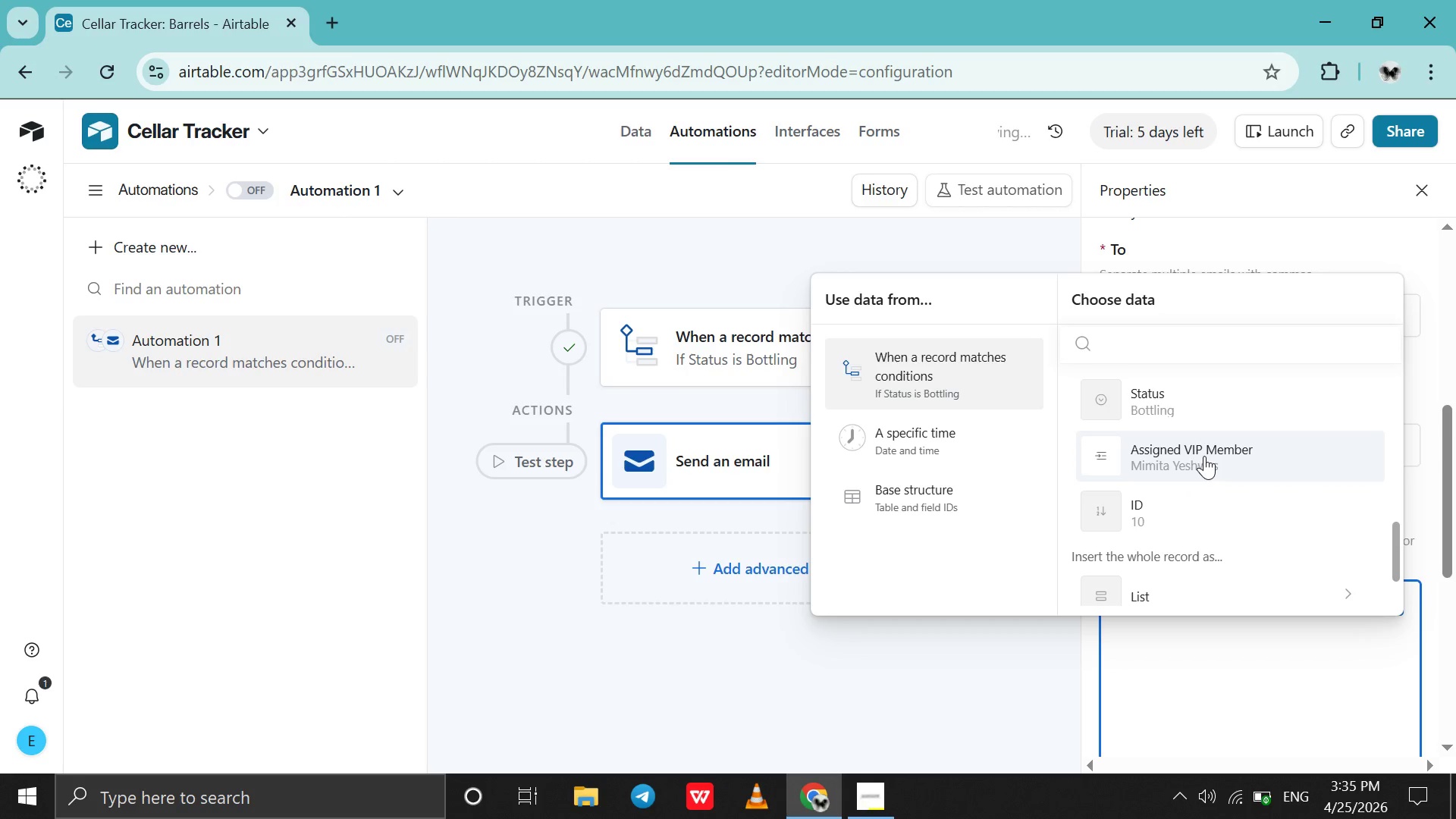 
left_click([1204, 456])
 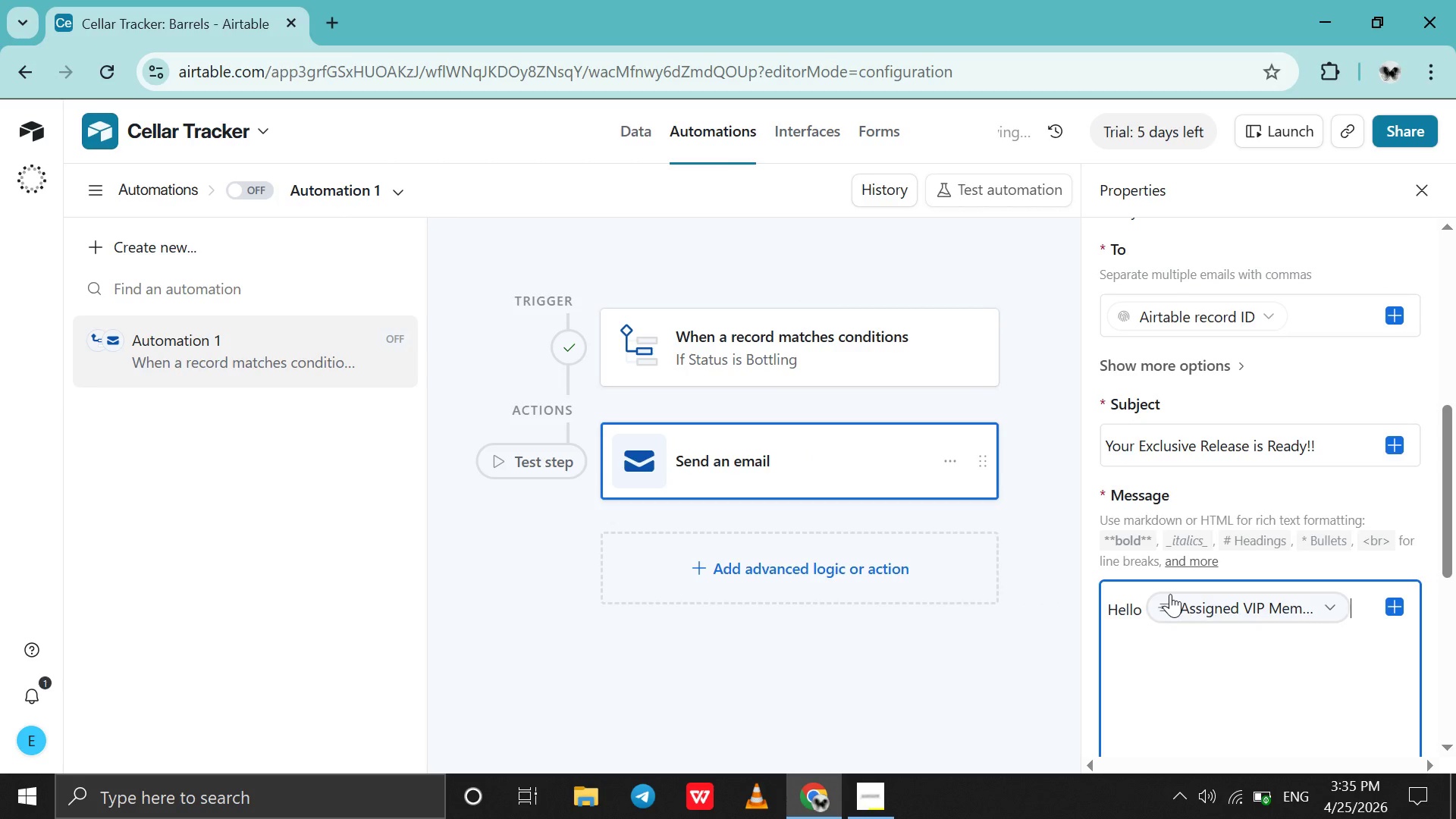 
key(Shift+Enter)
 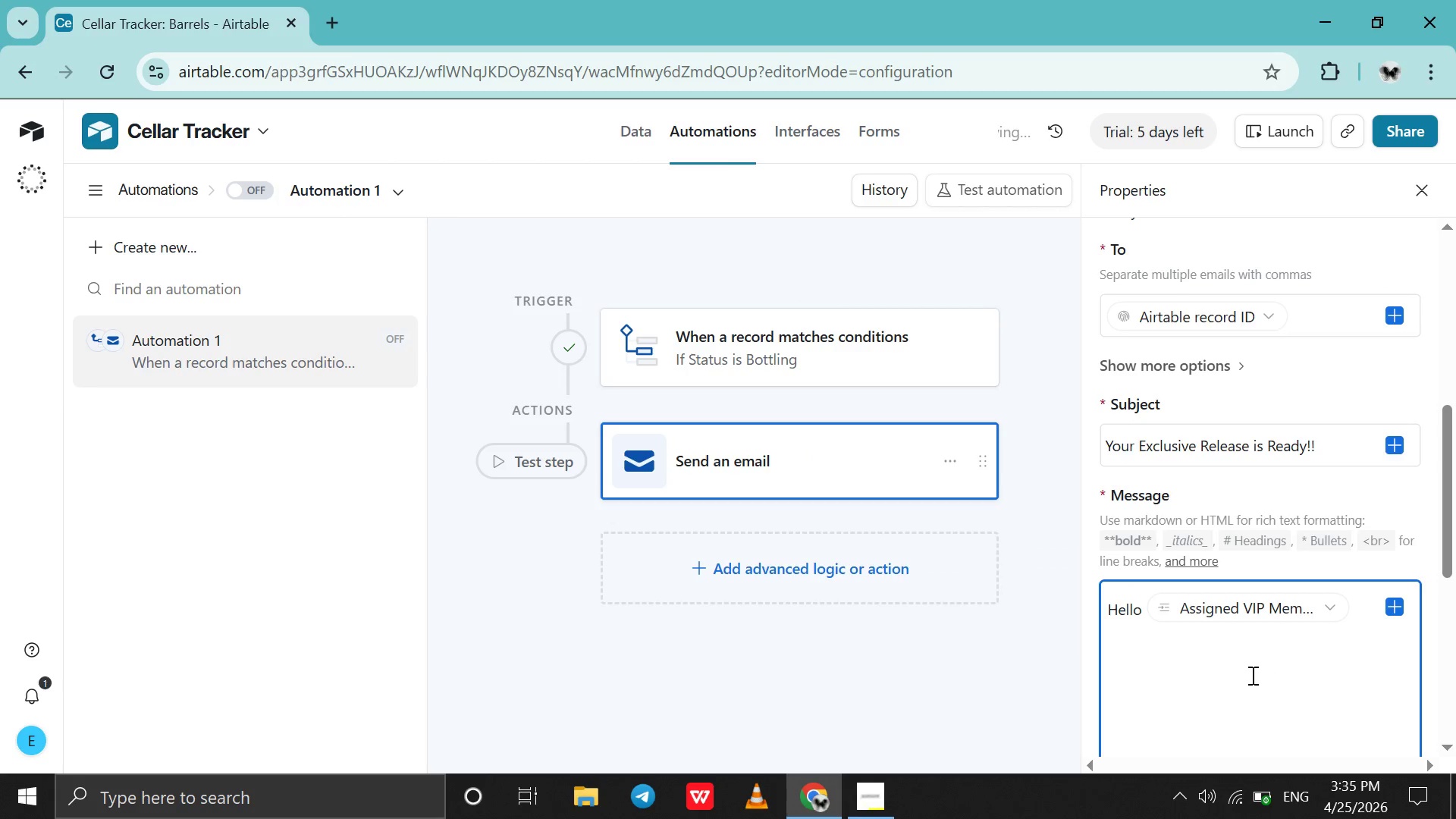 
wait(7.44)
 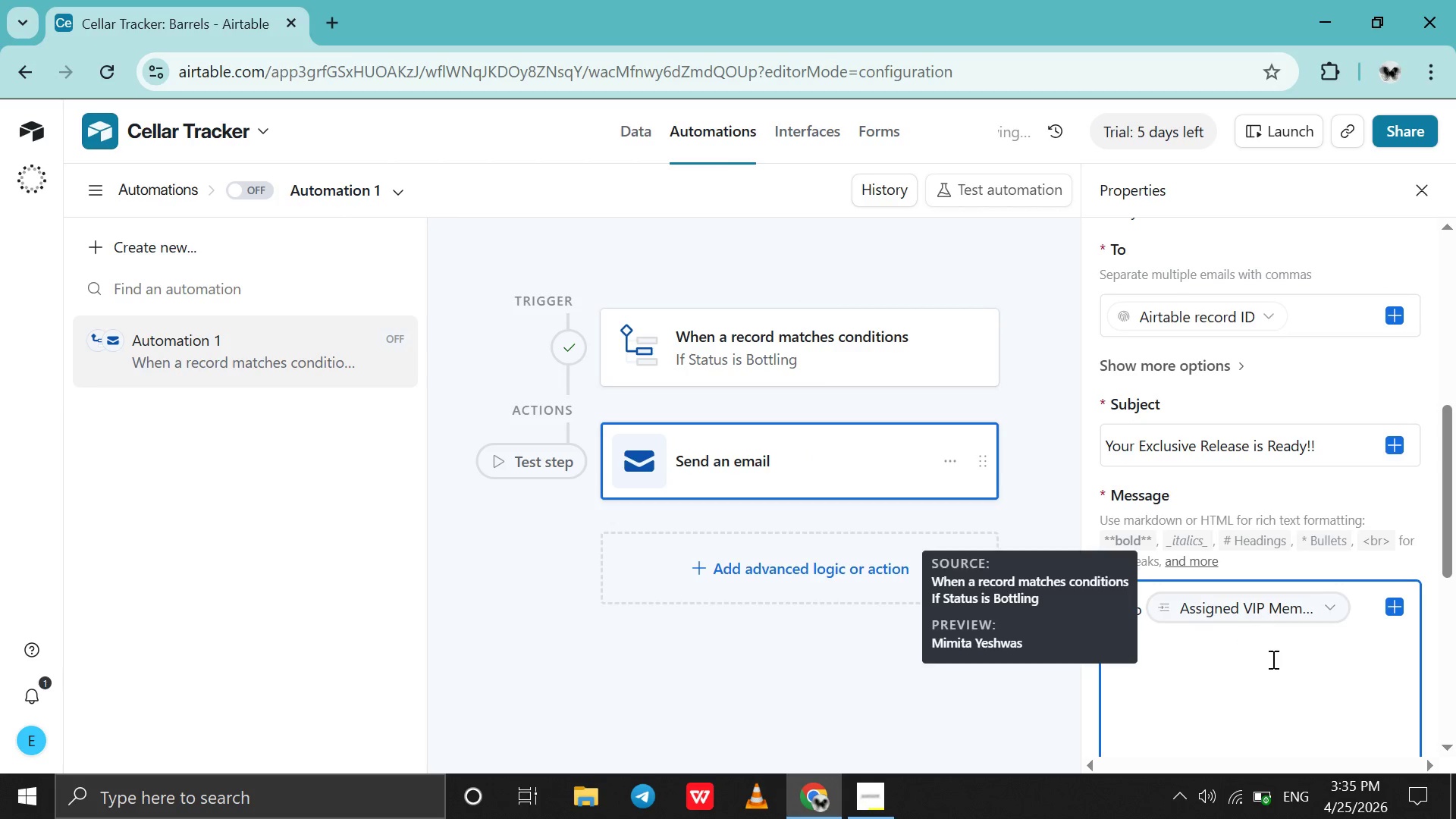 
type(We're exi)
key(Backspace)
type(cited to inform you that a premium barrel is now ready for release )
key(Backspace)
type(.)
 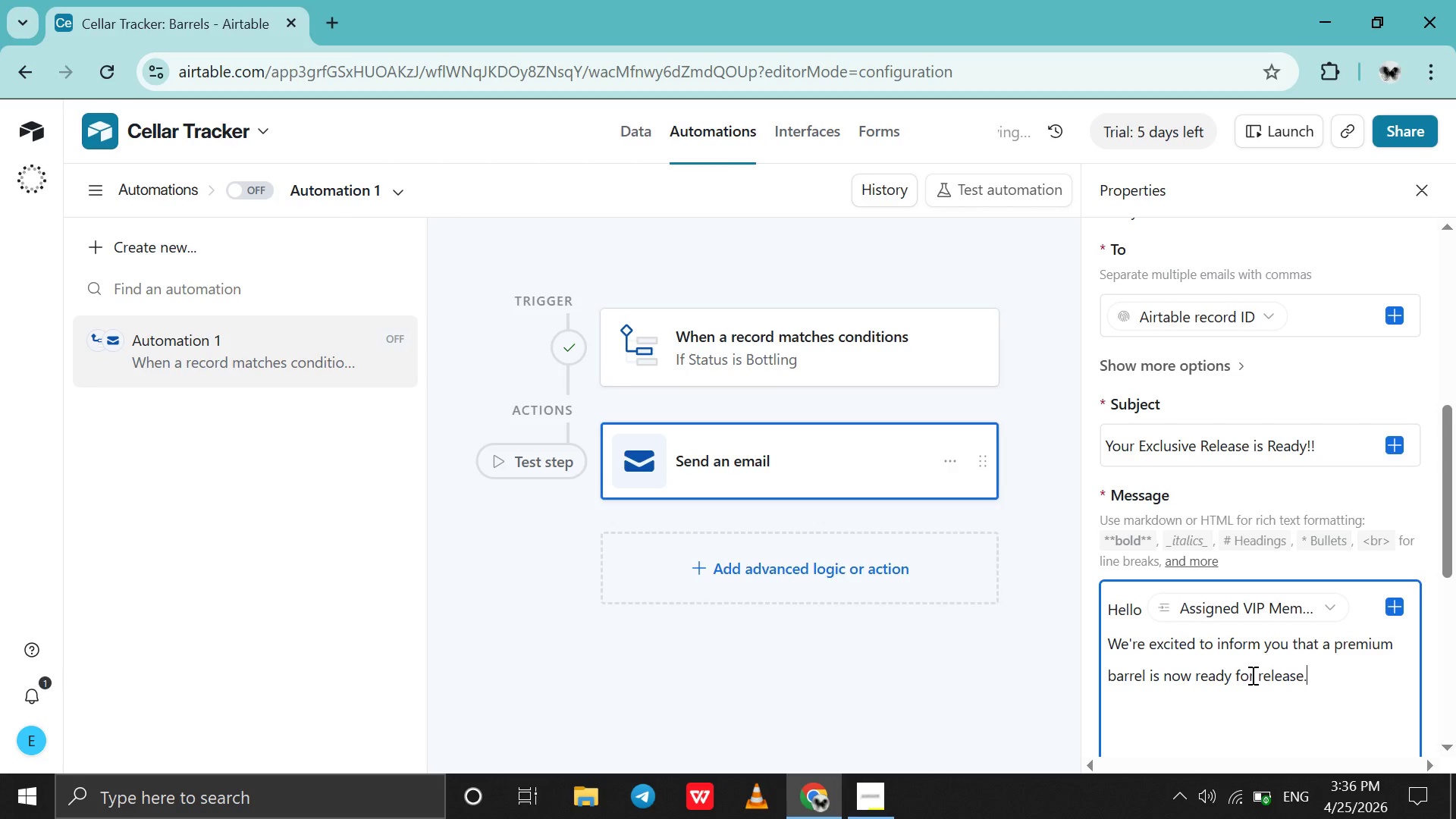 
key(Shift+Enter)
 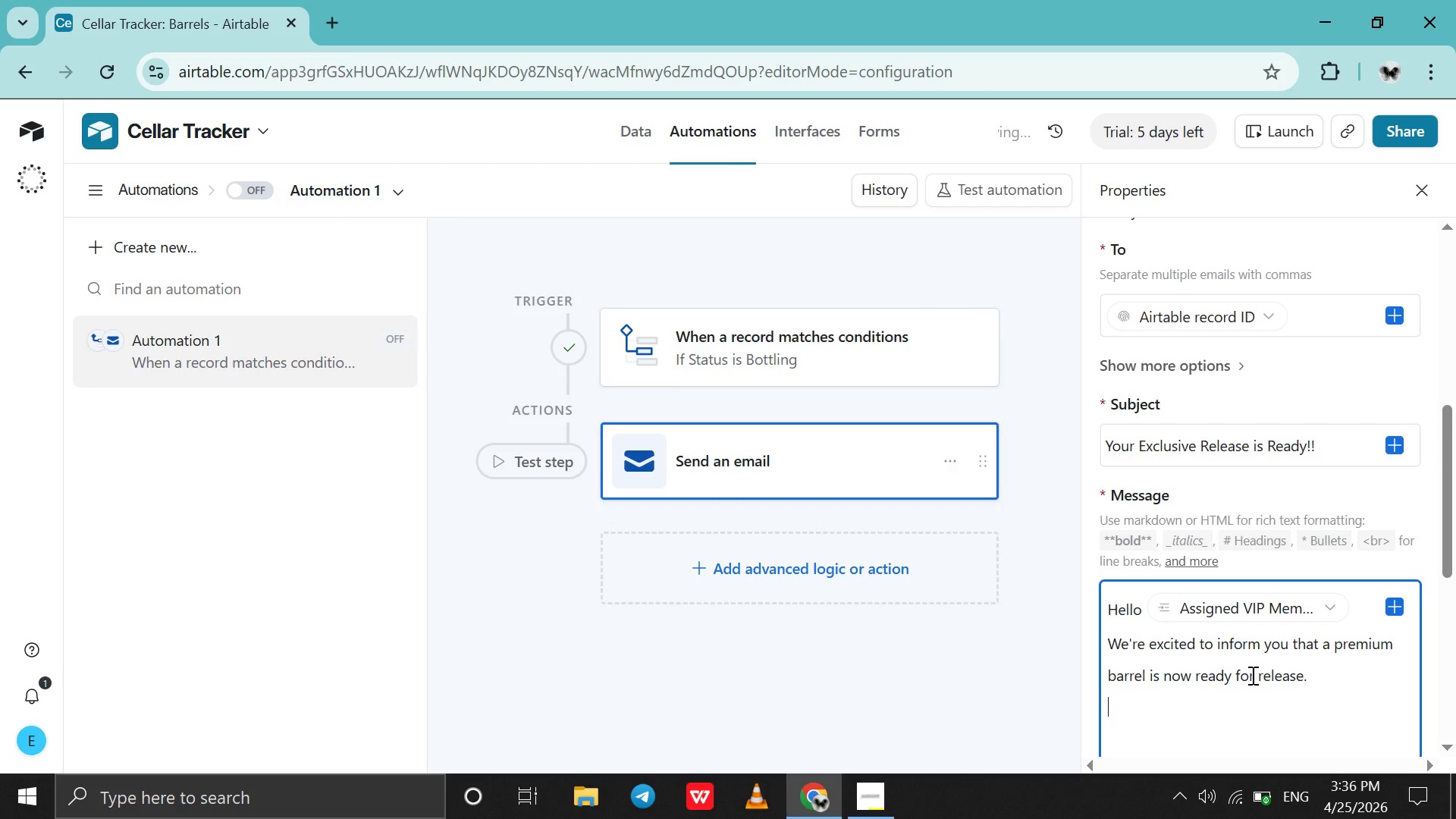 
type(Spiti)
 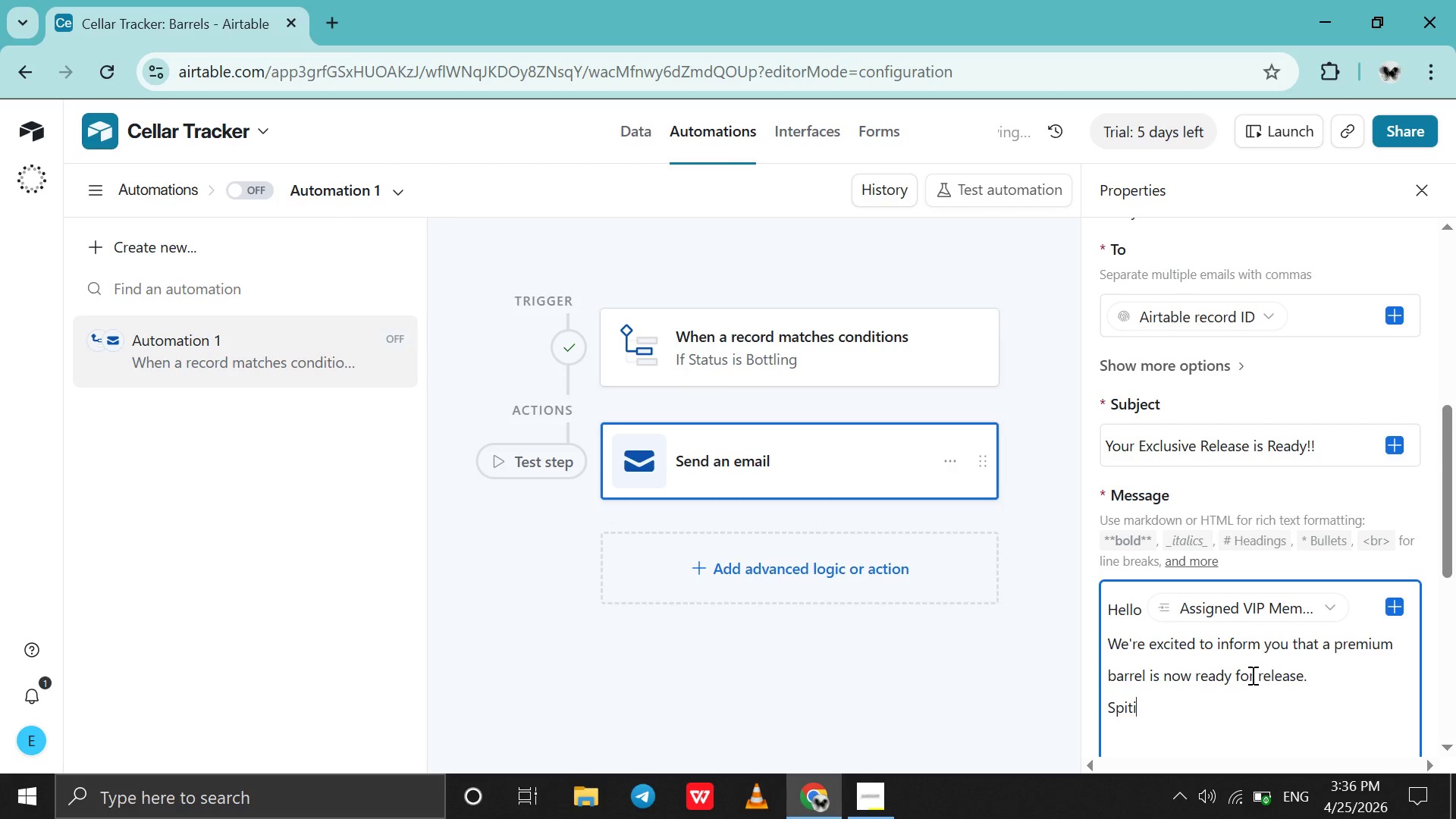 
wait(9.17)
 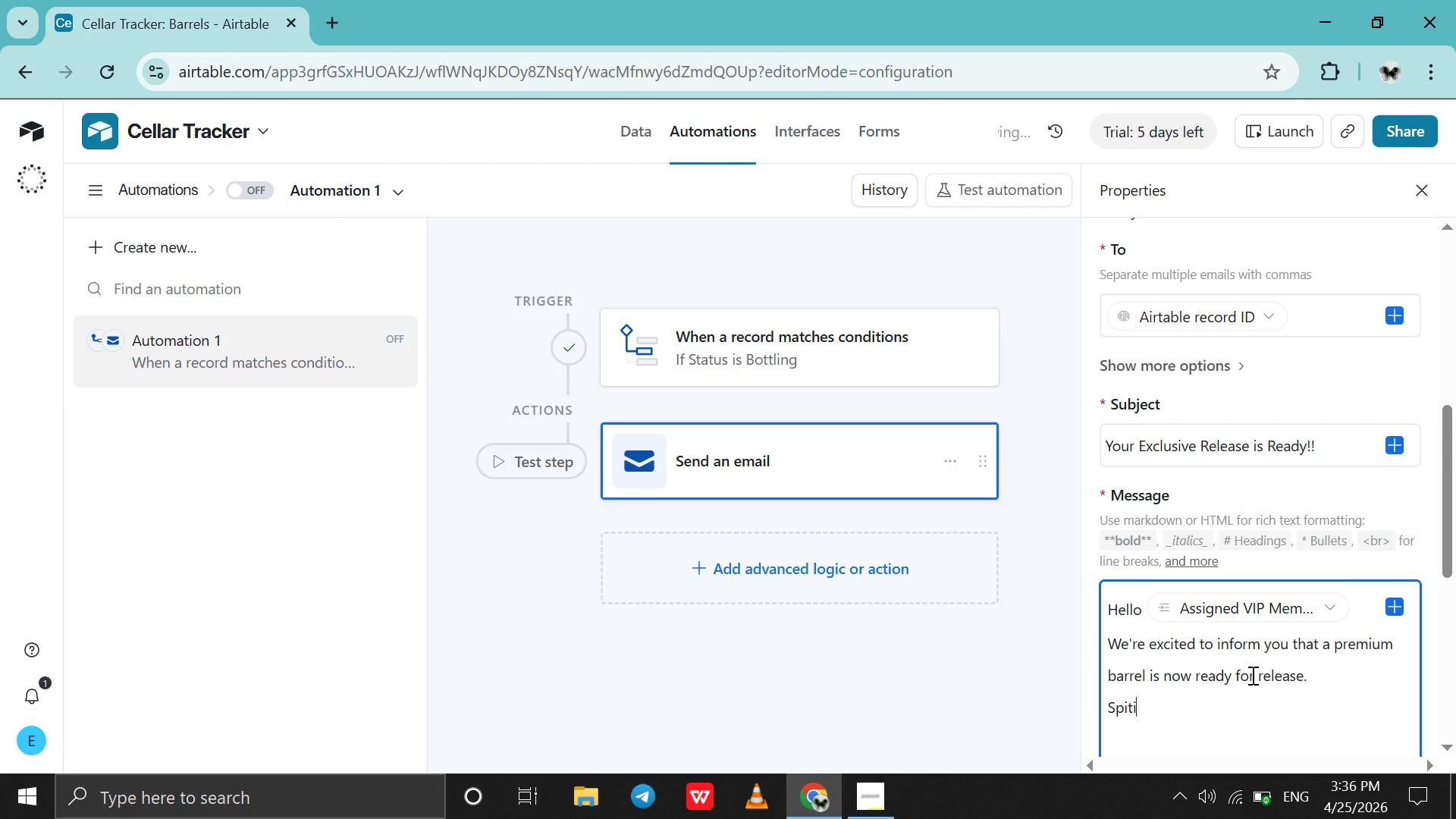 
key(Backspace)
key(Backspace)
type(rit: )
 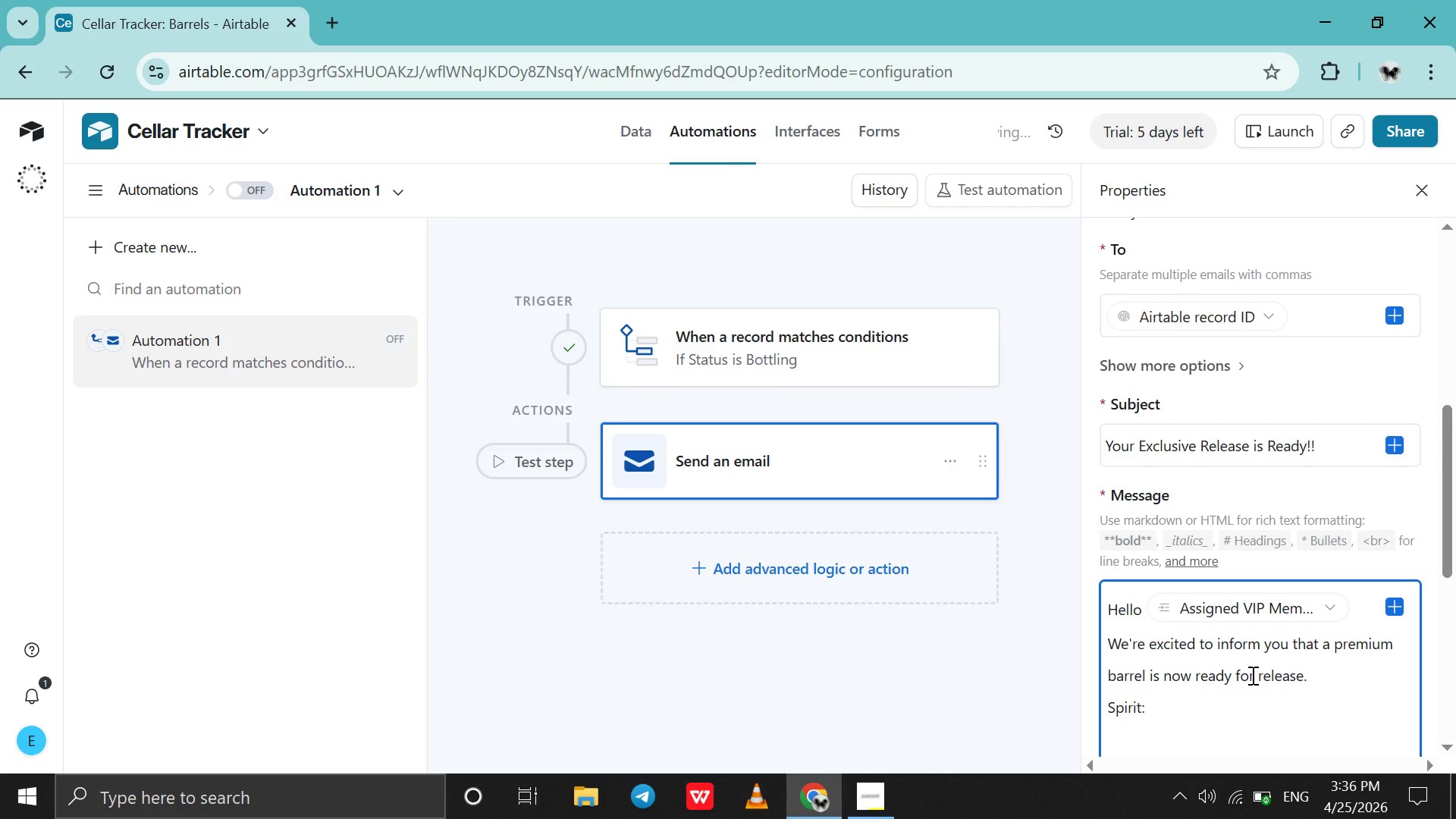 
left_click([1395, 610])
 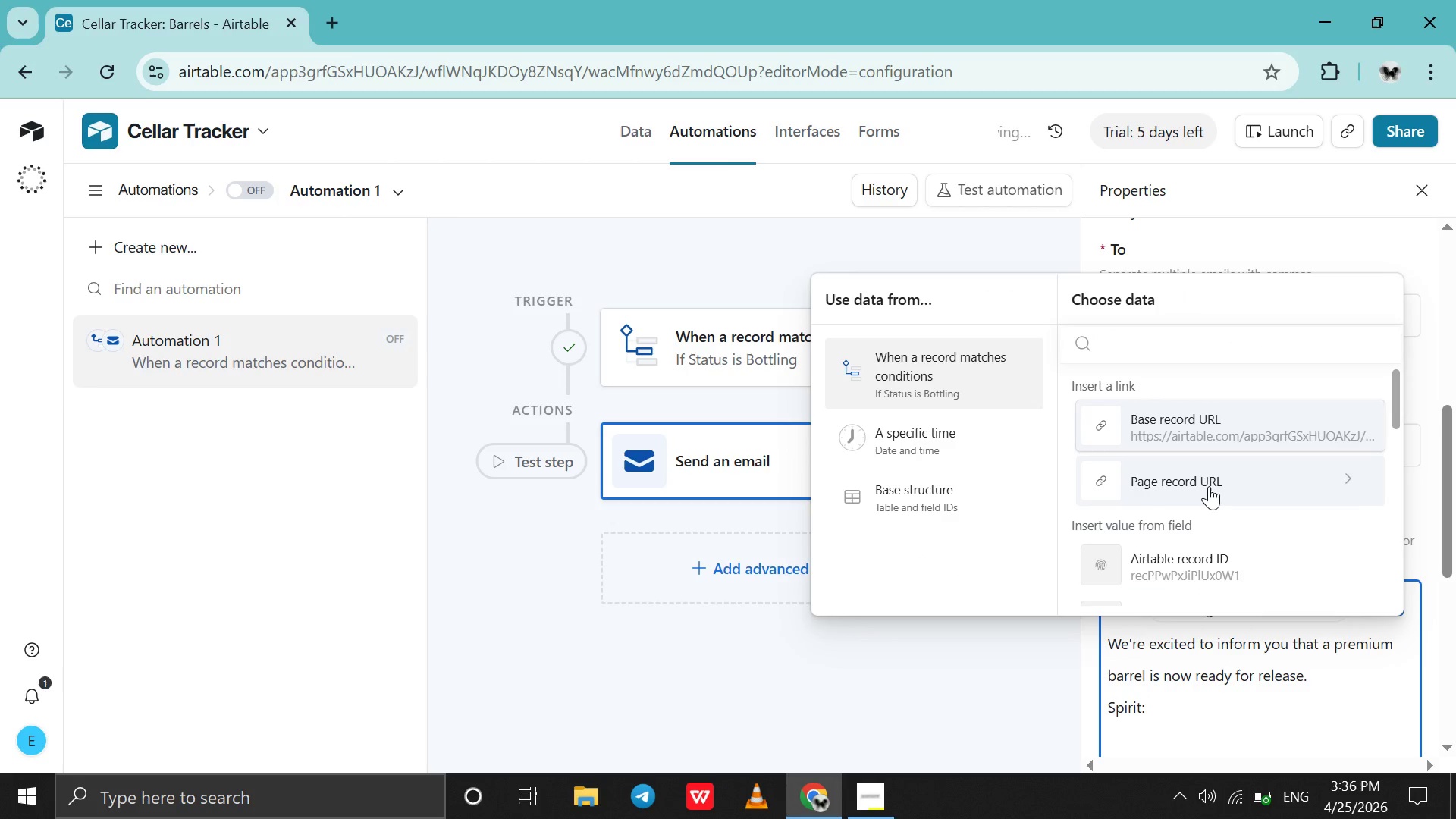 
scroll: coordinate [1209, 486], scroll_direction: down, amount: 6.0
 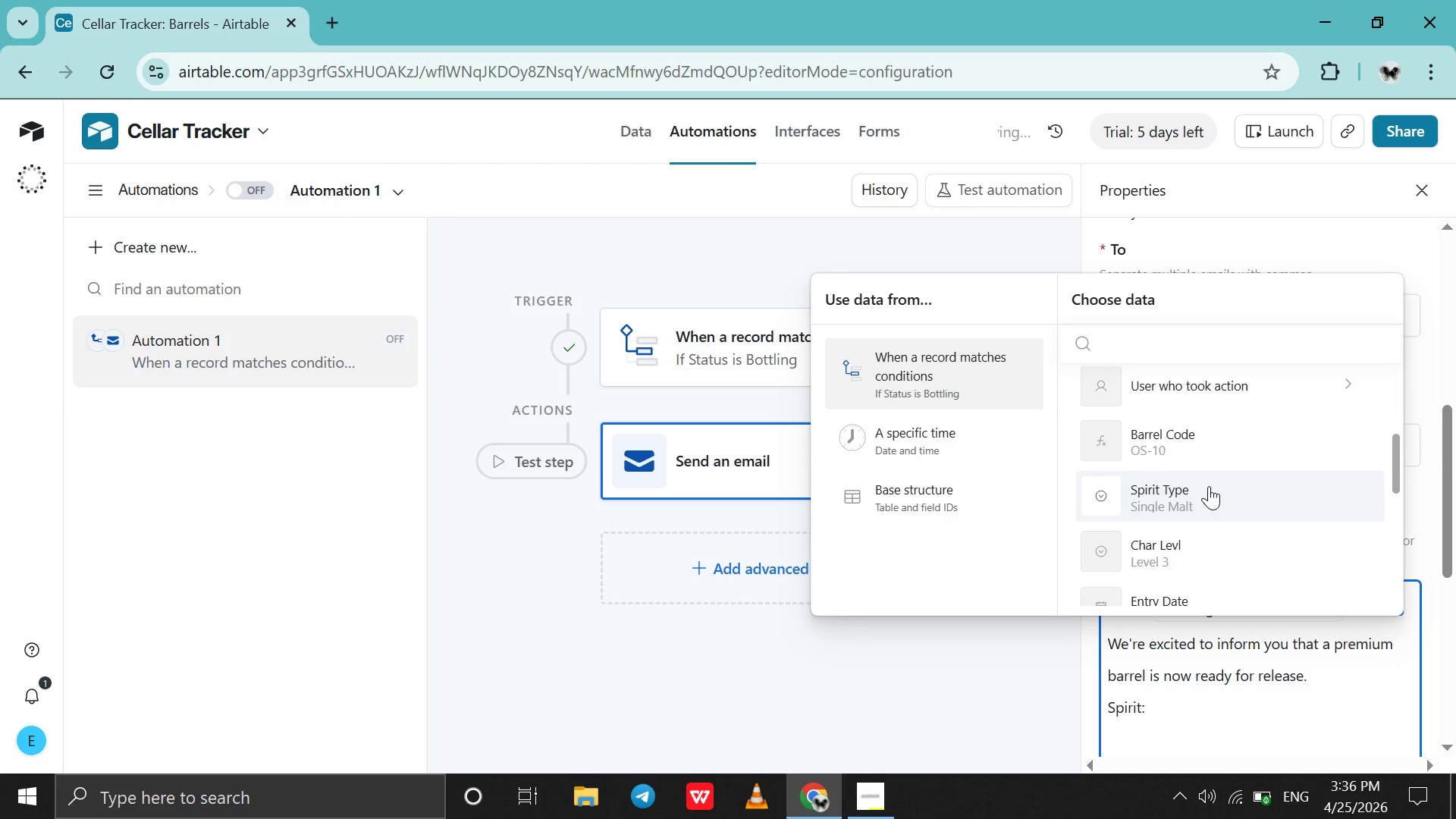 
left_click([1209, 486])
 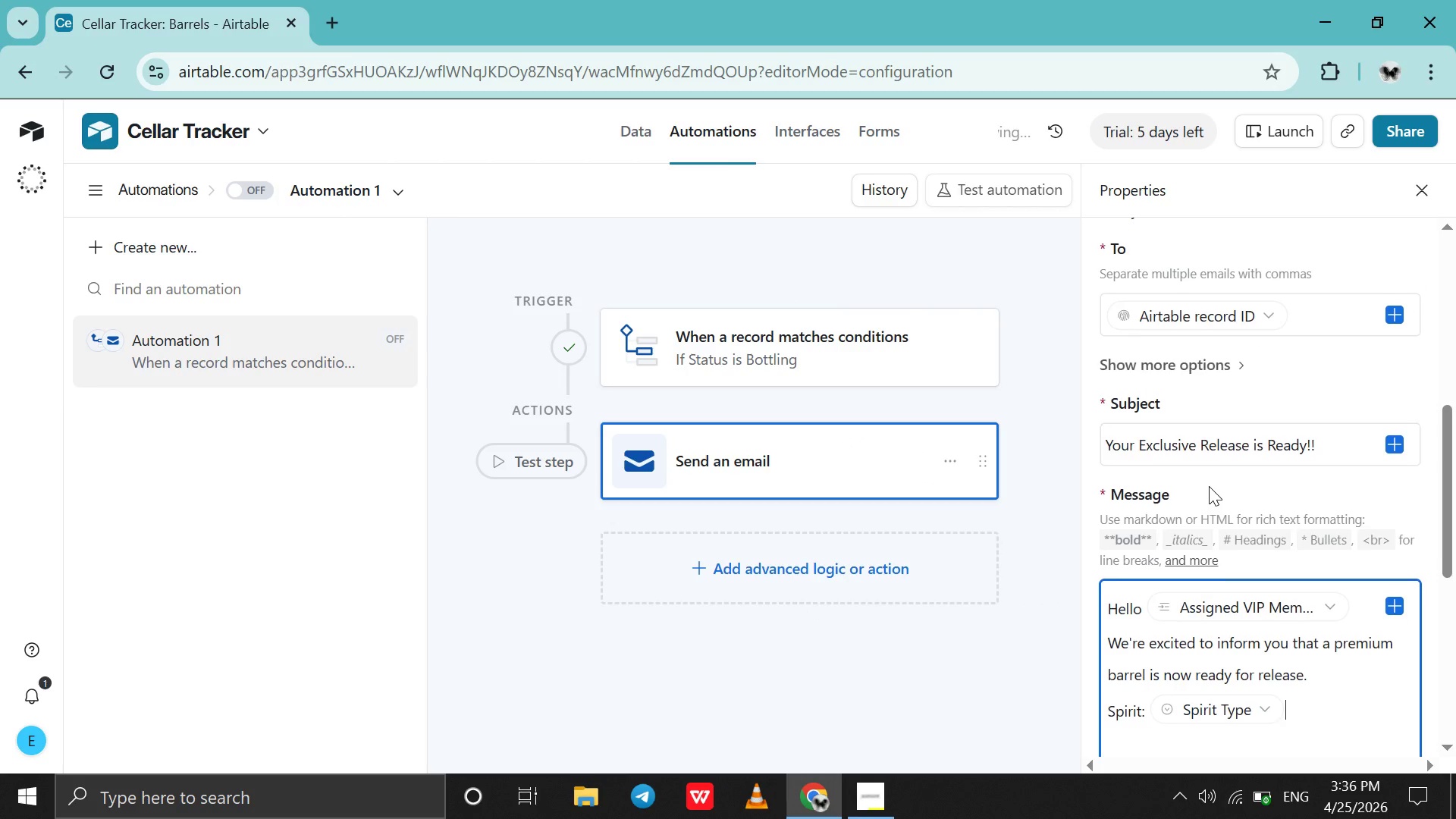 
scroll: coordinate [1209, 486], scroll_direction: down, amount: 4.0
 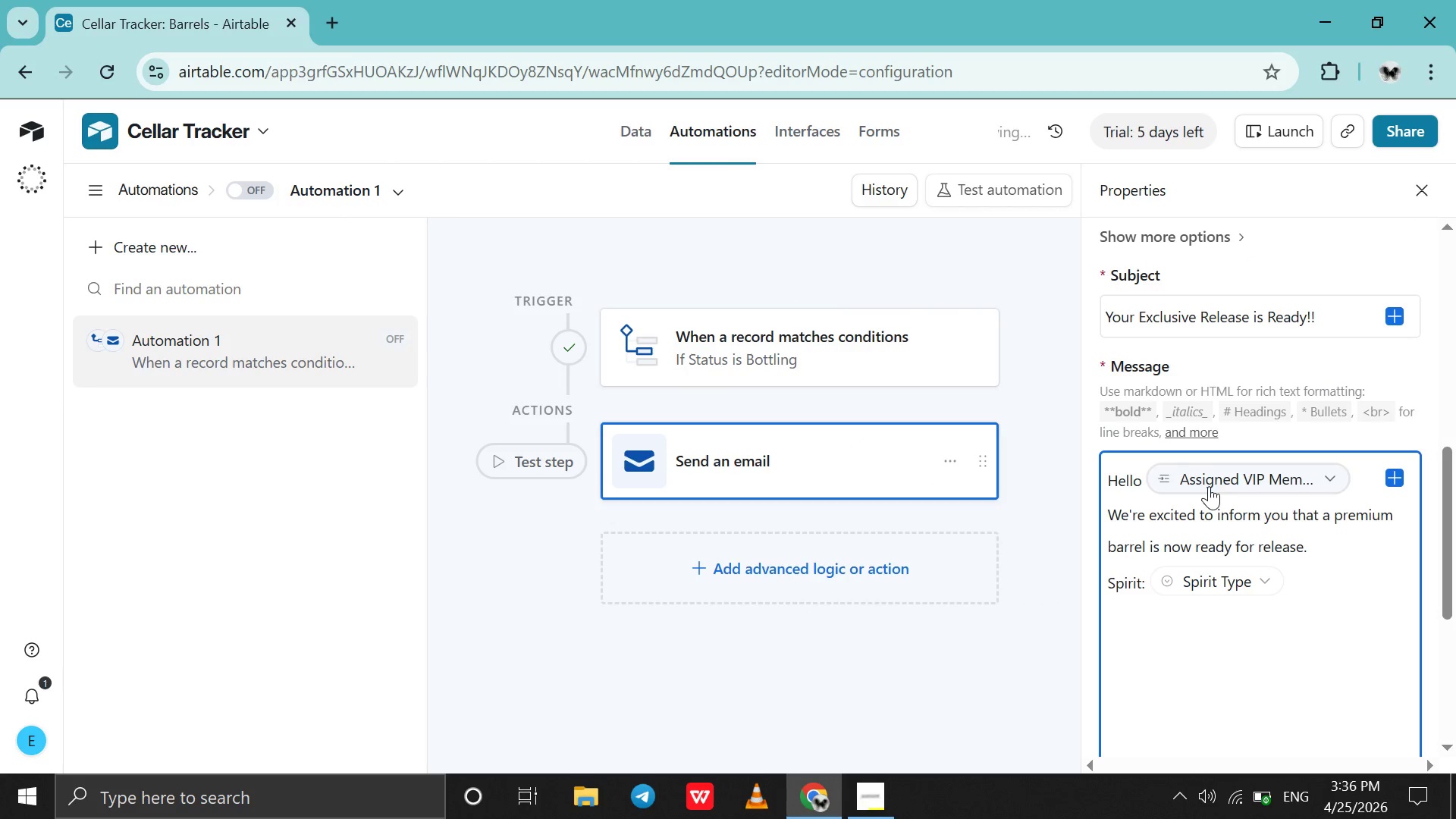 
key(Shift+Enter)
 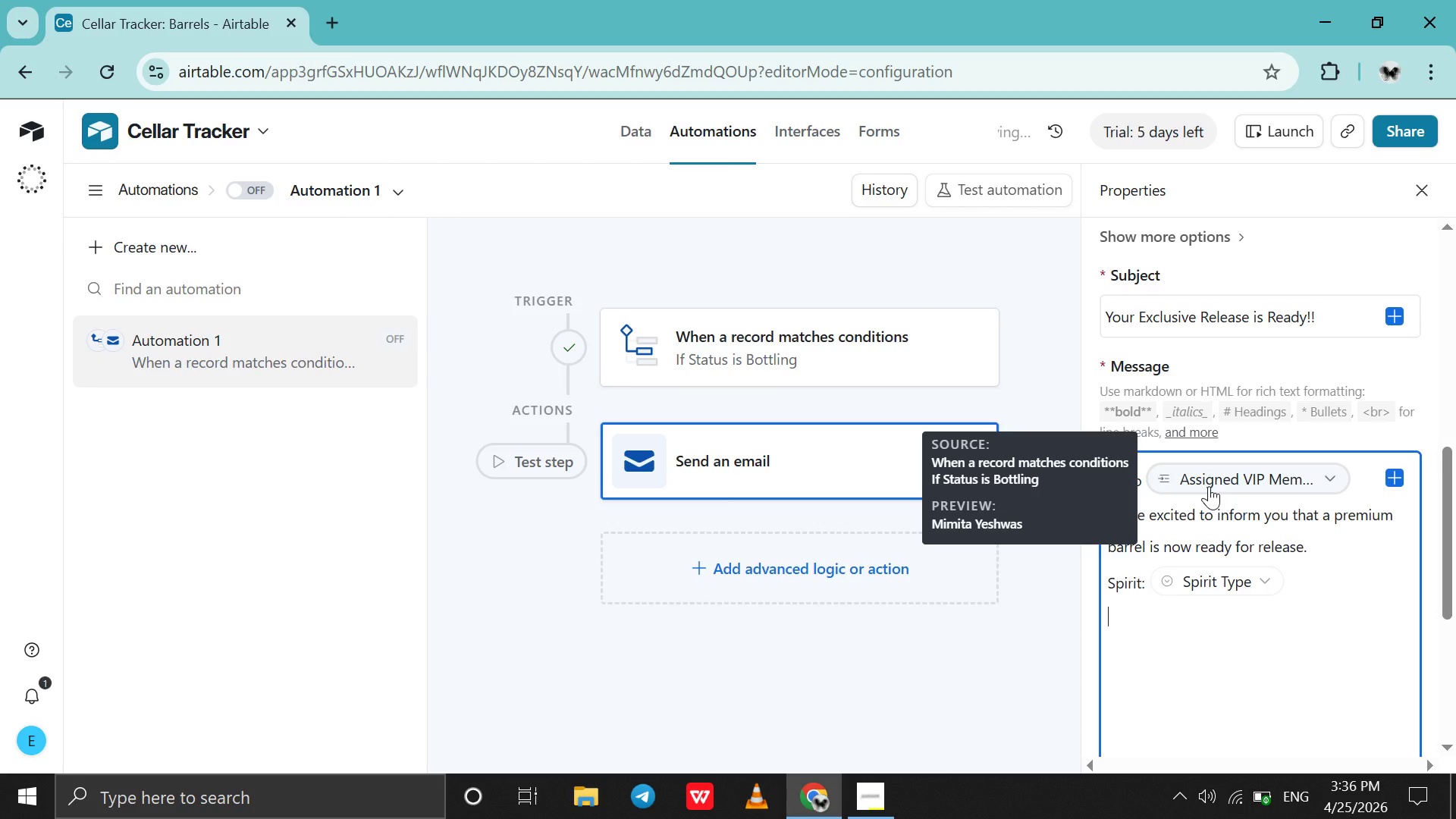 
type(Chs)
key(Backspace)
type(ar L)
 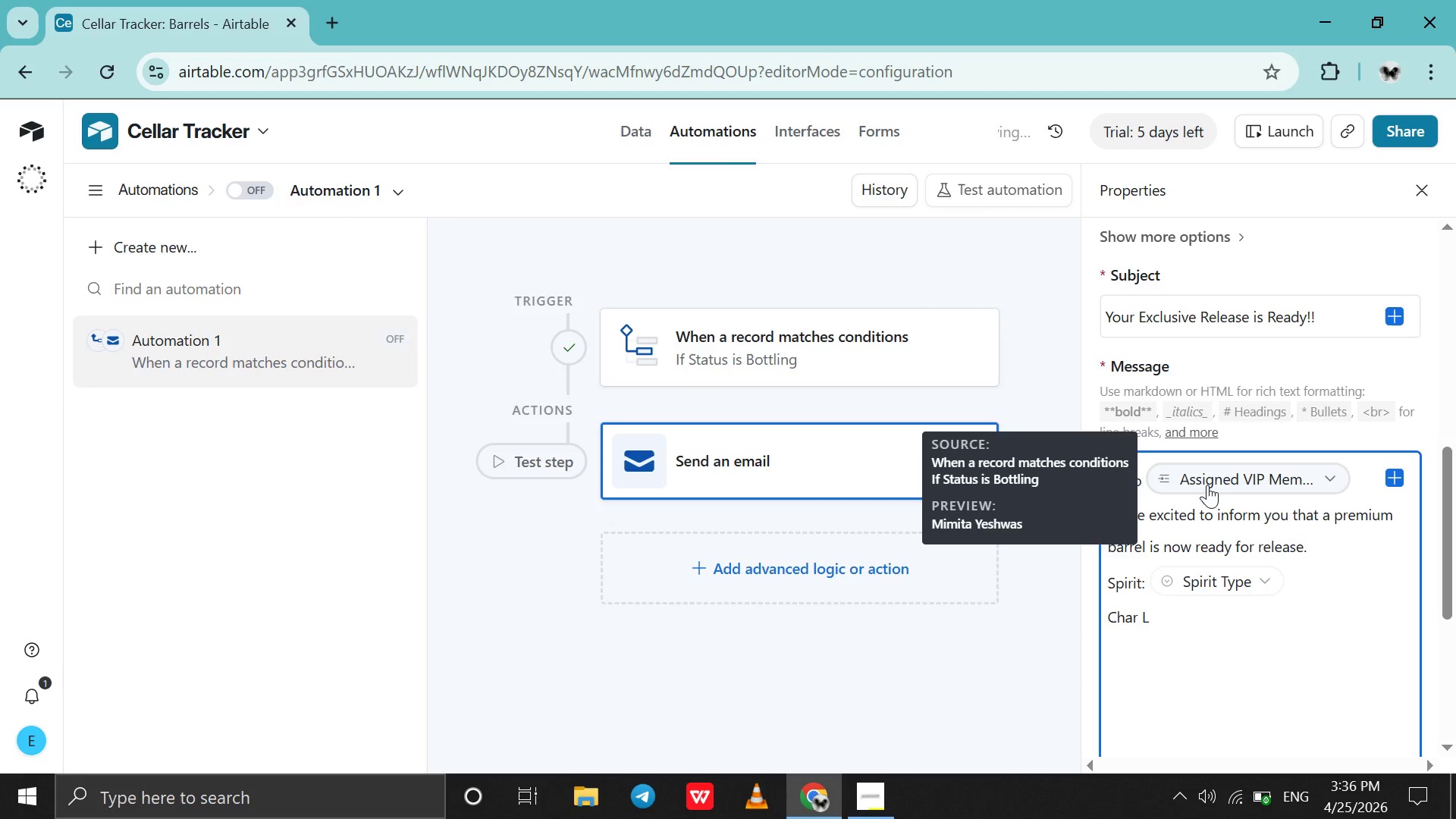 
type(eel: )
 